 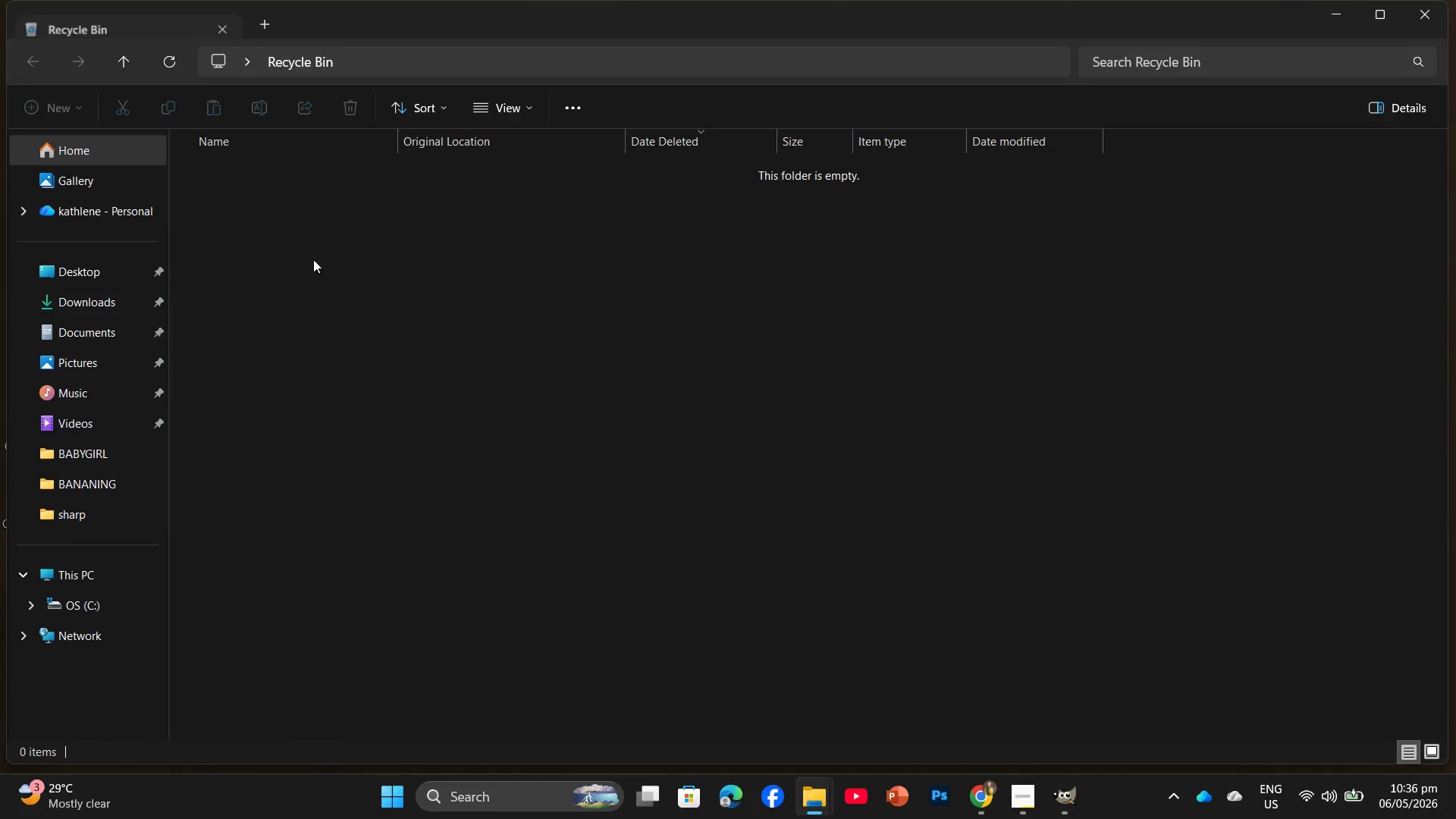 
left_click([1346, 11])
 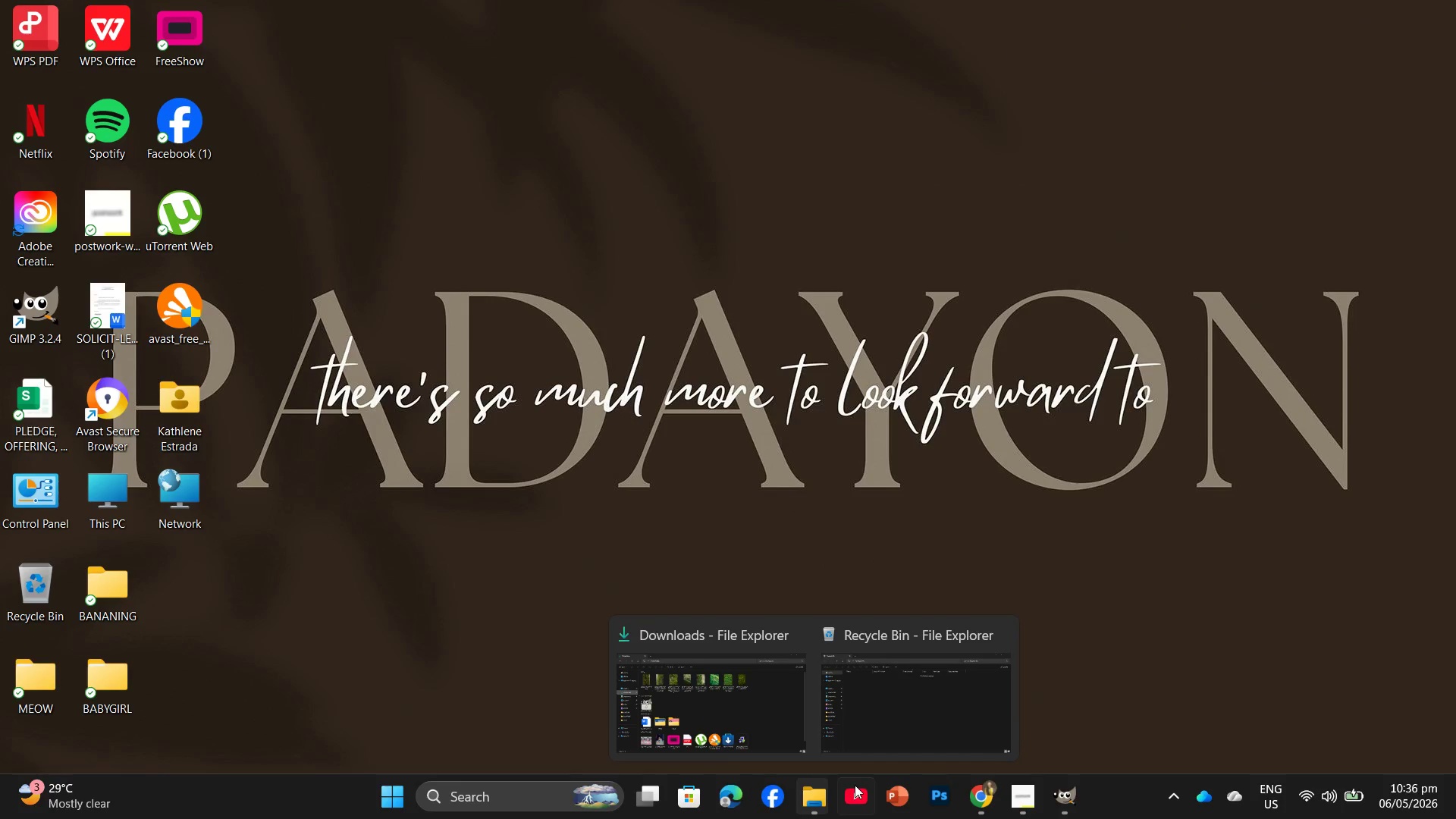 
left_click([1003, 630])
 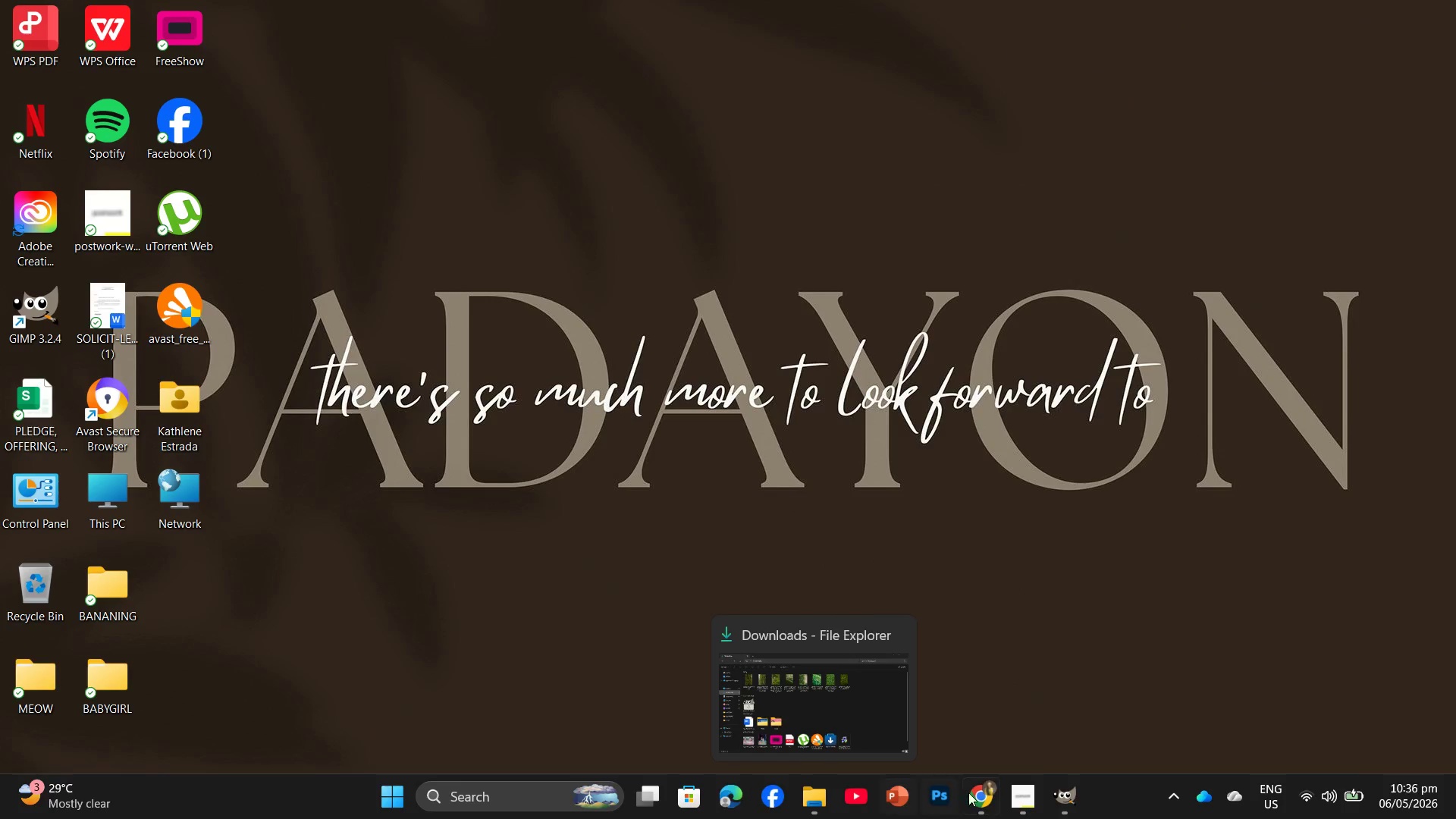 
left_click([989, 795])
 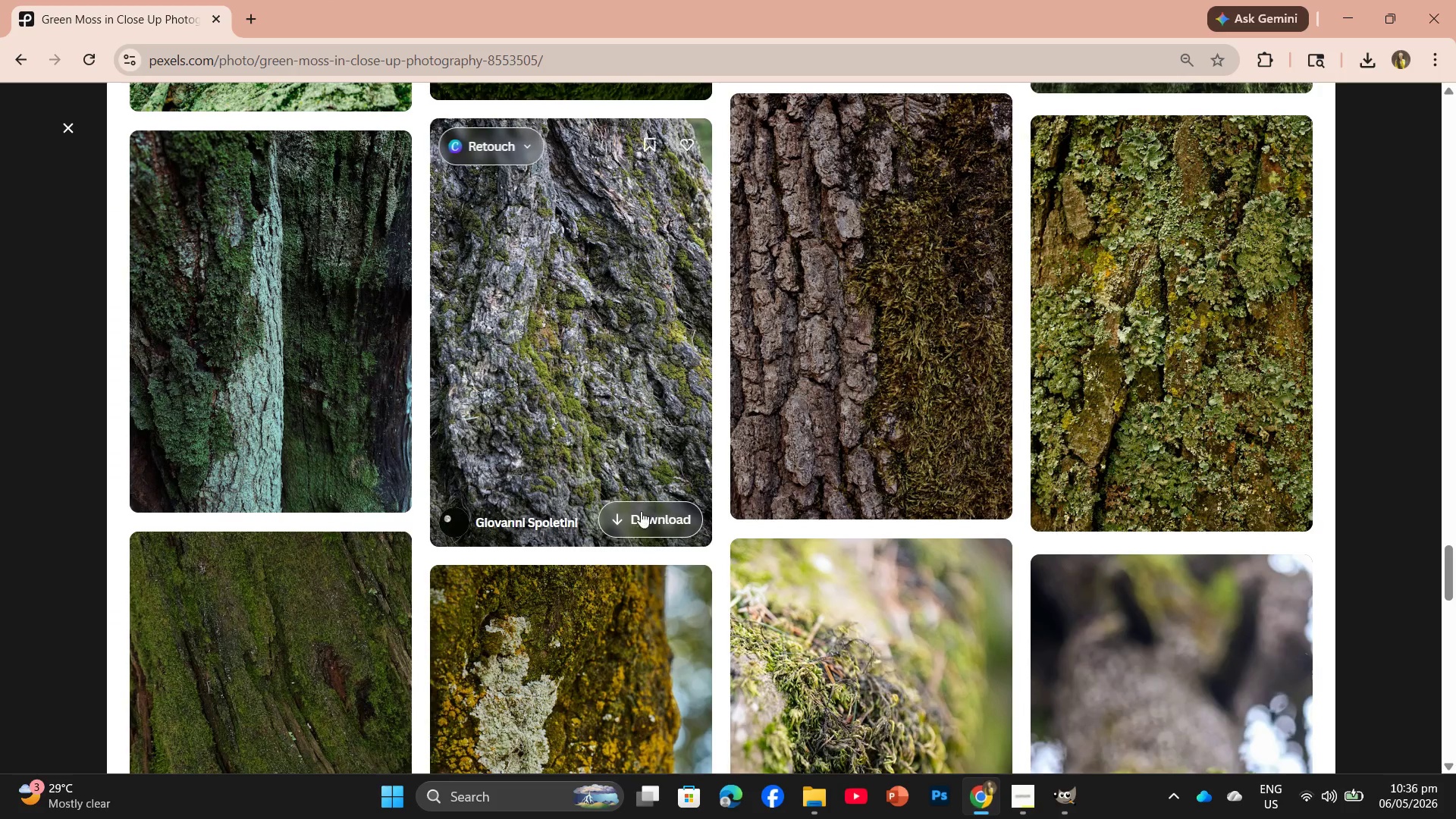 
scroll: coordinate [636, 531], scroll_direction: down, amount: 4.0
 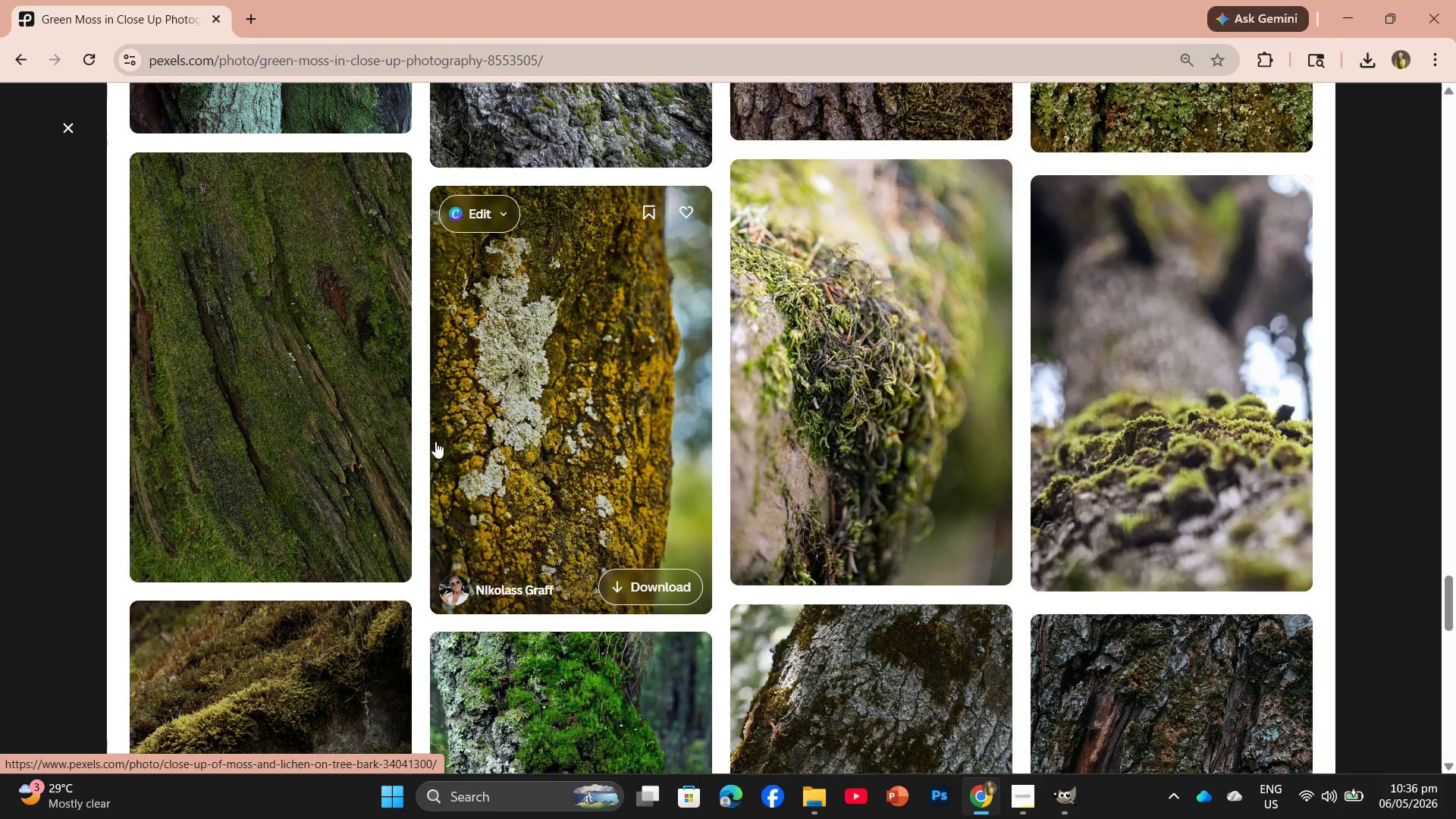 
left_click([287, 404])
 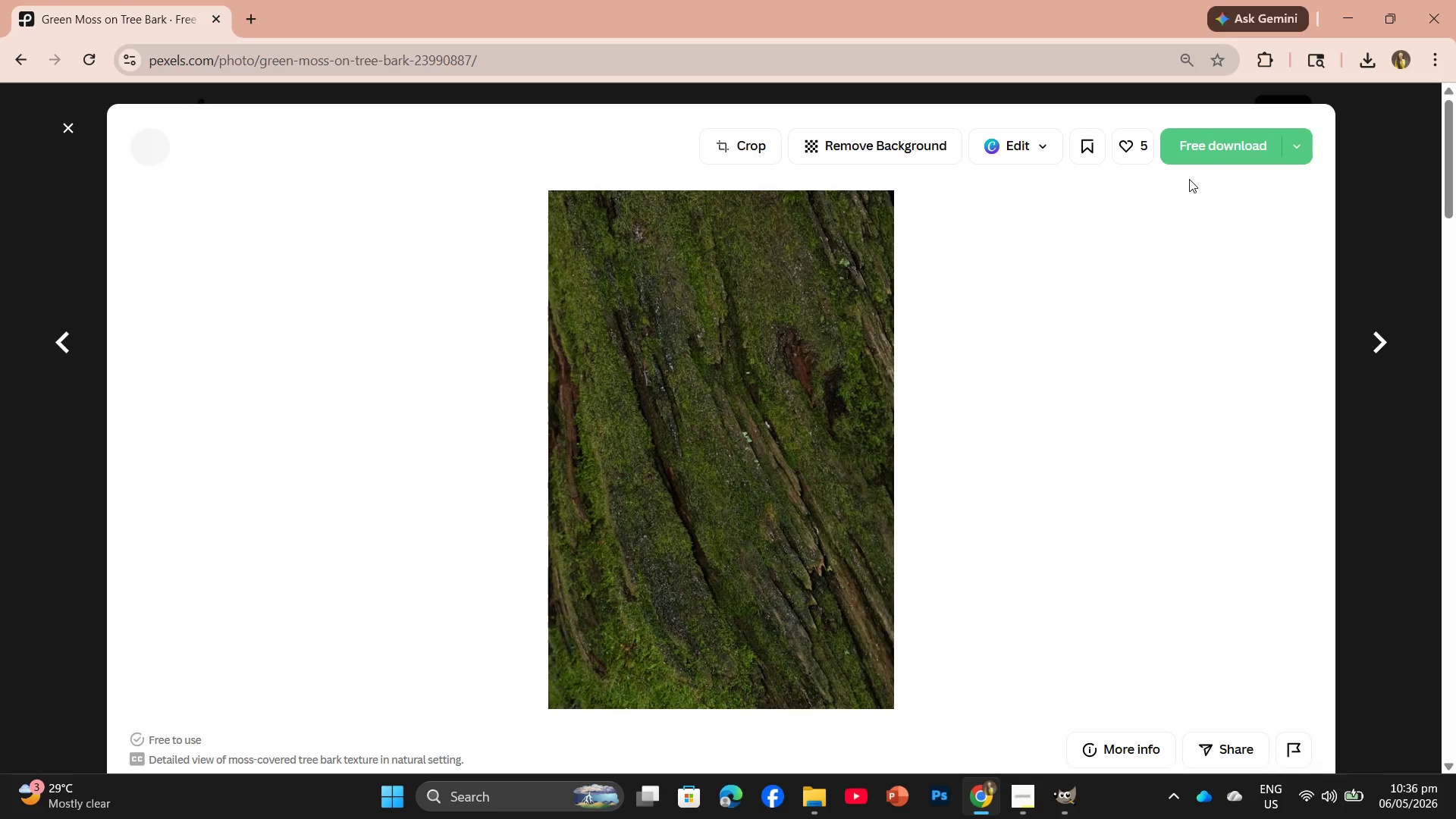 
left_click([1210, 145])
 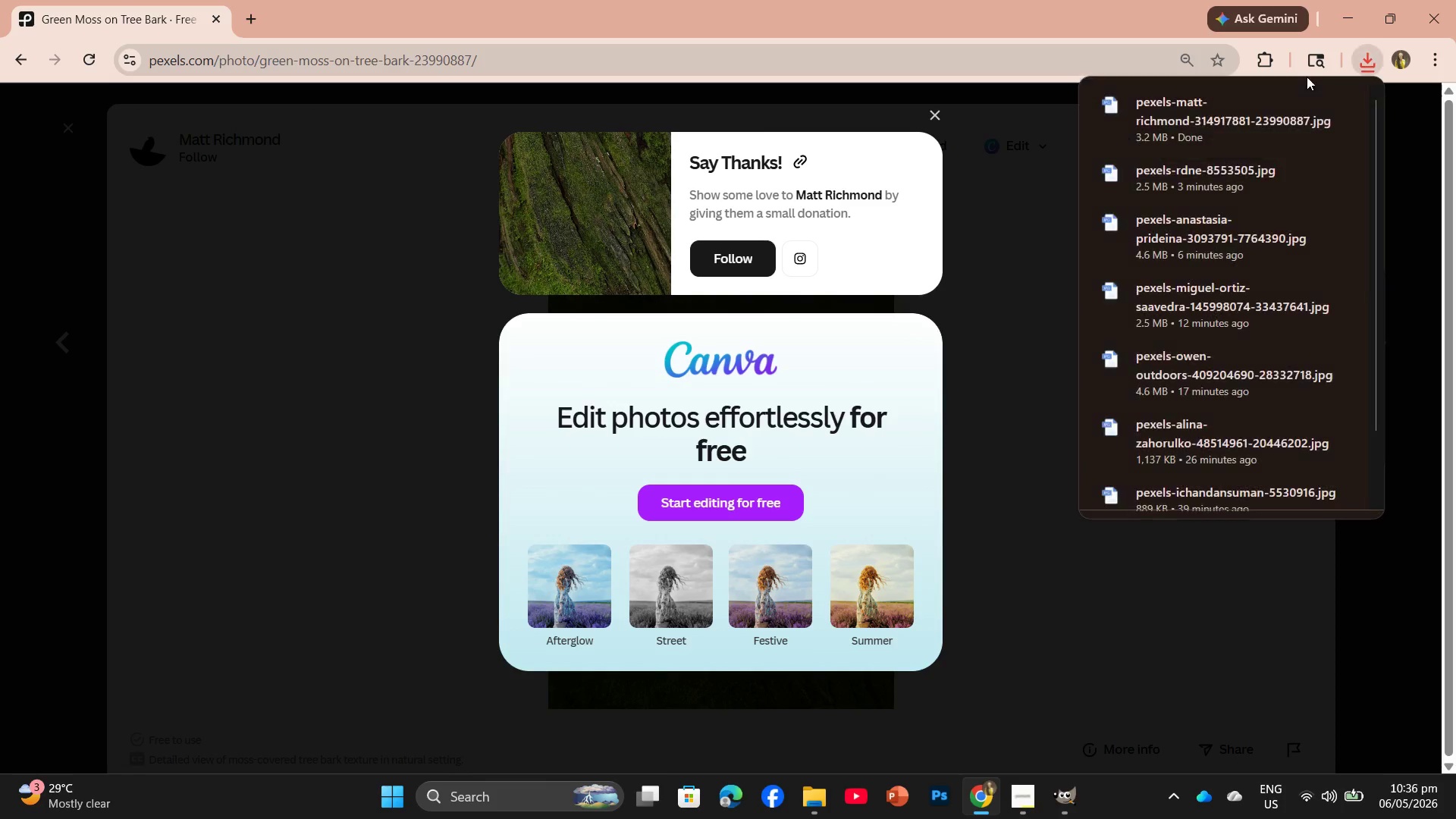 
left_click_drag(start_coordinate=[1219, 115], to_coordinate=[642, 68])
 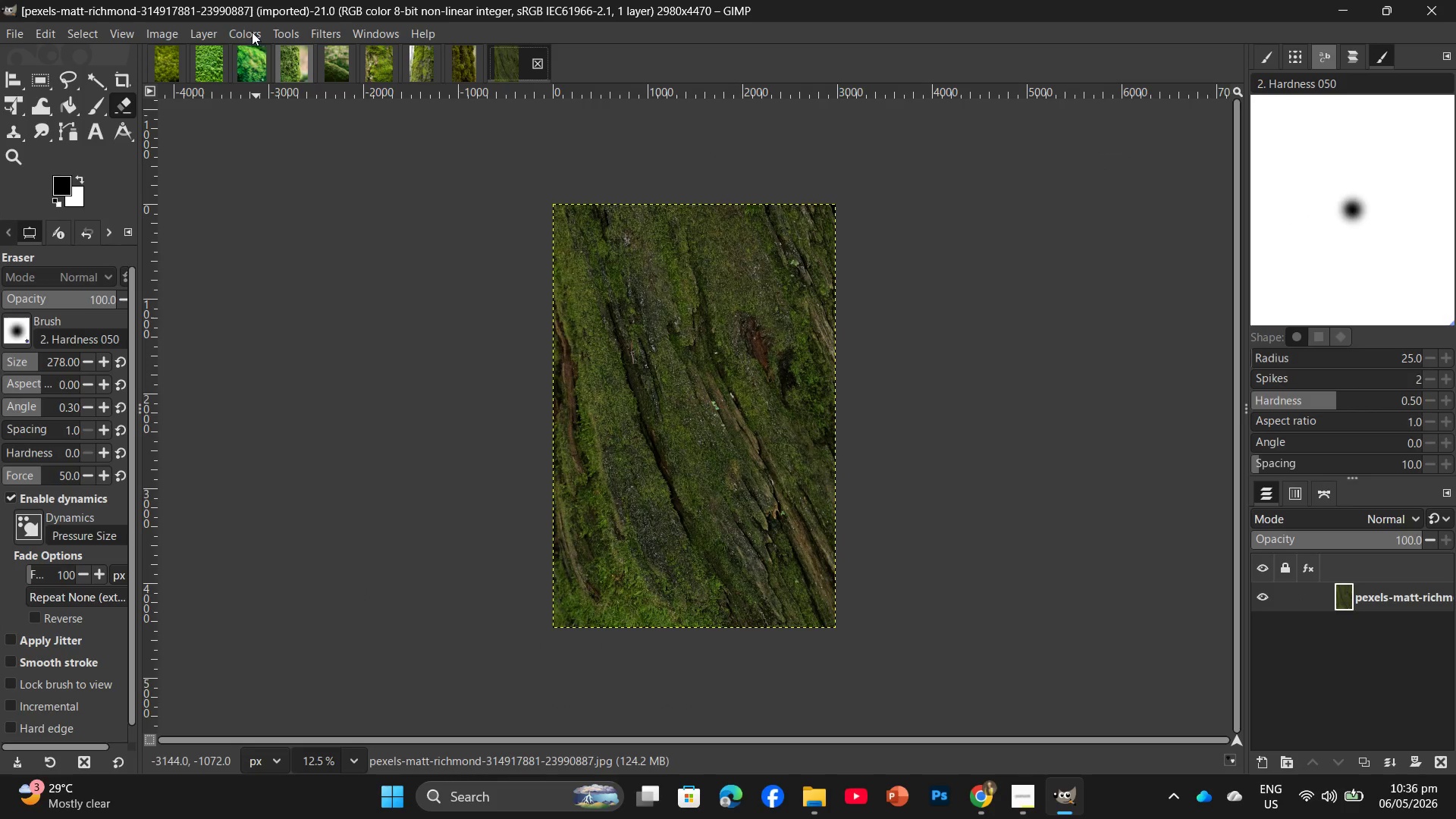 
left_click([241, 30])
 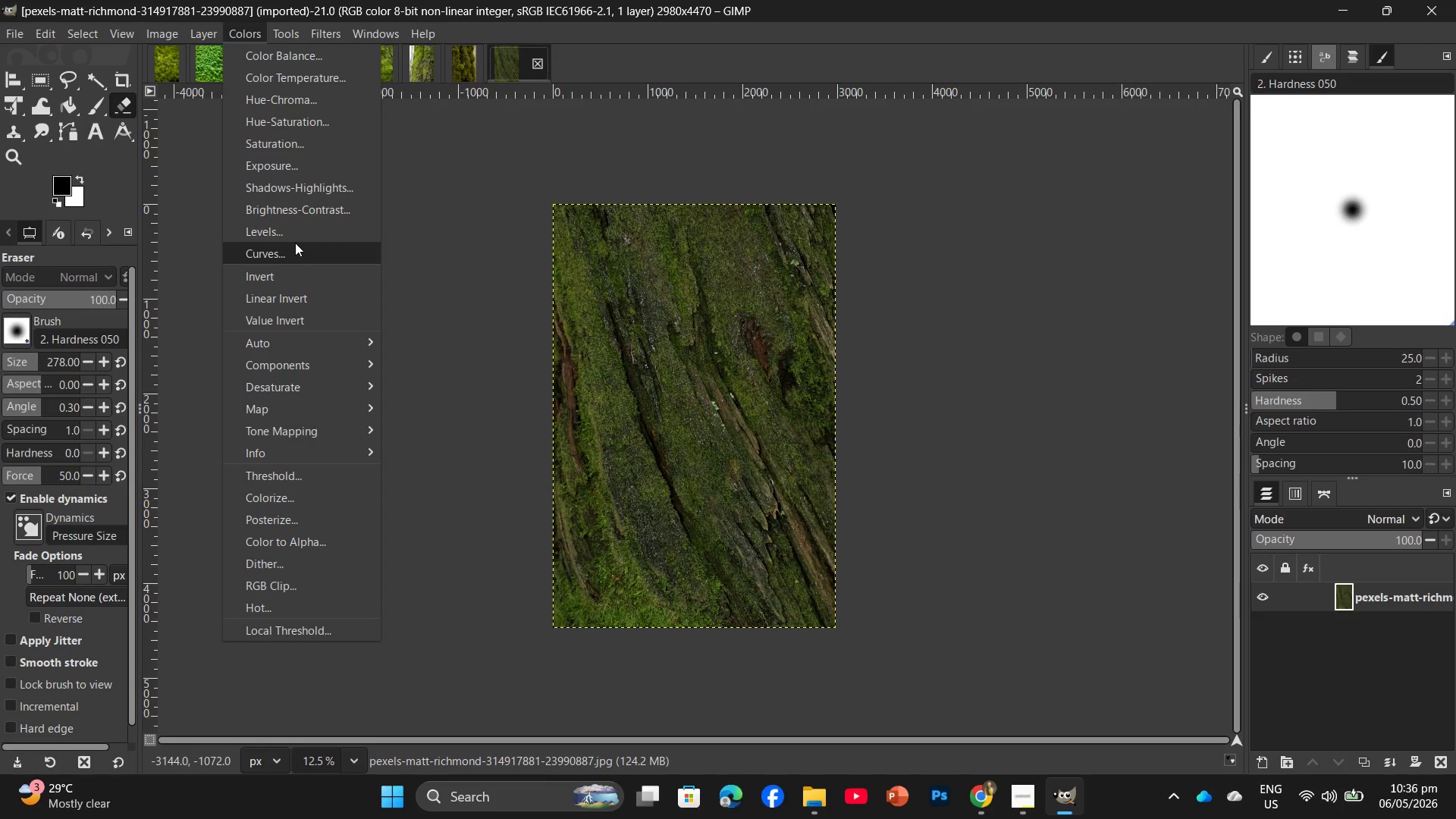 
left_click([300, 234])
 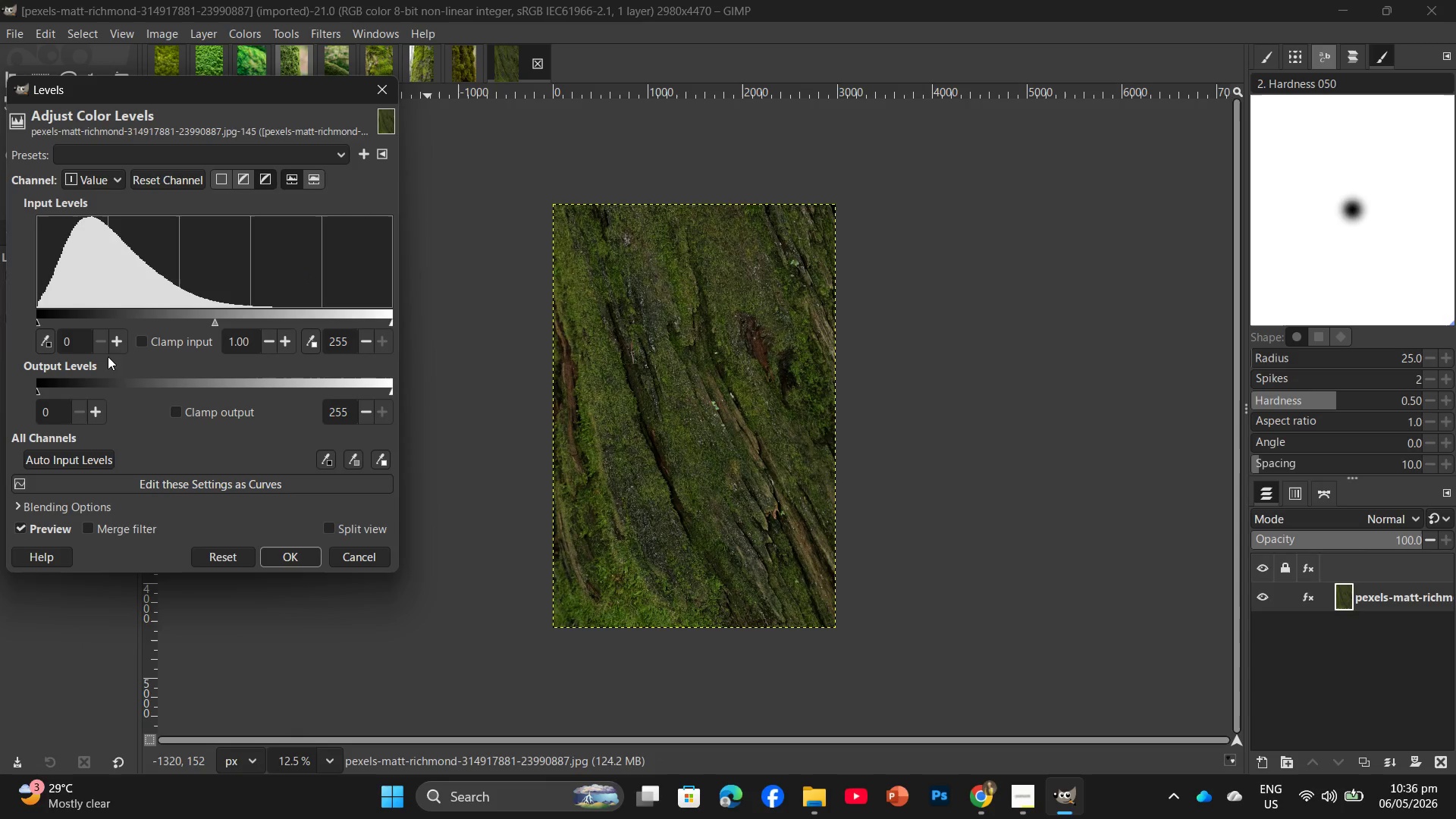 
double_click([110, 338])
 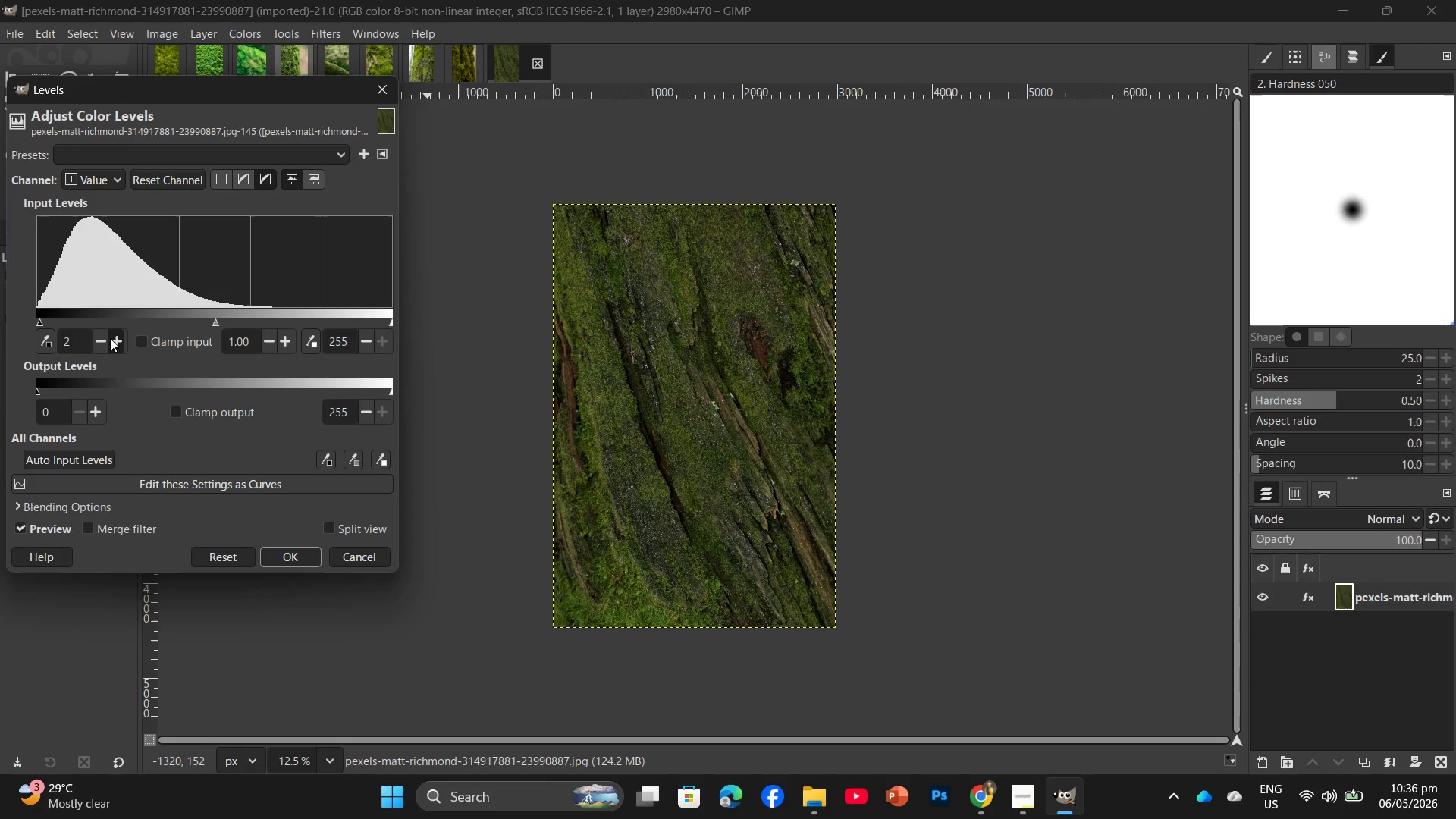 
triple_click([110, 338])
 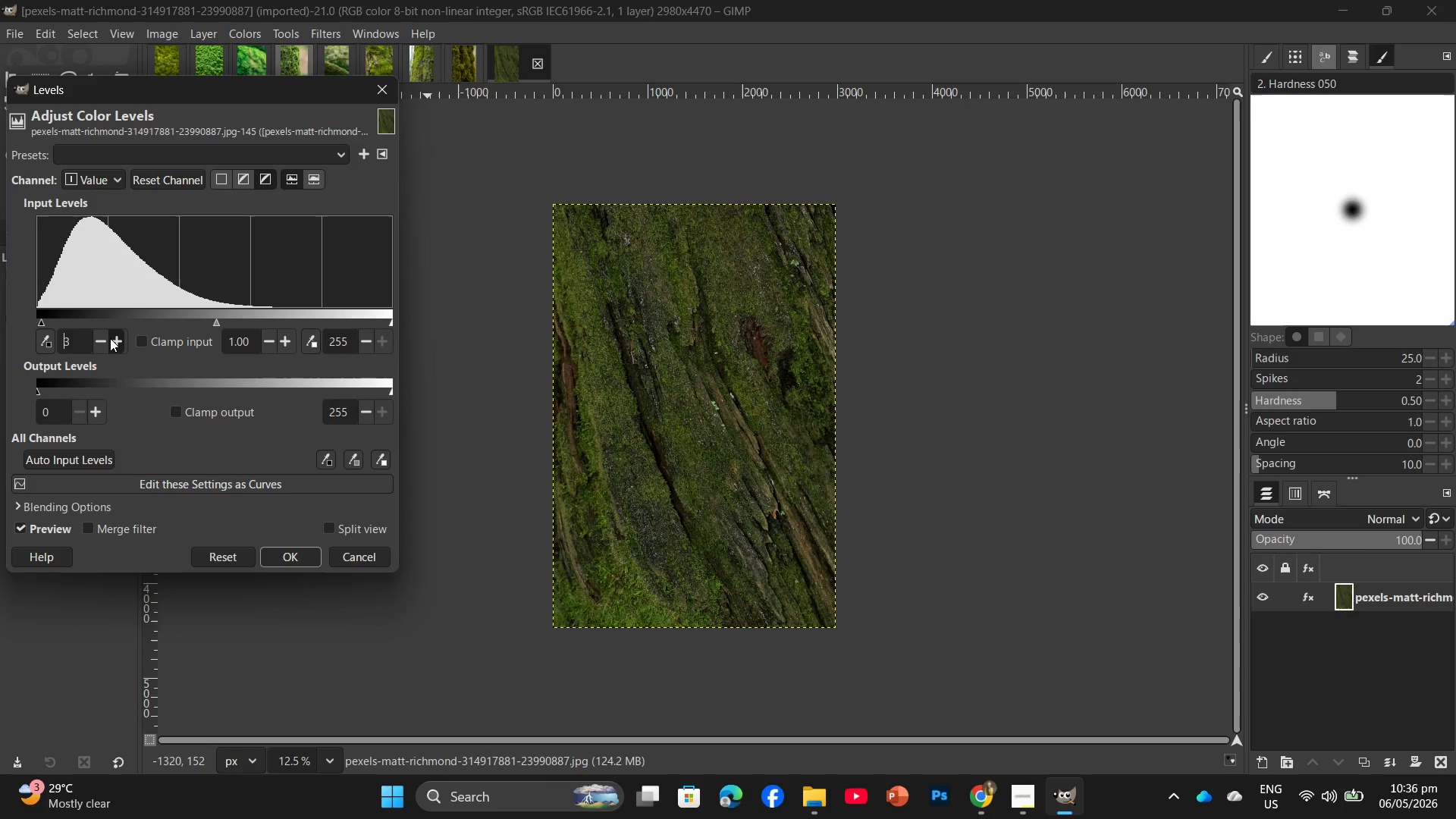 
triple_click([110, 338])
 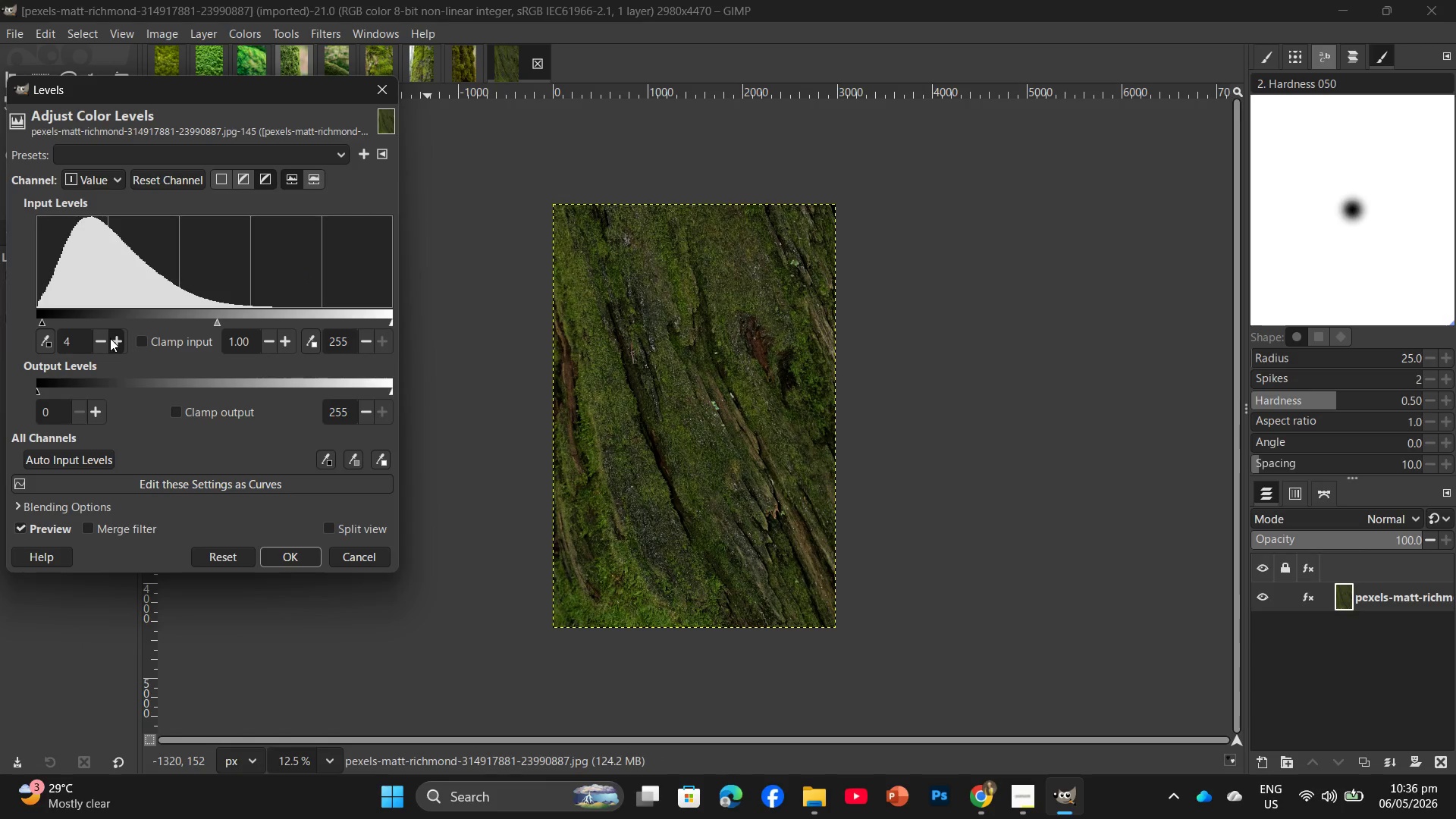 
left_click([110, 338])
 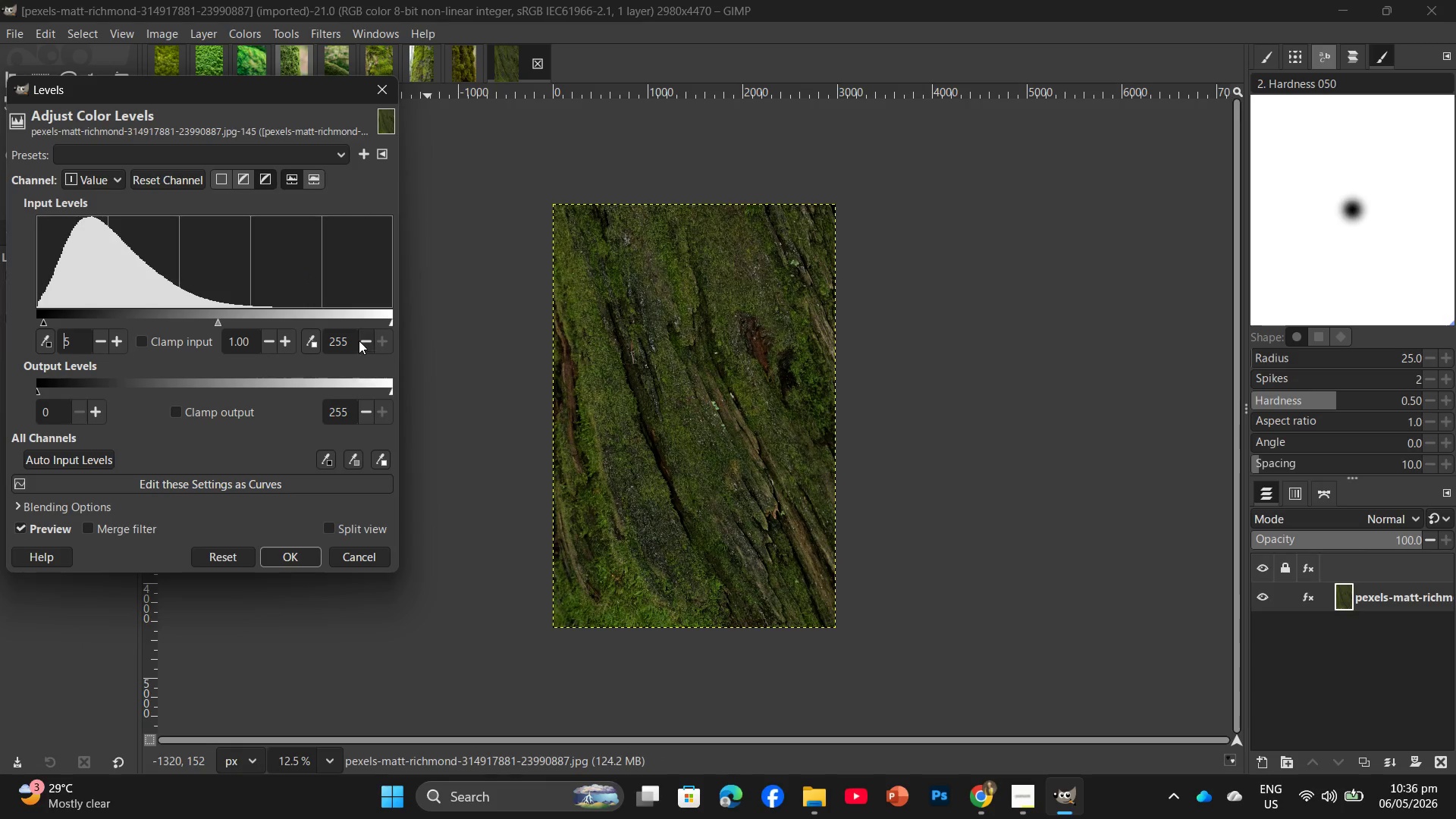 
double_click([363, 337])
 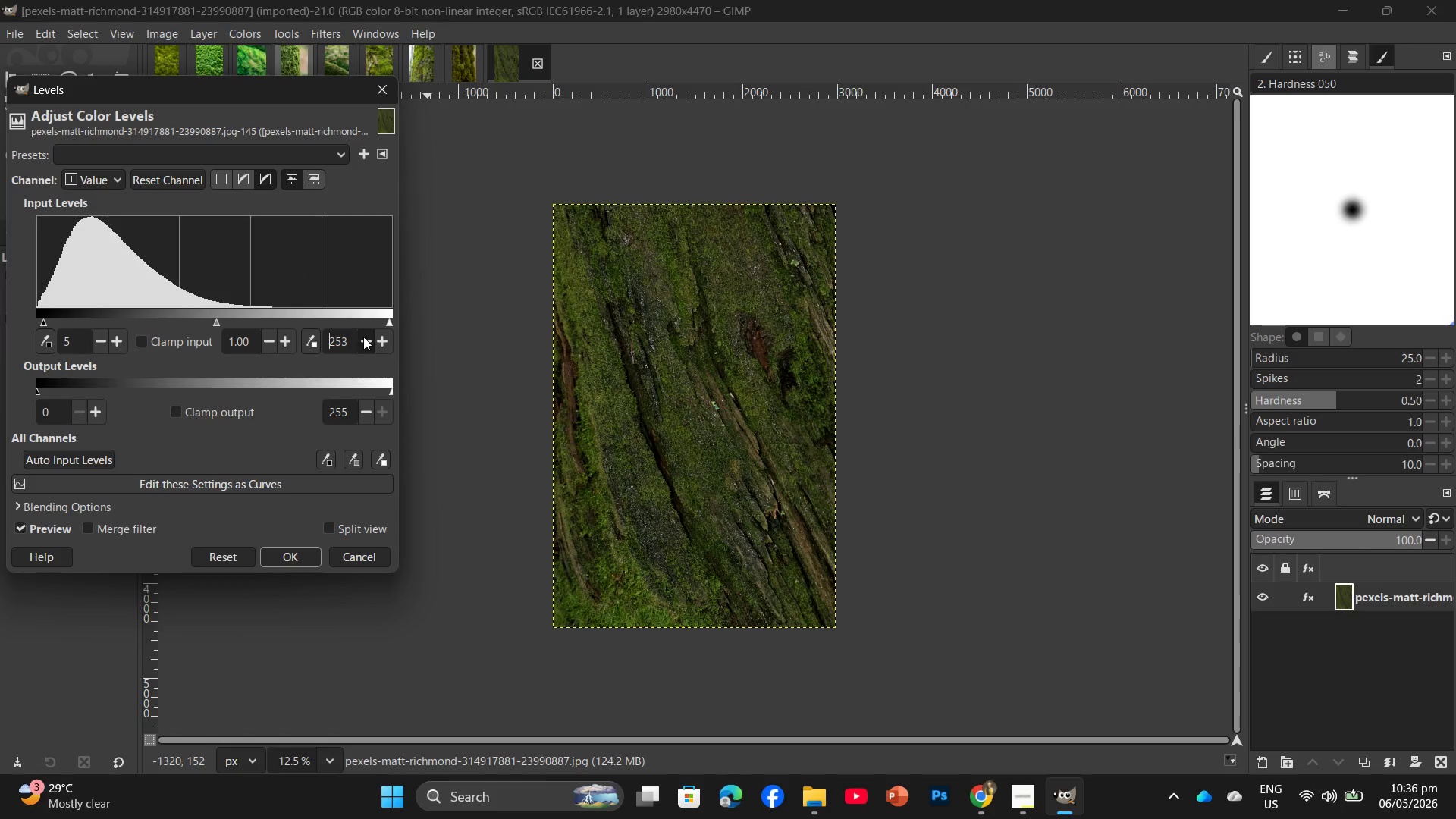 
triple_click([363, 337])
 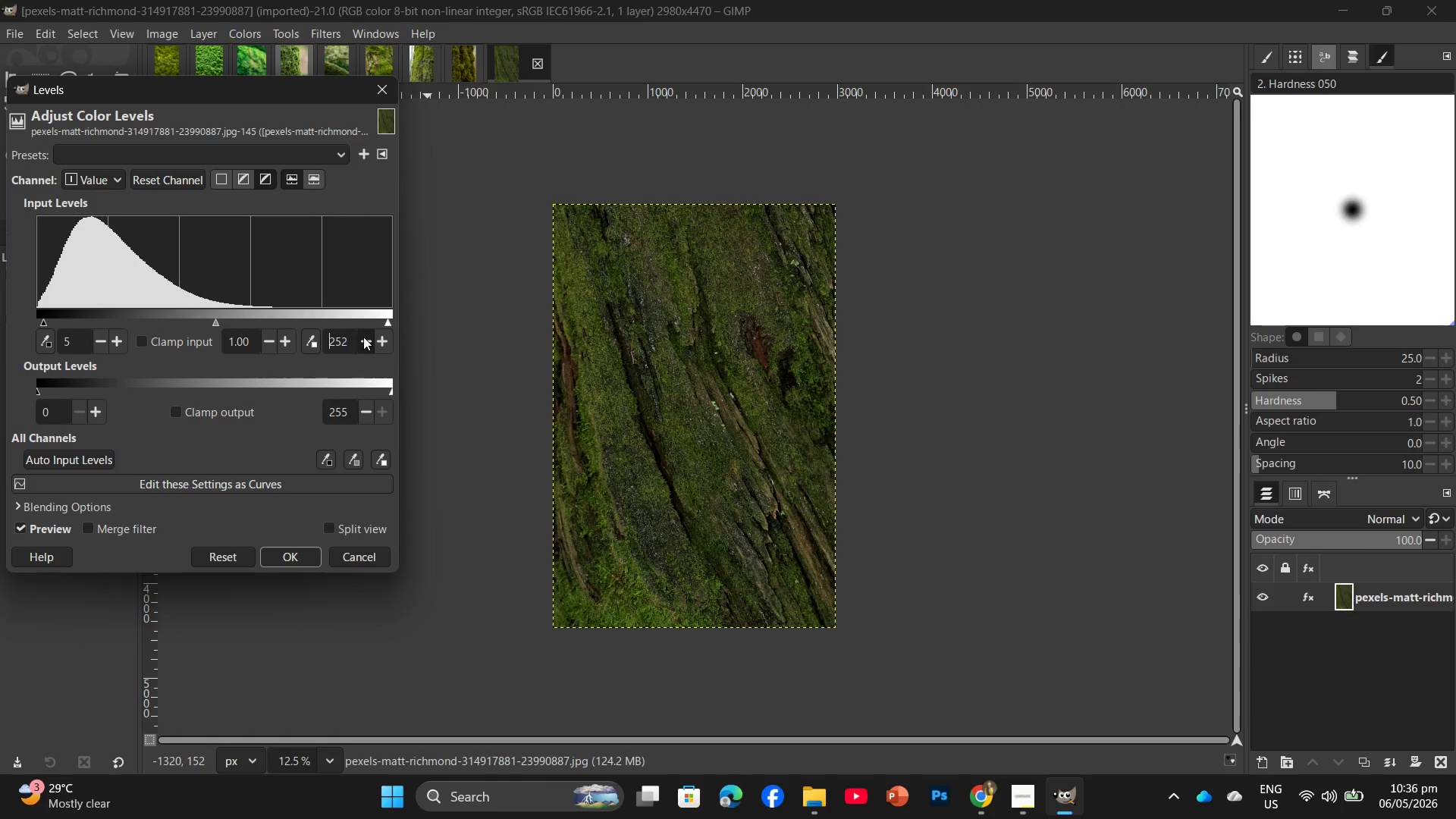 
triple_click([363, 337])
 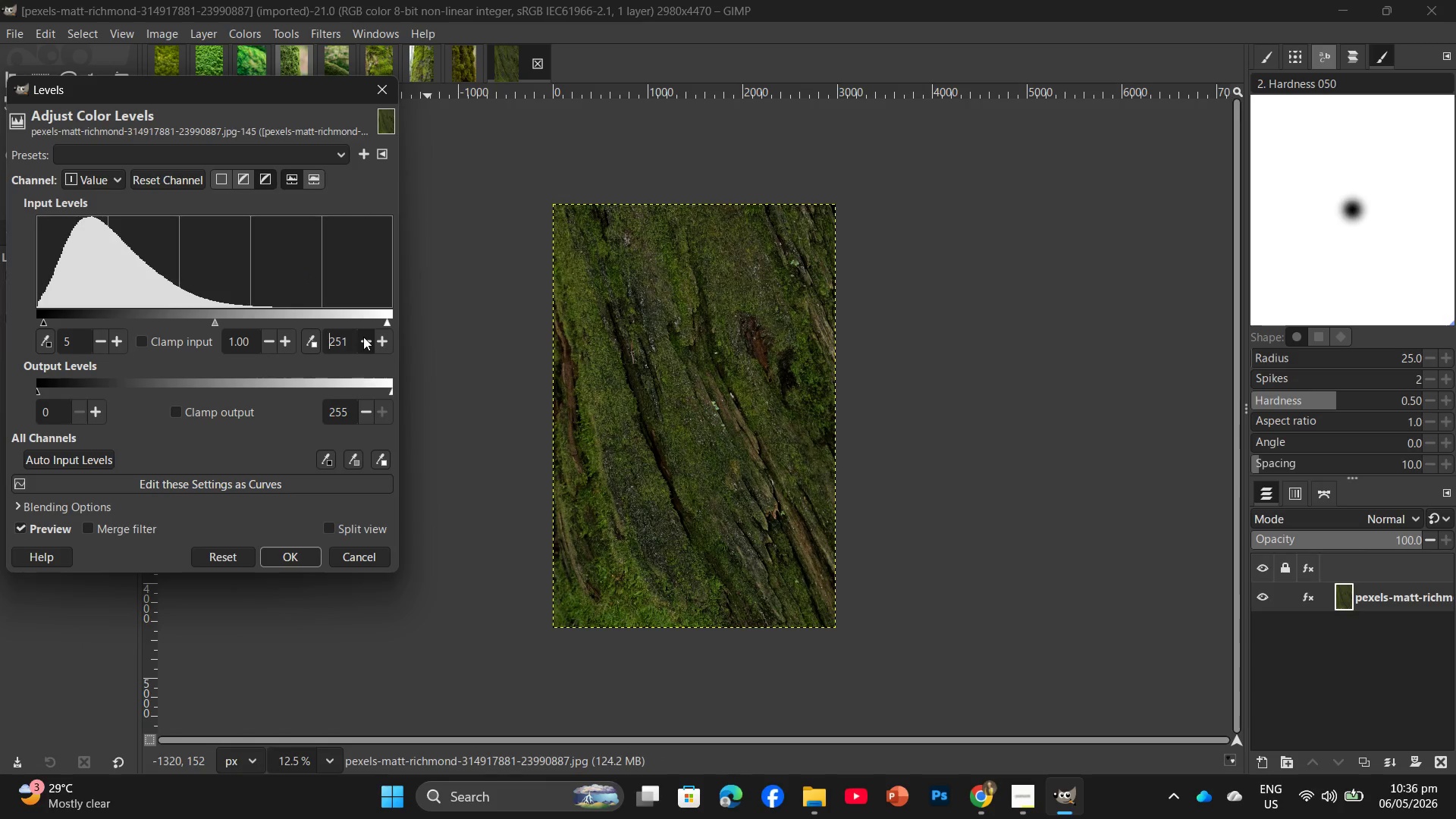 
triple_click([363, 337])
 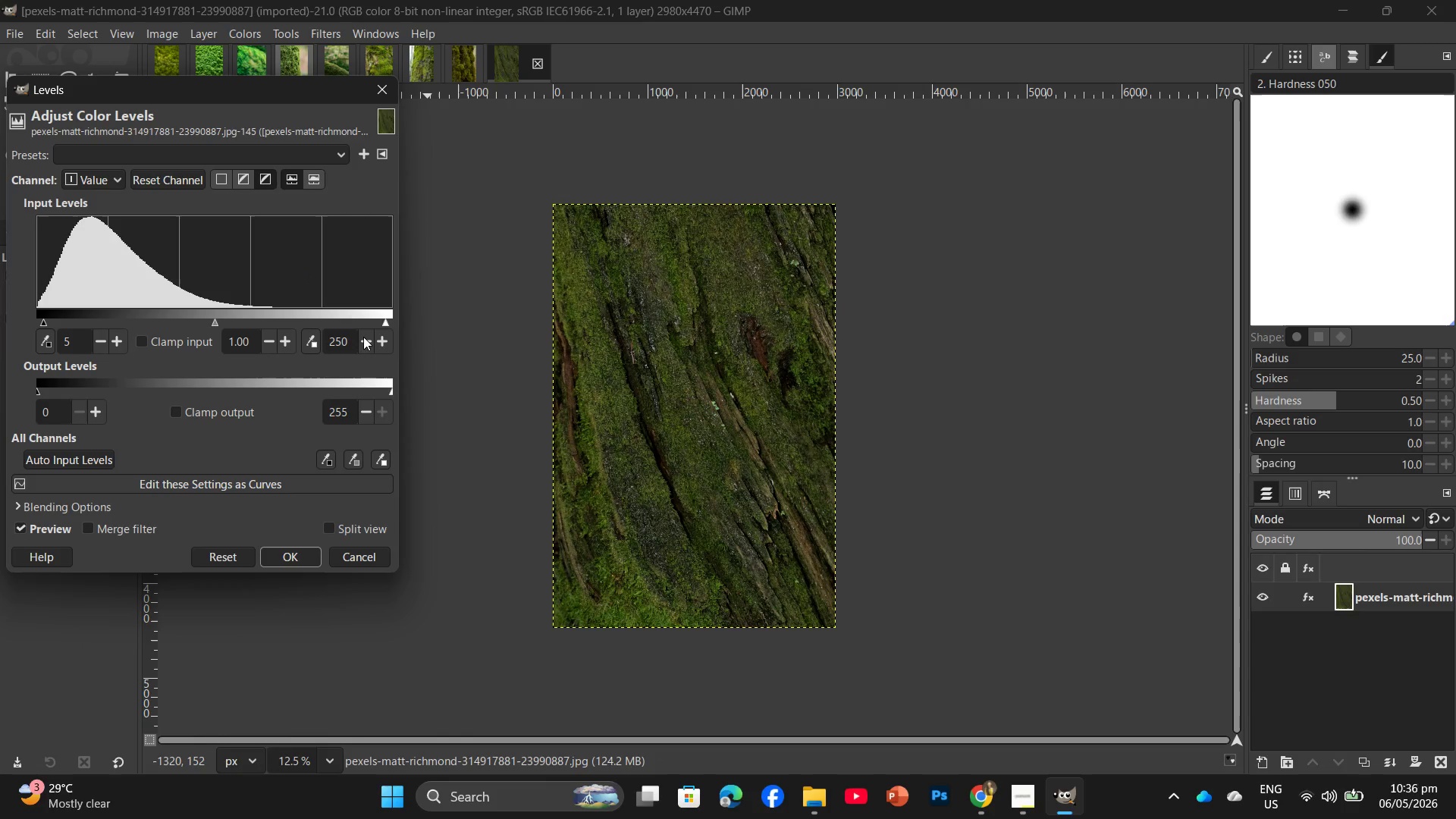 
triple_click([363, 337])
 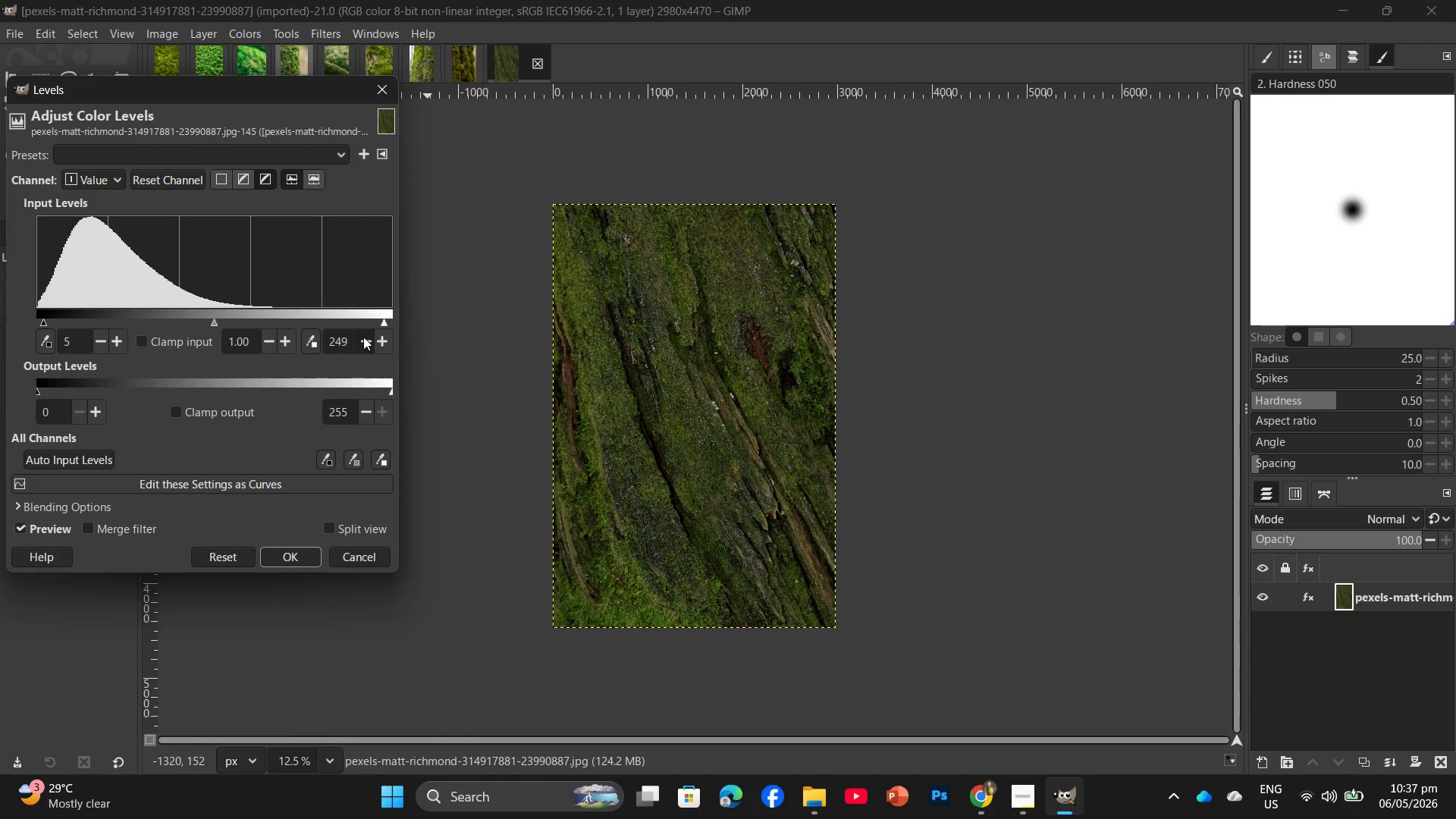 
triple_click([363, 337])
 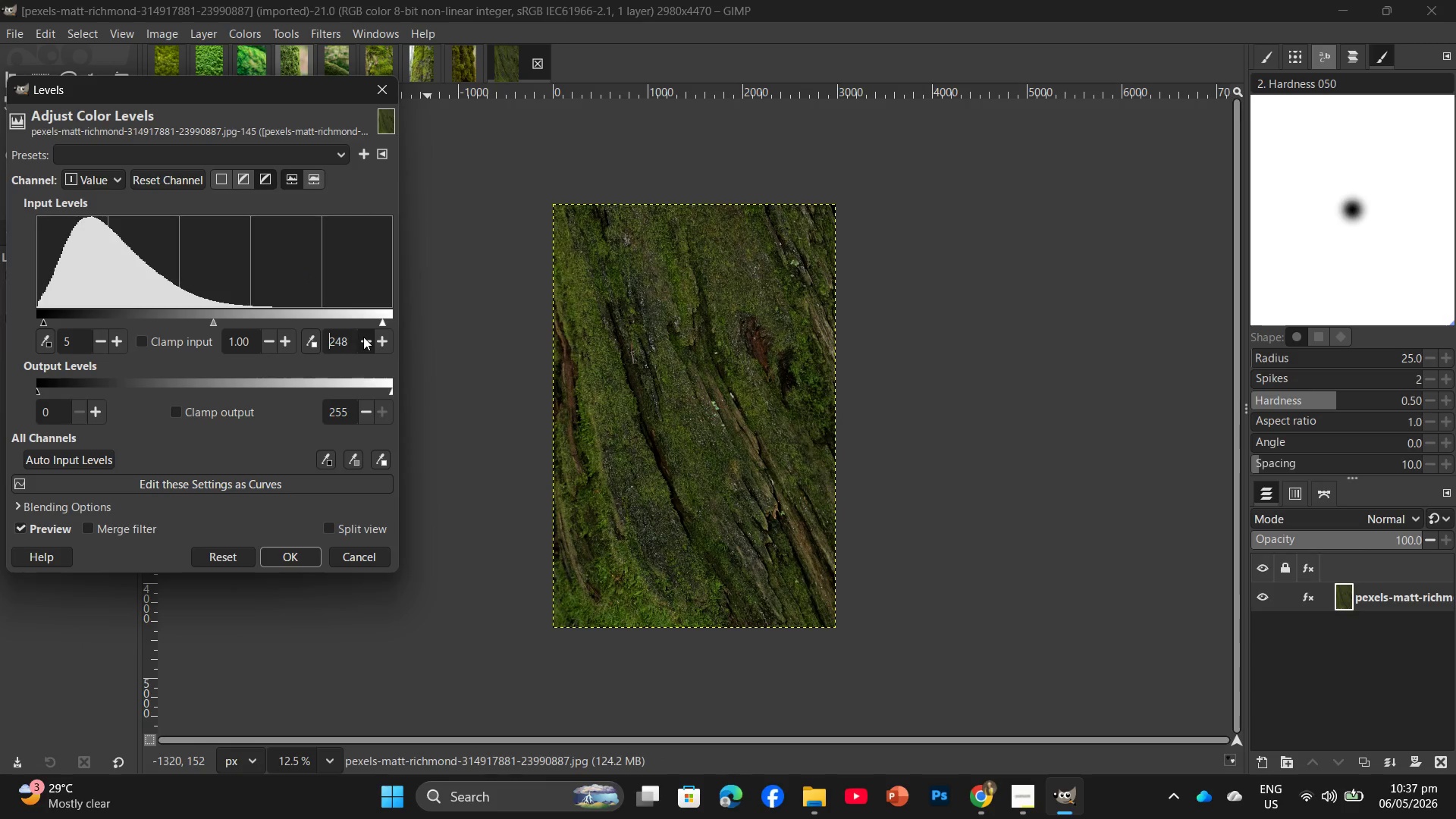 
triple_click([363, 337])
 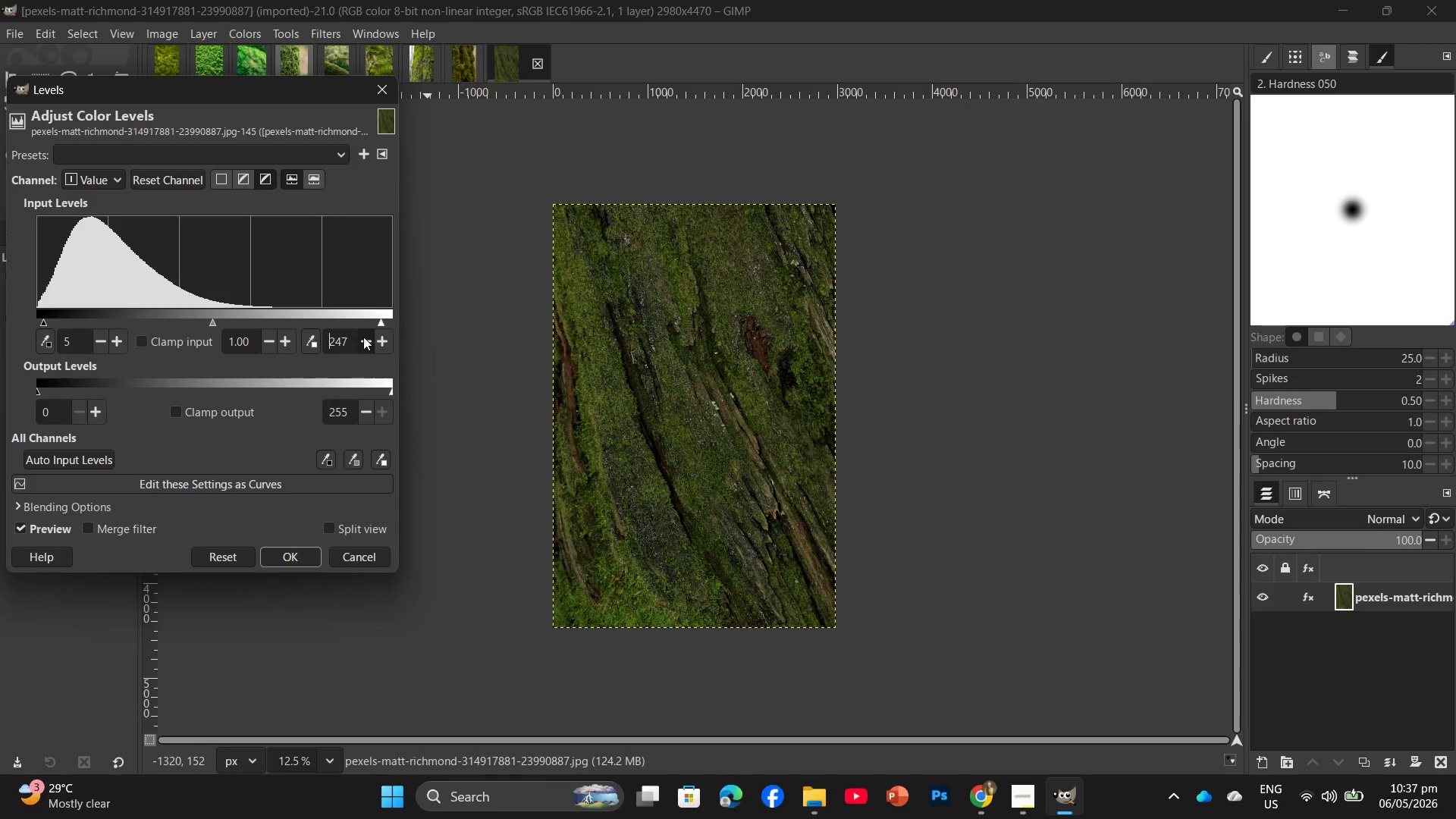 
triple_click([363, 337])
 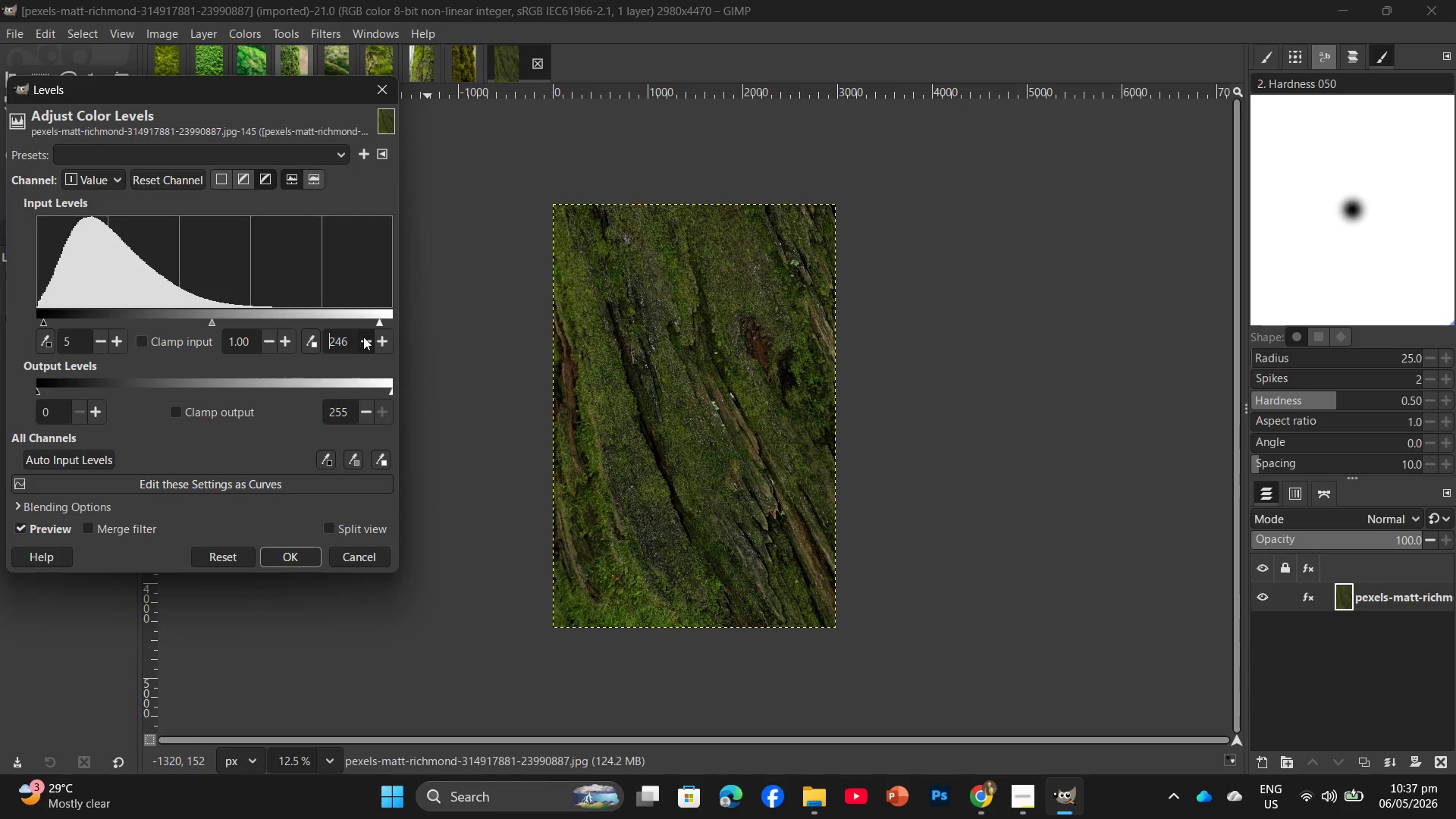 
triple_click([363, 337])
 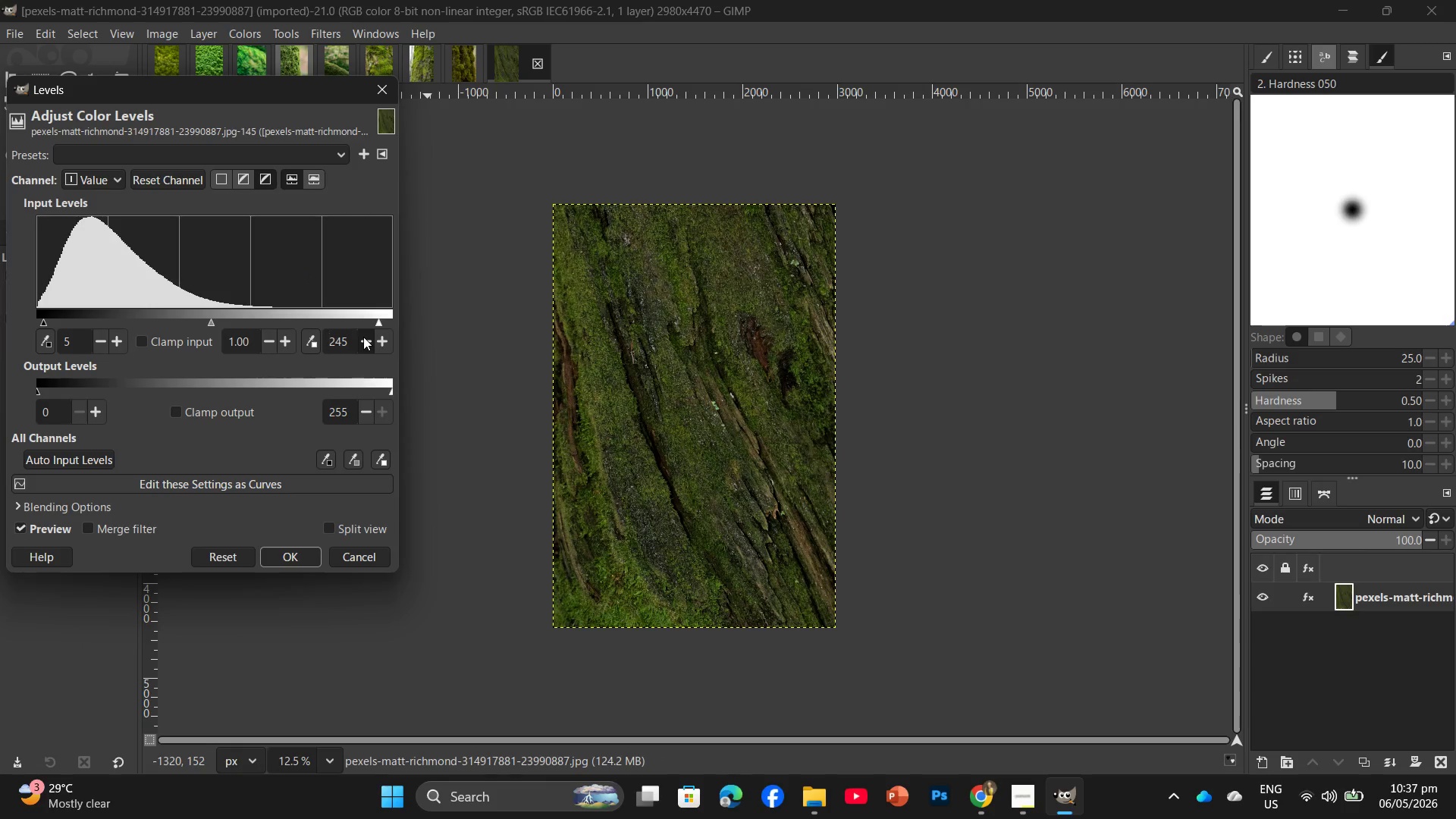 
triple_click([363, 337])
 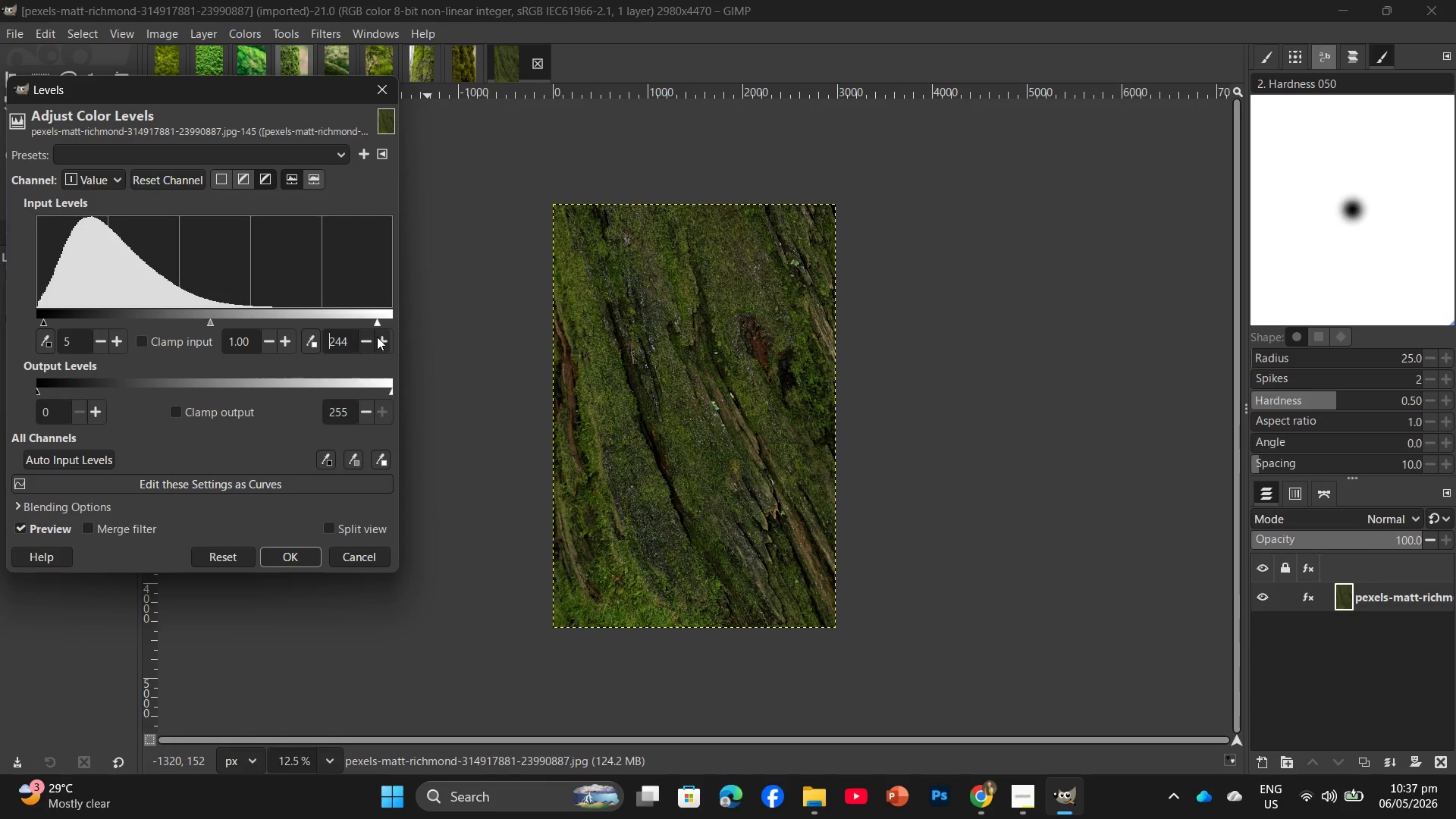 
left_click([379, 337])
 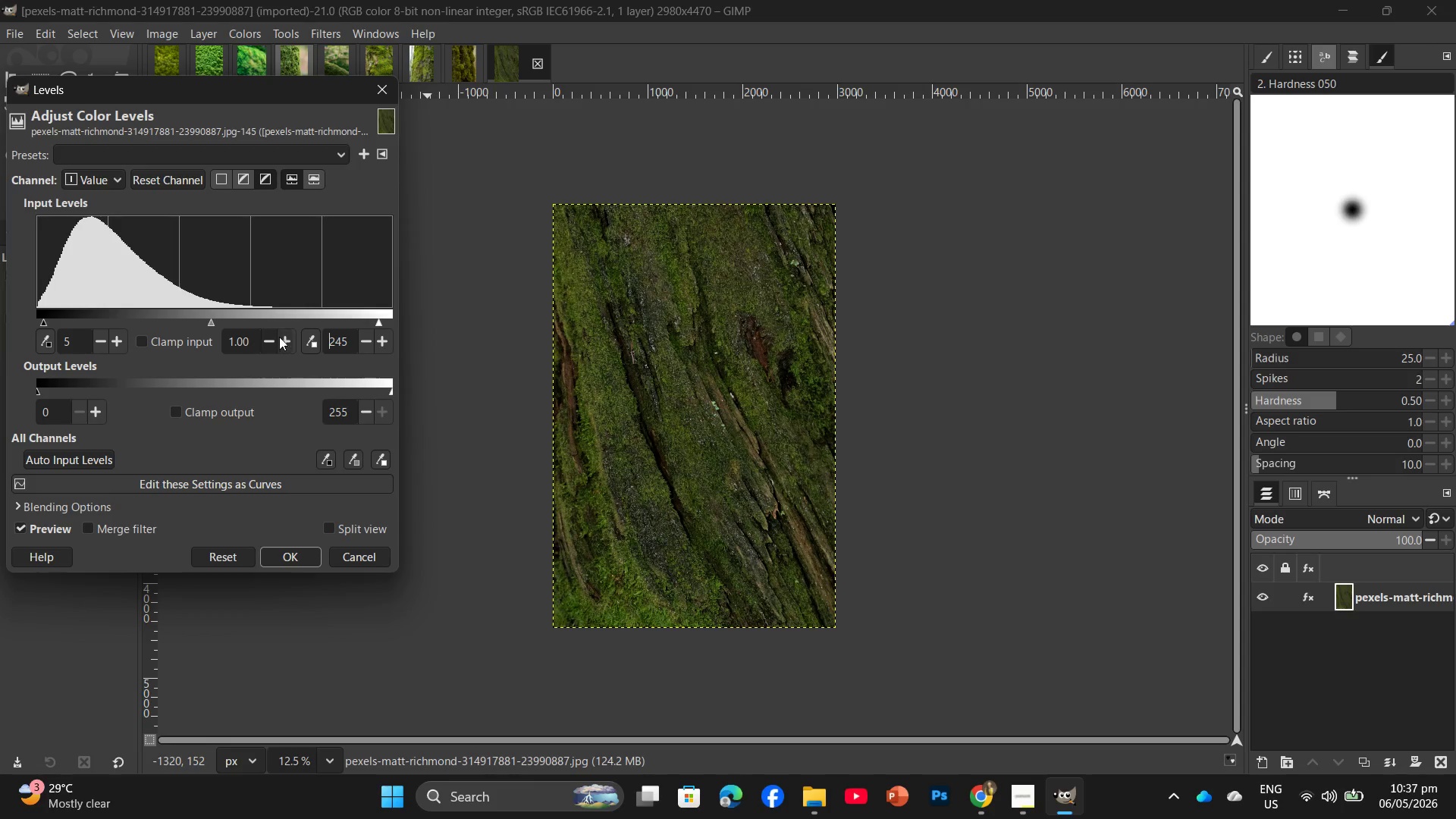 
double_click([285, 340])
 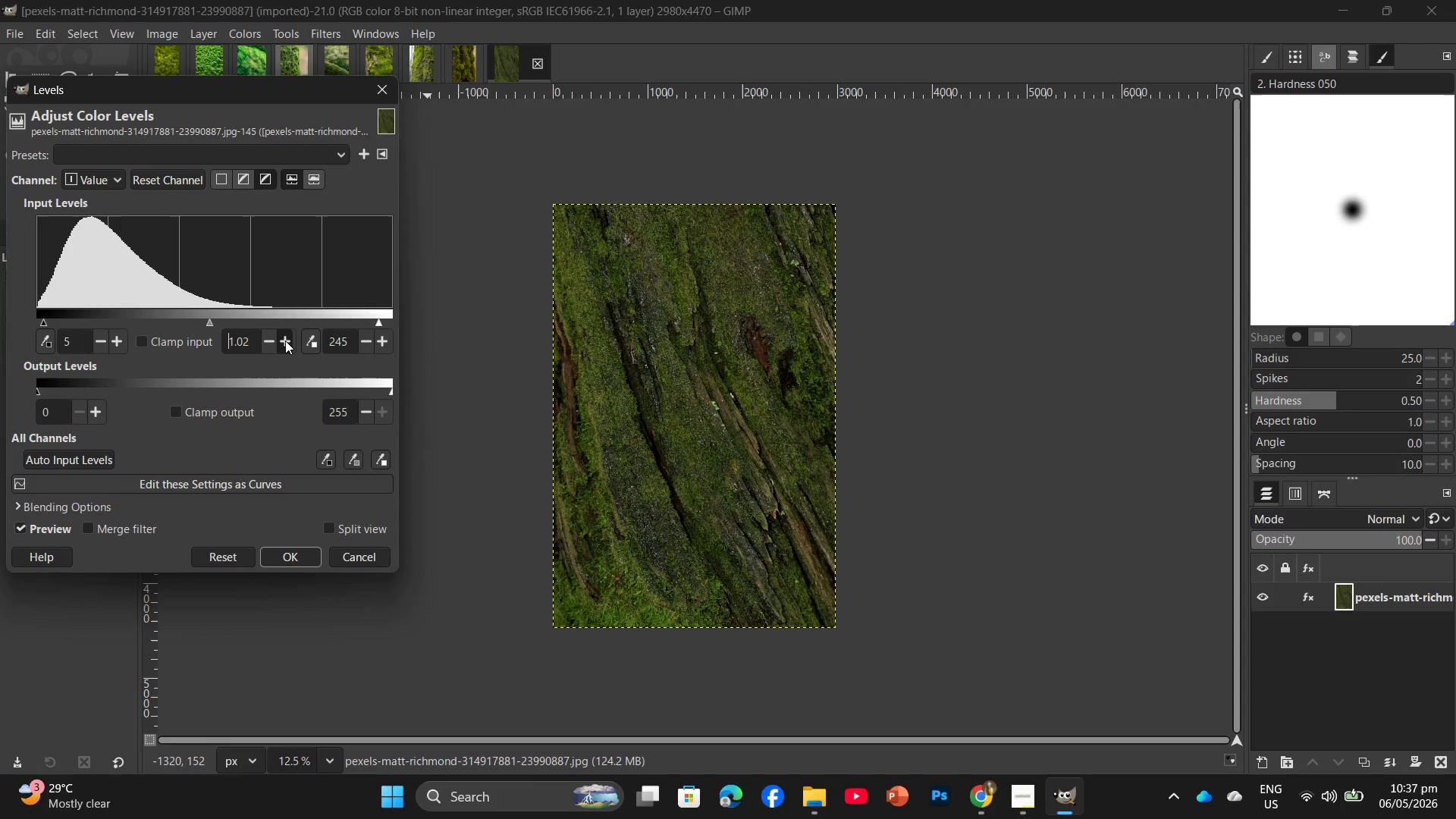 
triple_click([285, 340])
 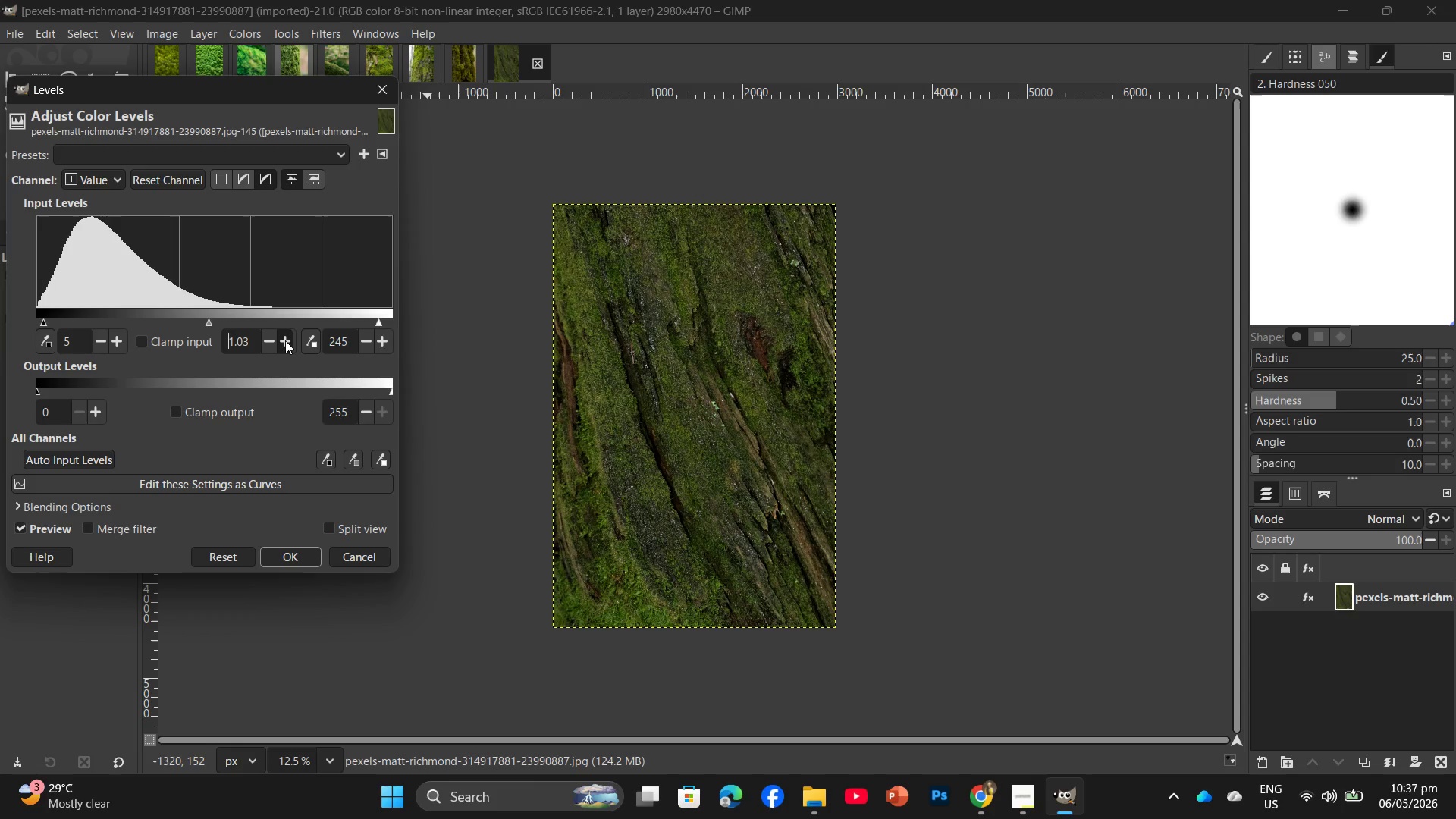 
triple_click([285, 340])
 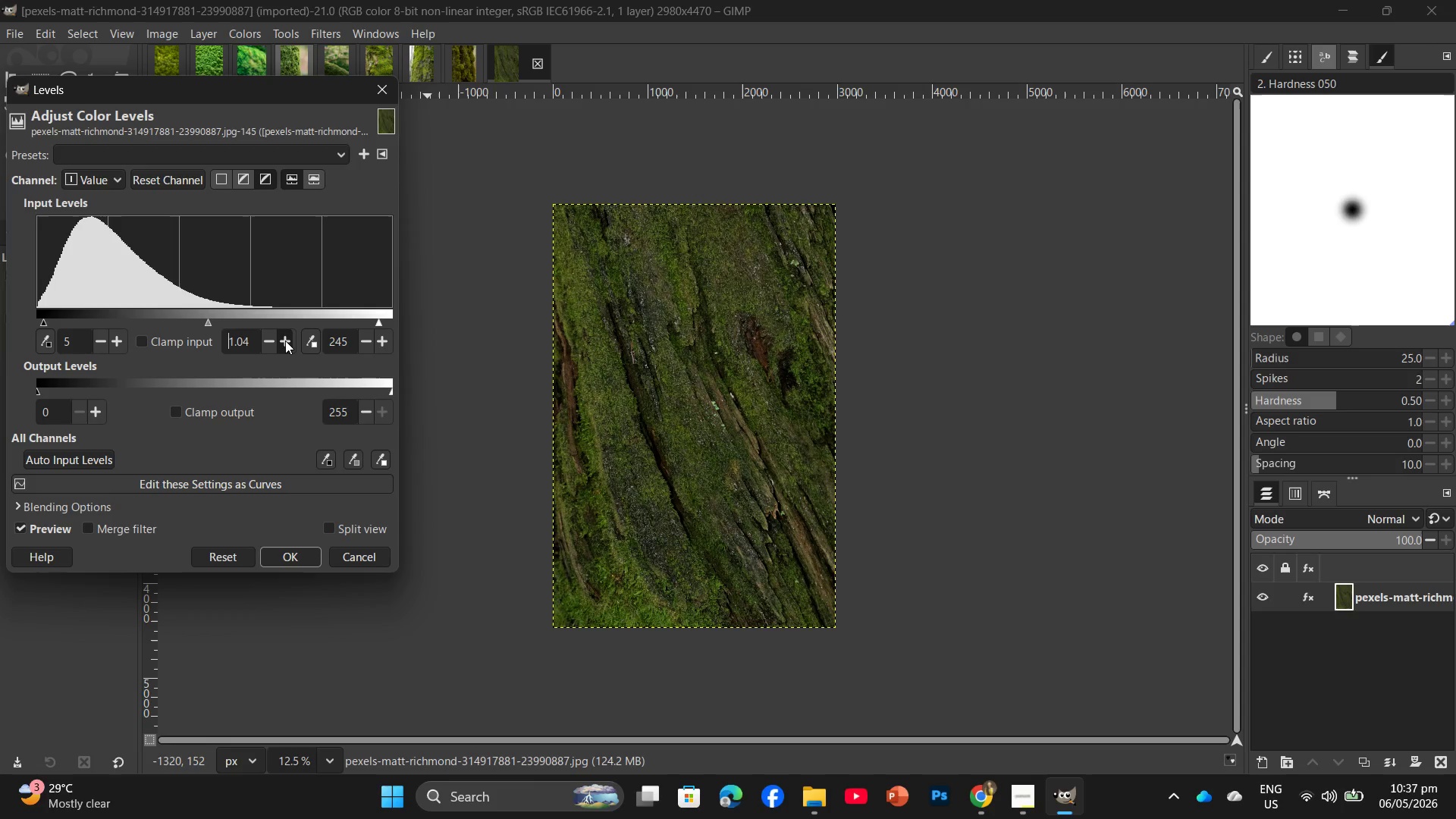 
triple_click([285, 340])
 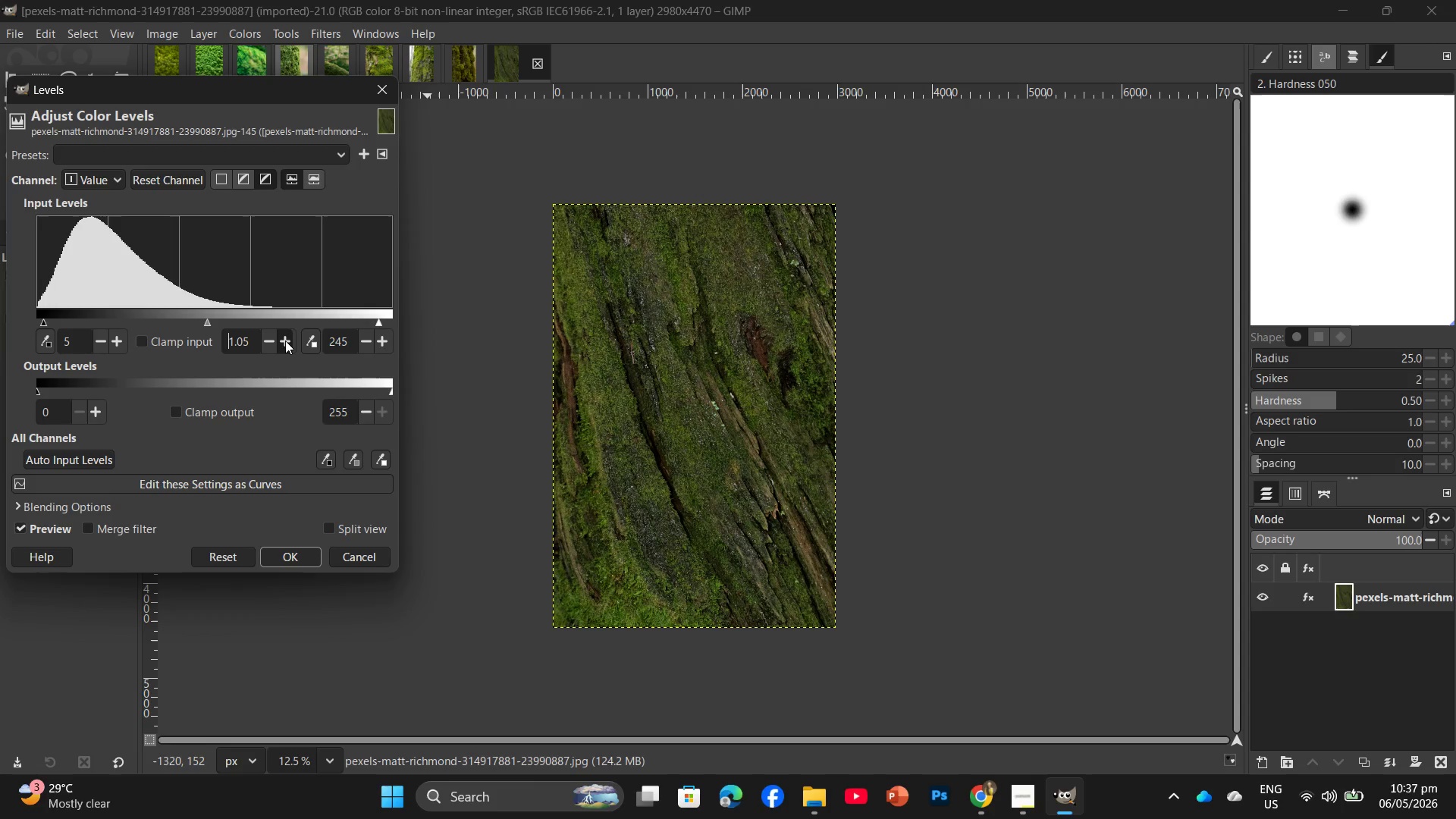 
left_click([285, 340])
 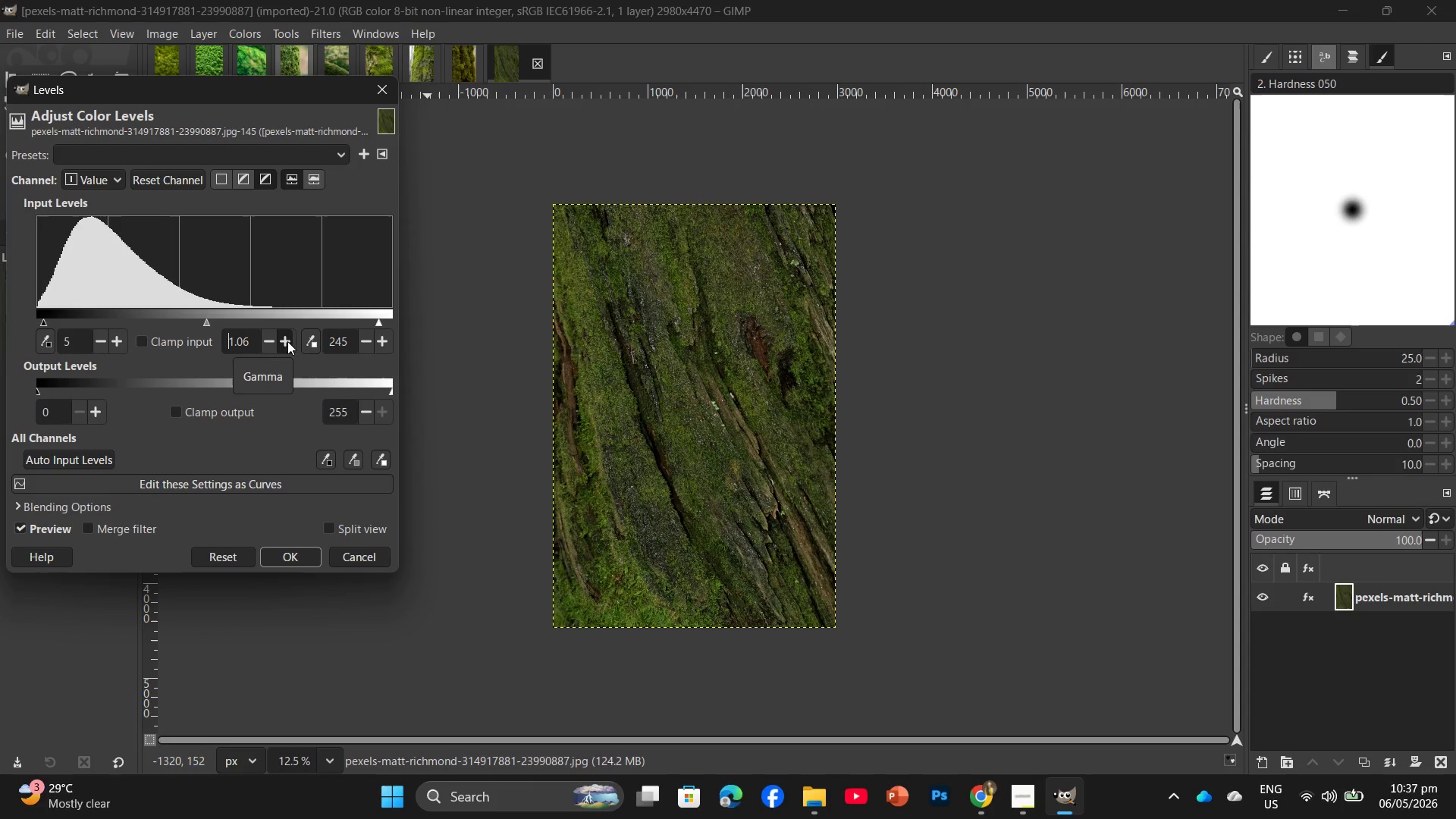 
left_click([287, 341])
 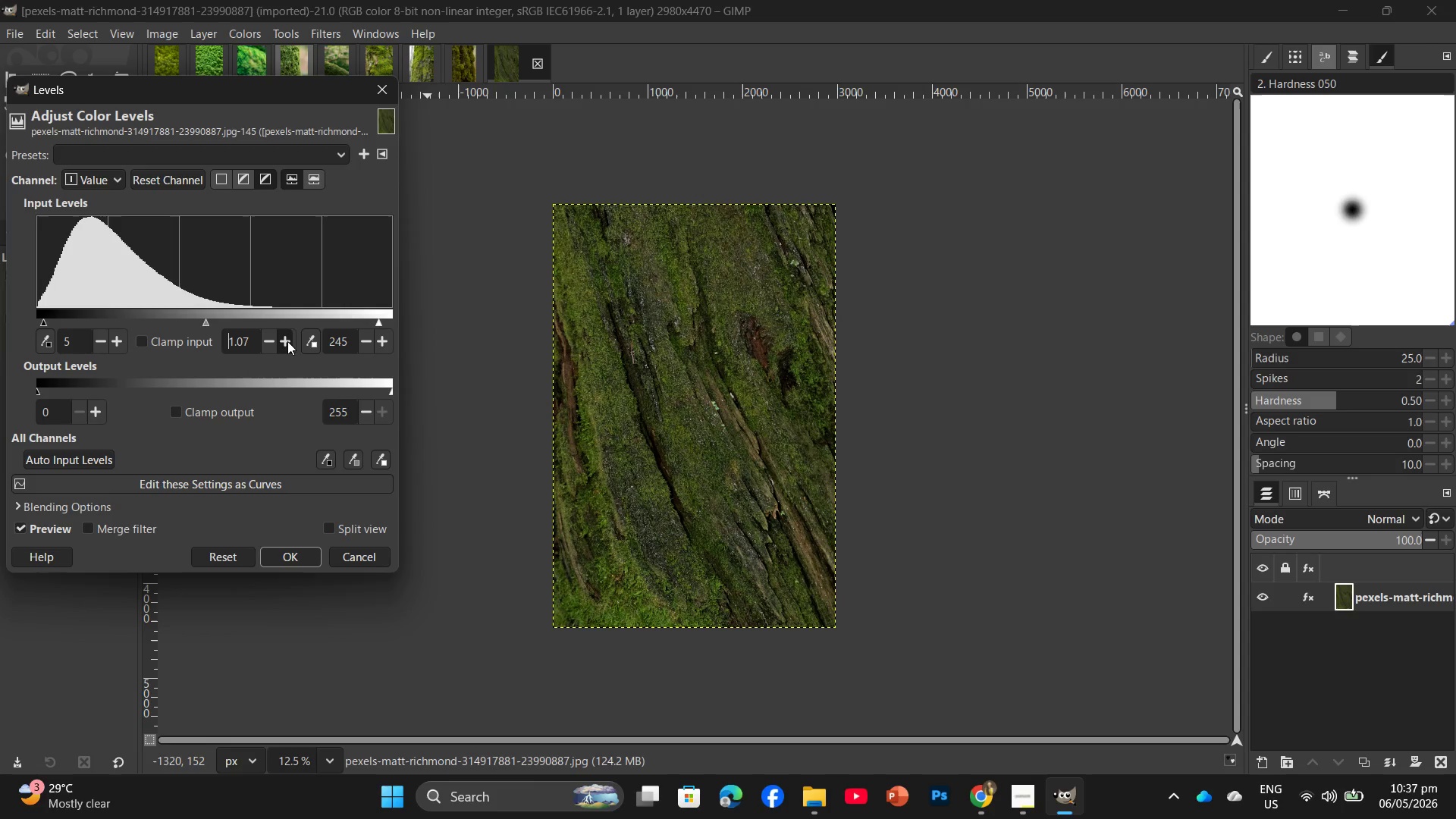 
left_click([287, 341])
 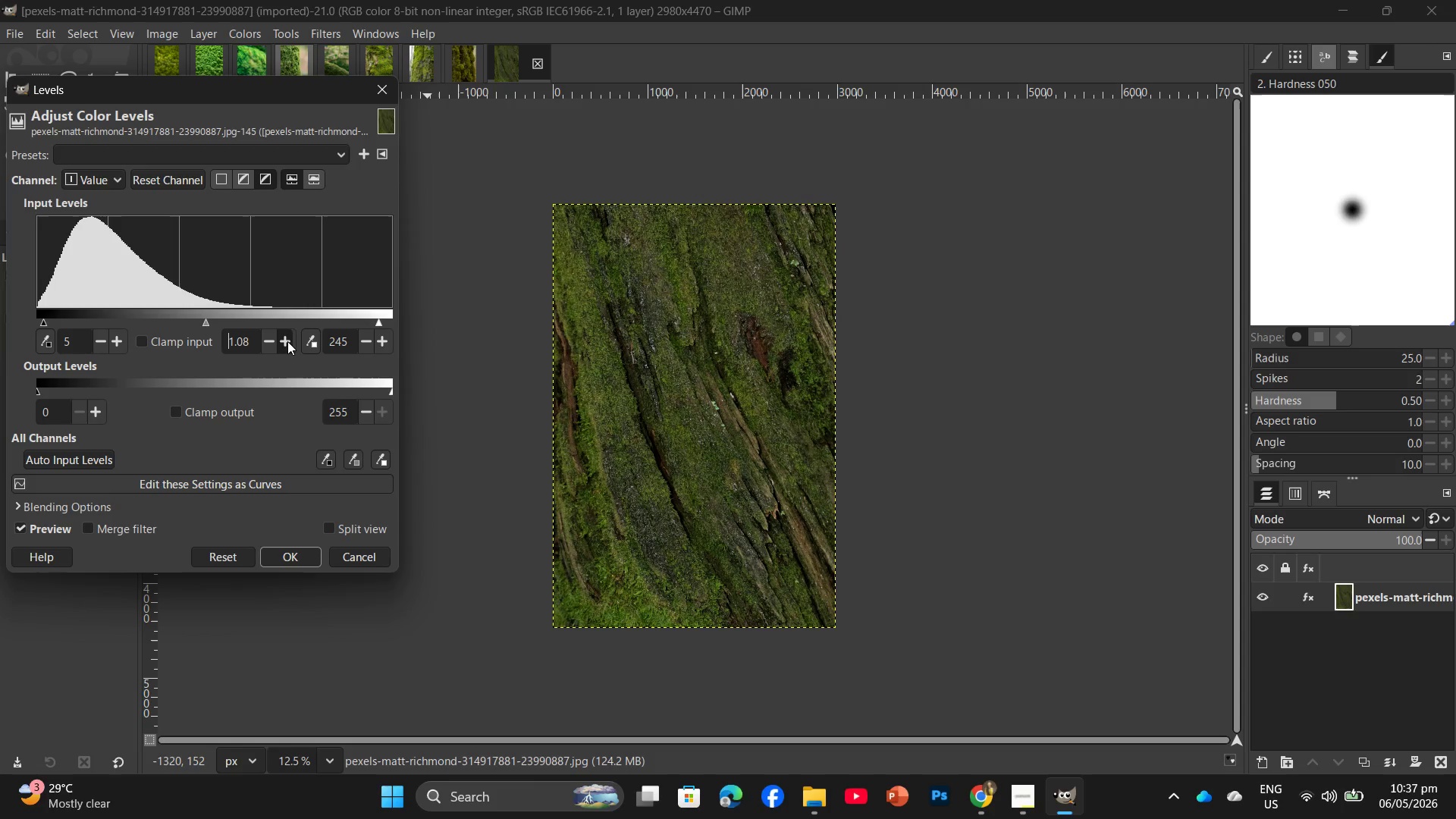 
left_click([287, 341])
 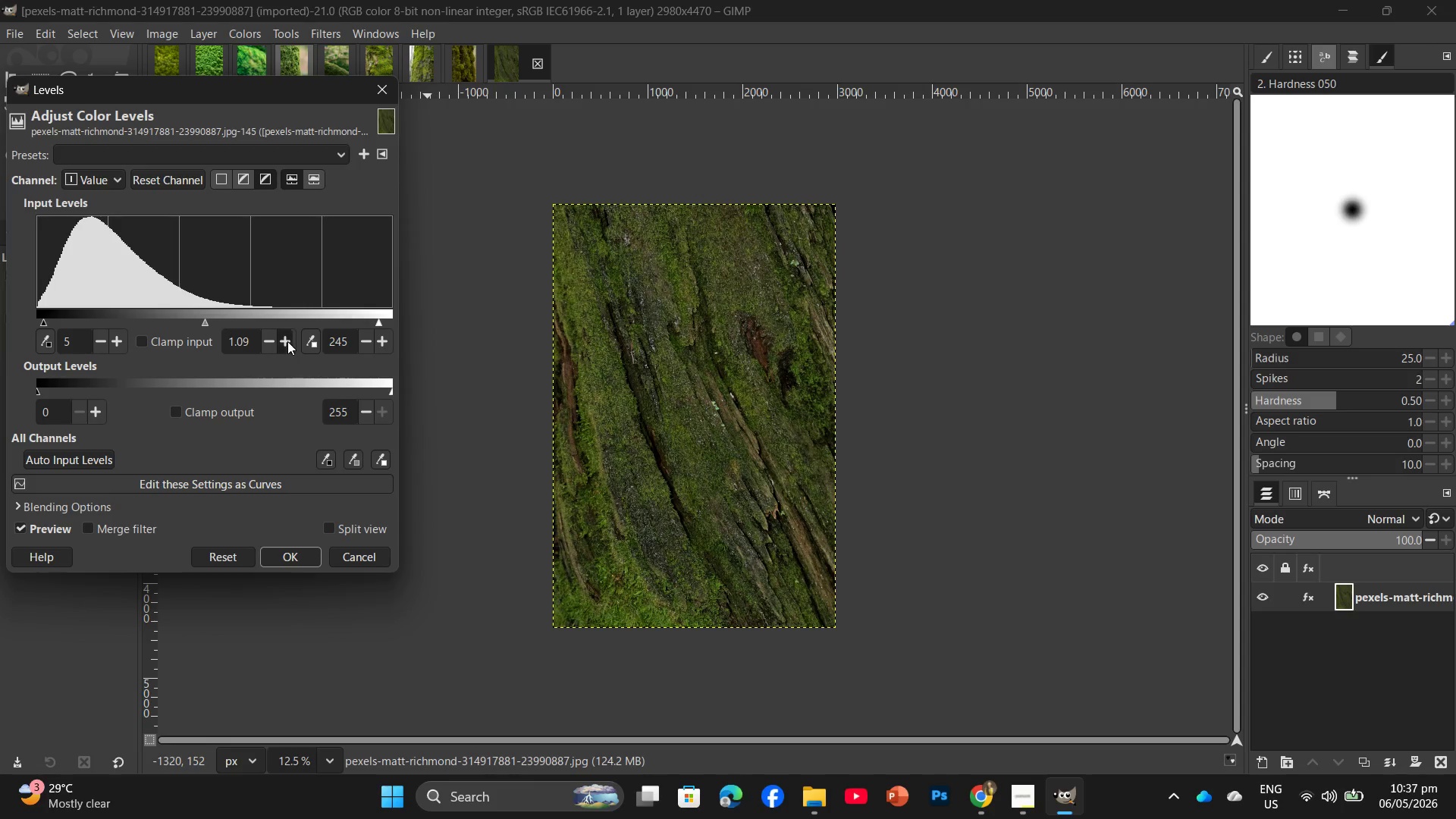 
left_click([287, 341])
 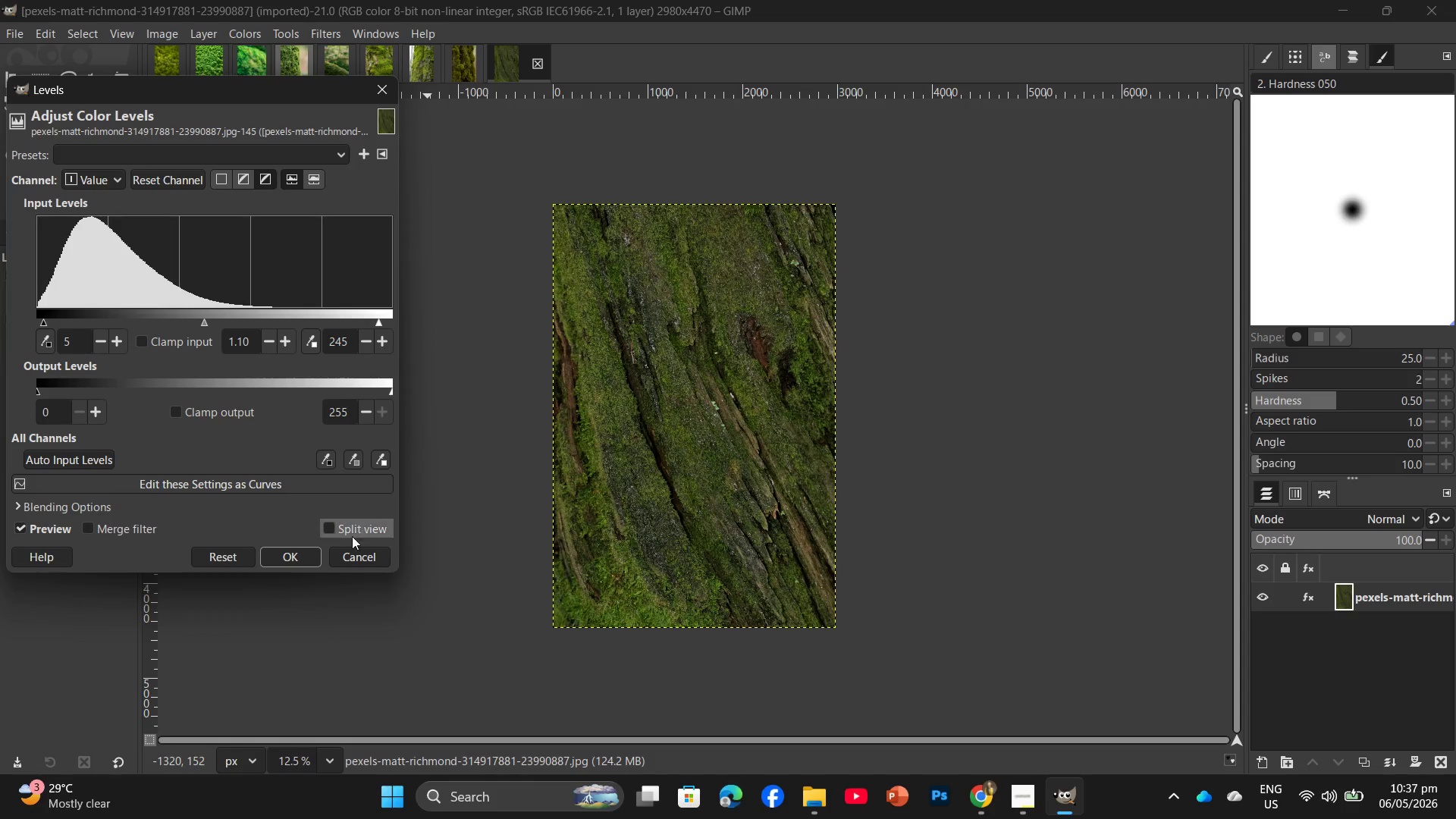 
left_click([303, 558])
 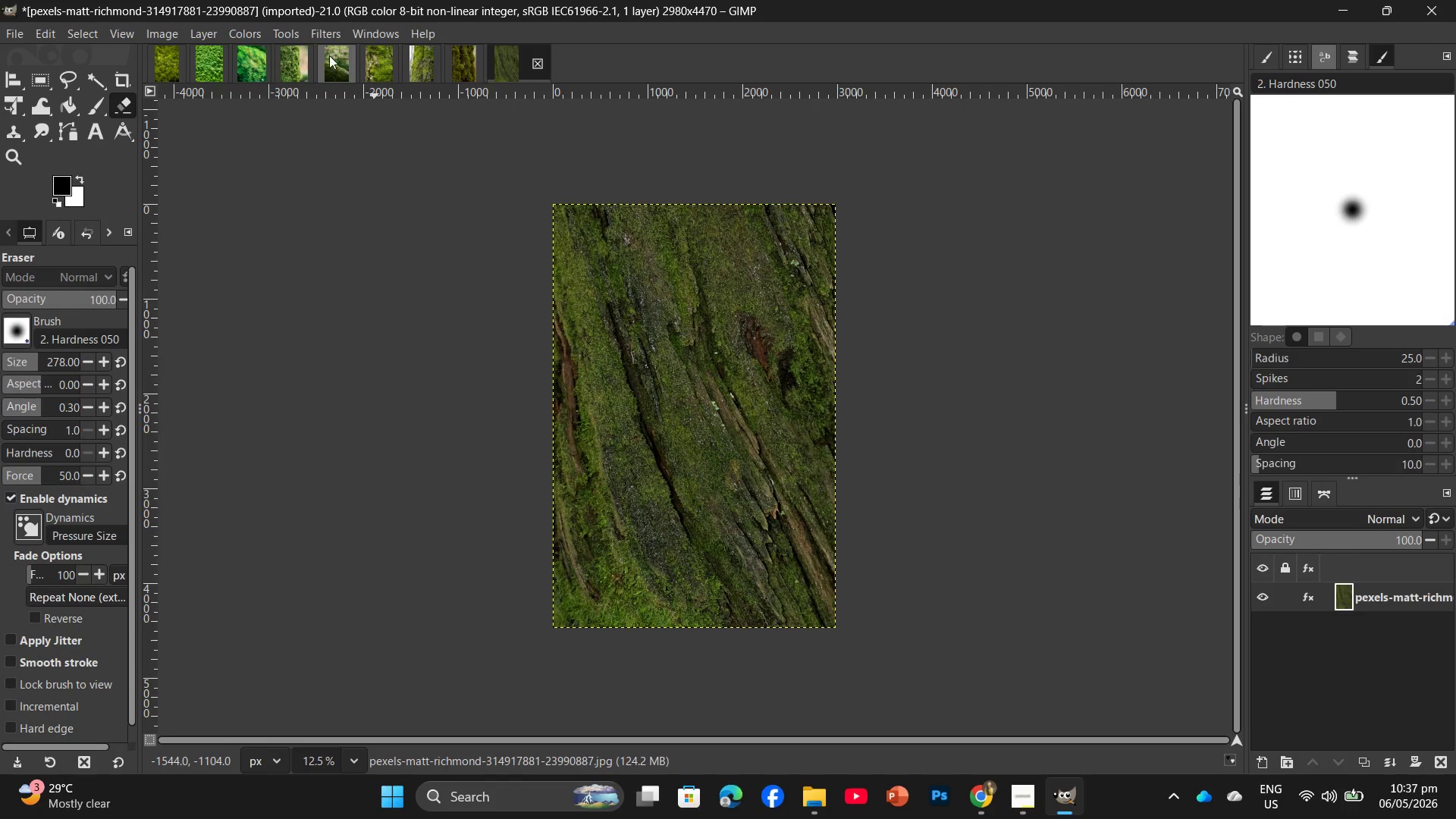 
left_click([257, 36])
 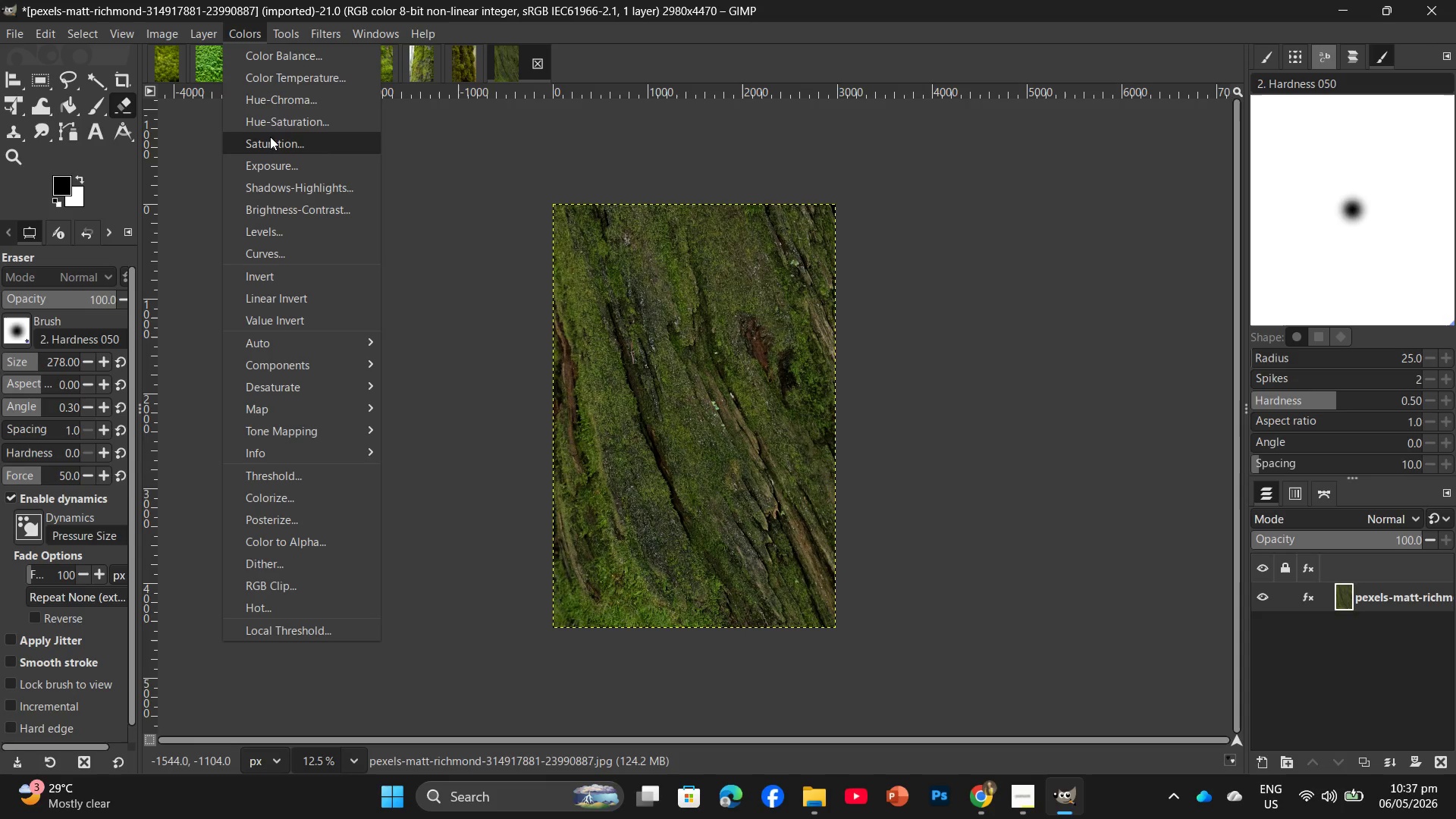 
left_click([275, 121])
 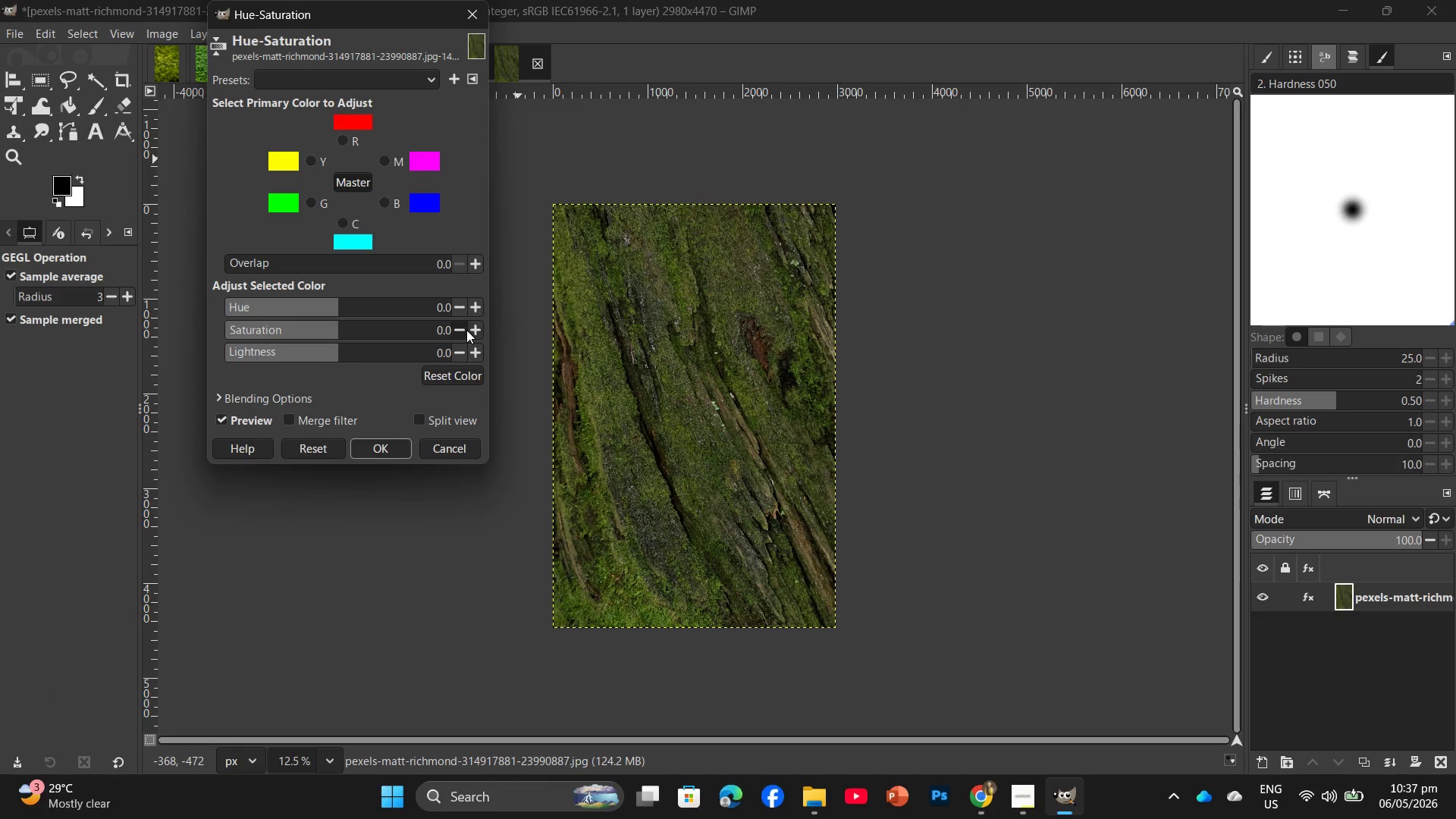 
double_click([470, 330])
 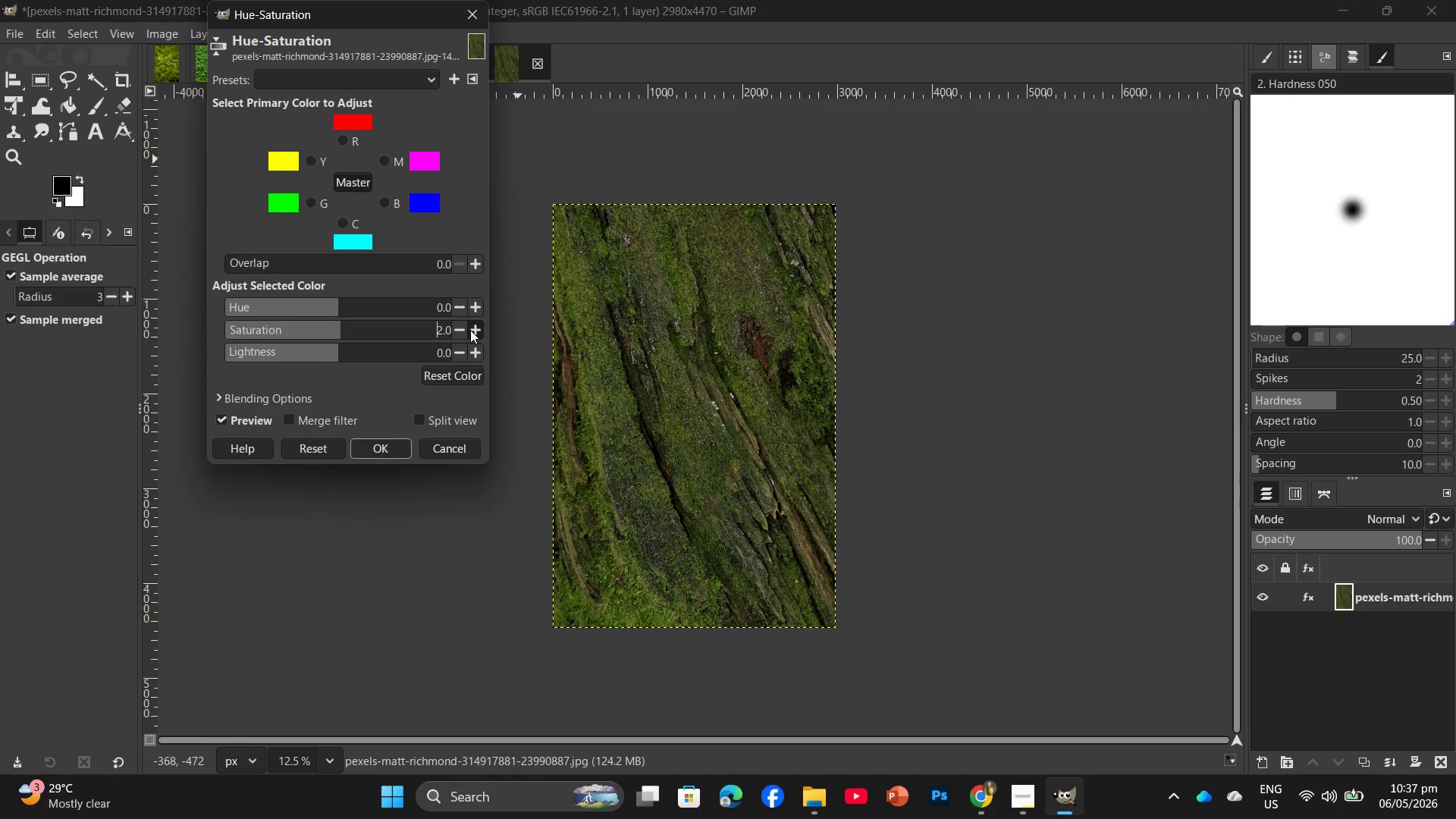 
triple_click([470, 330])
 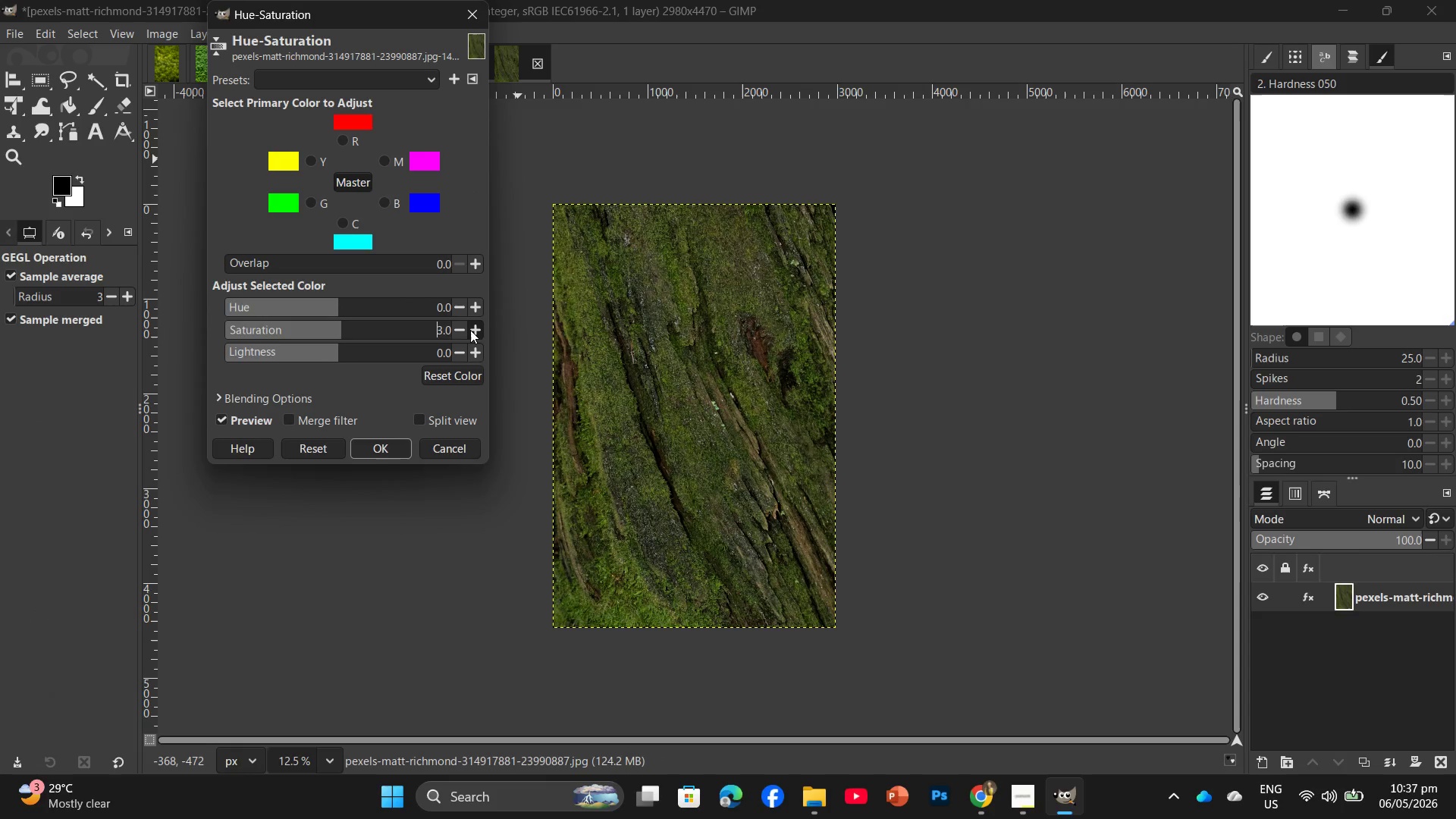 
triple_click([470, 330])
 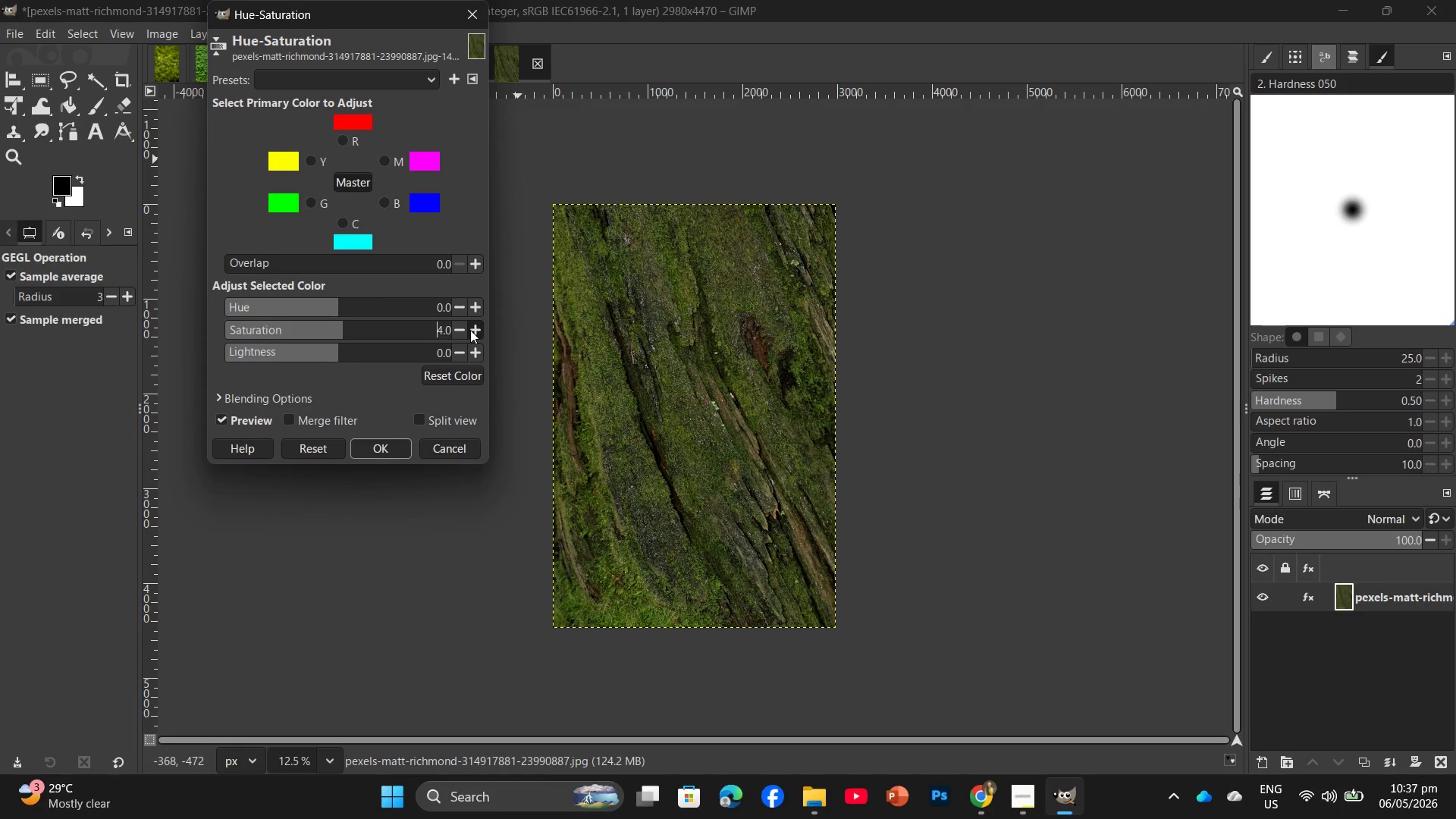 
triple_click([470, 330])
 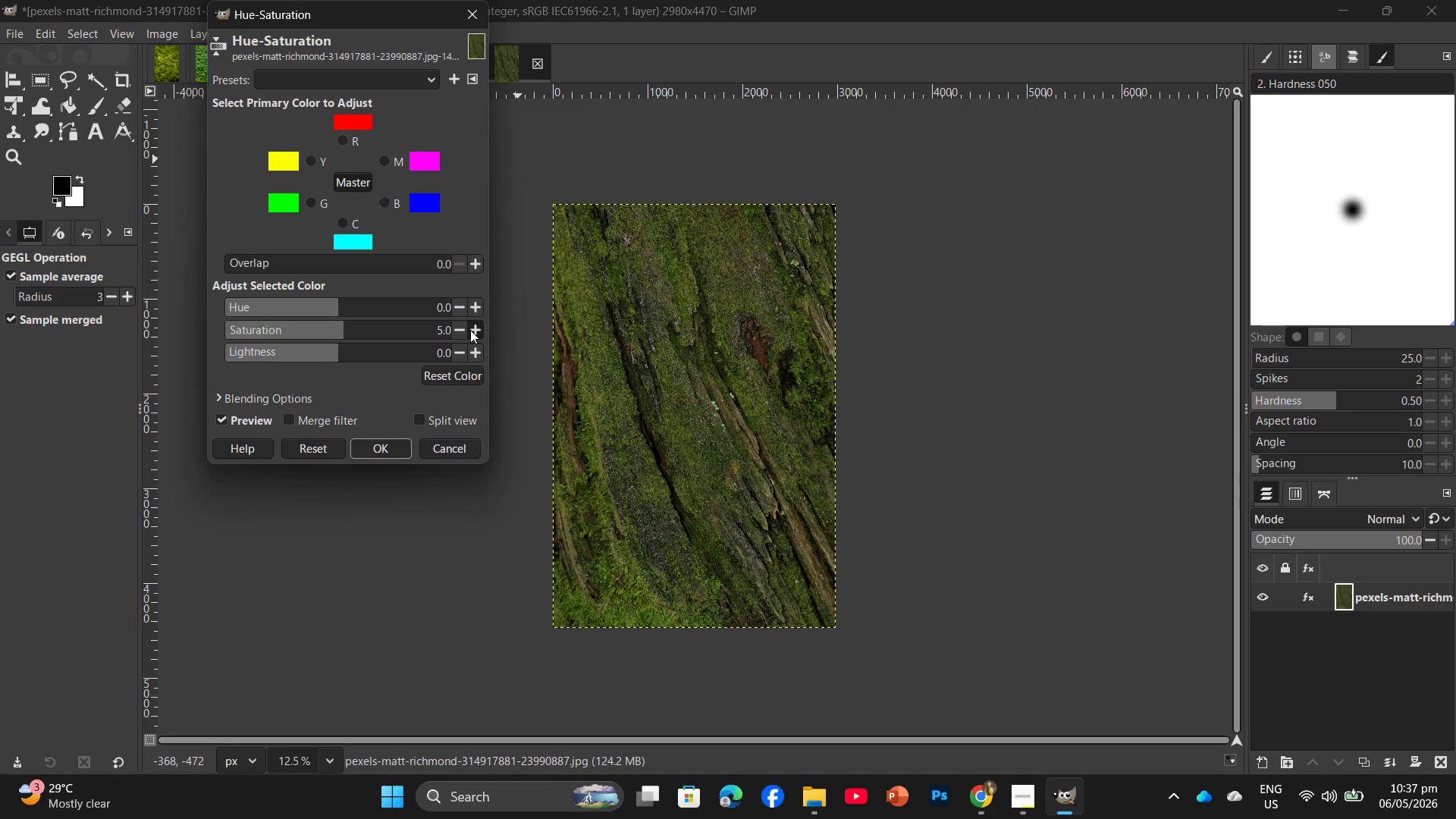 
triple_click([470, 330])
 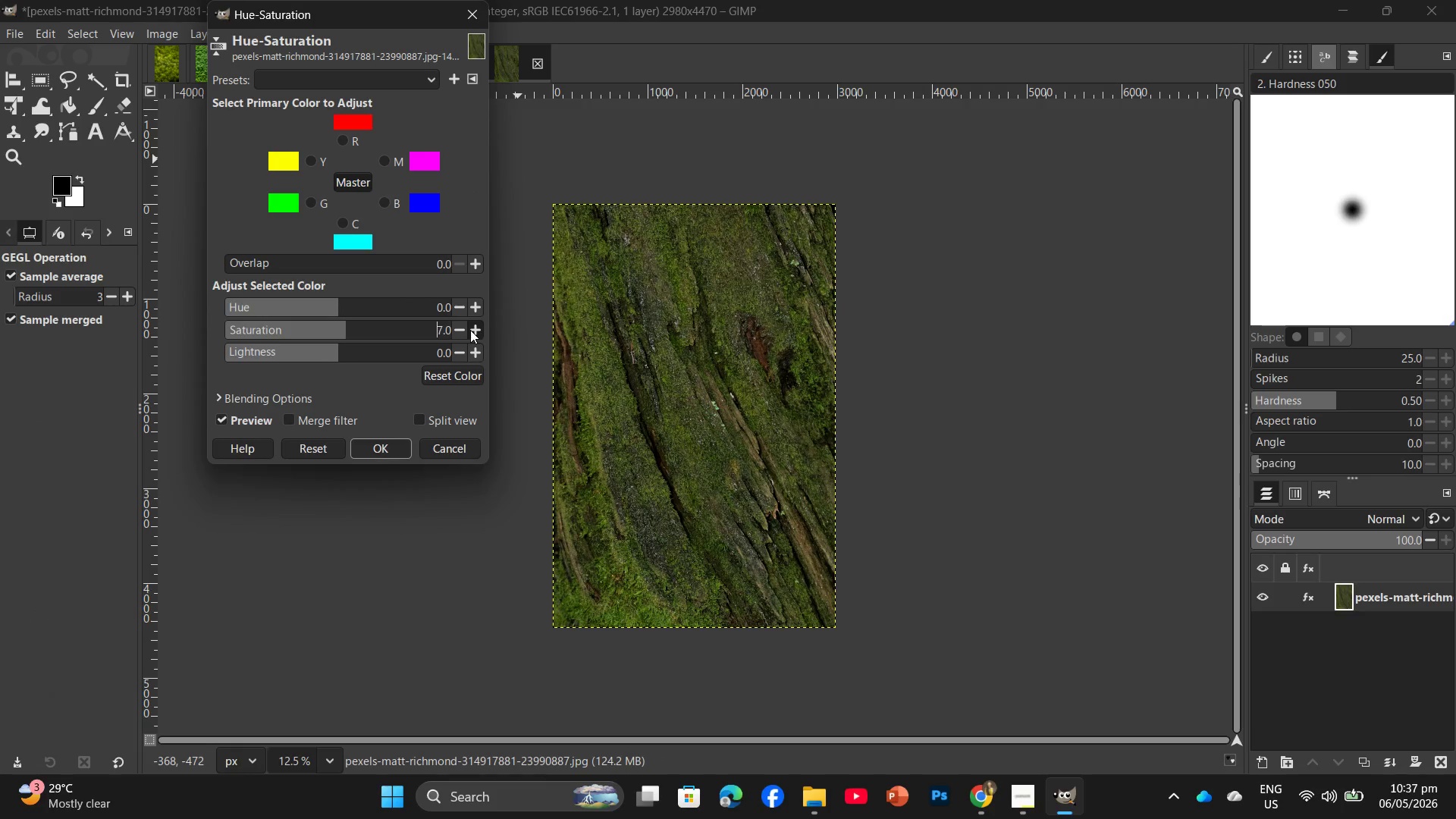 
double_click([470, 330])
 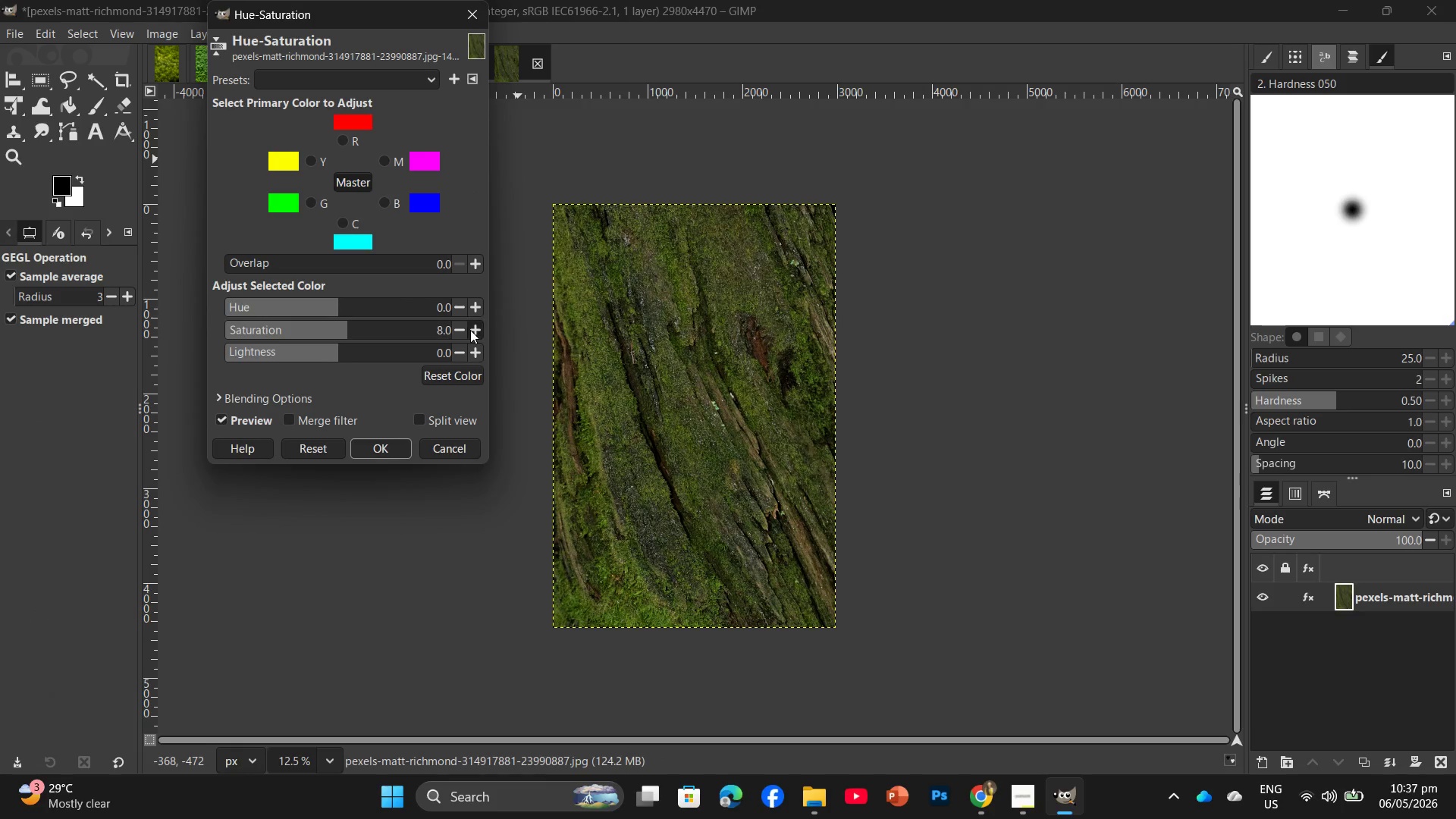 
triple_click([470, 330])
 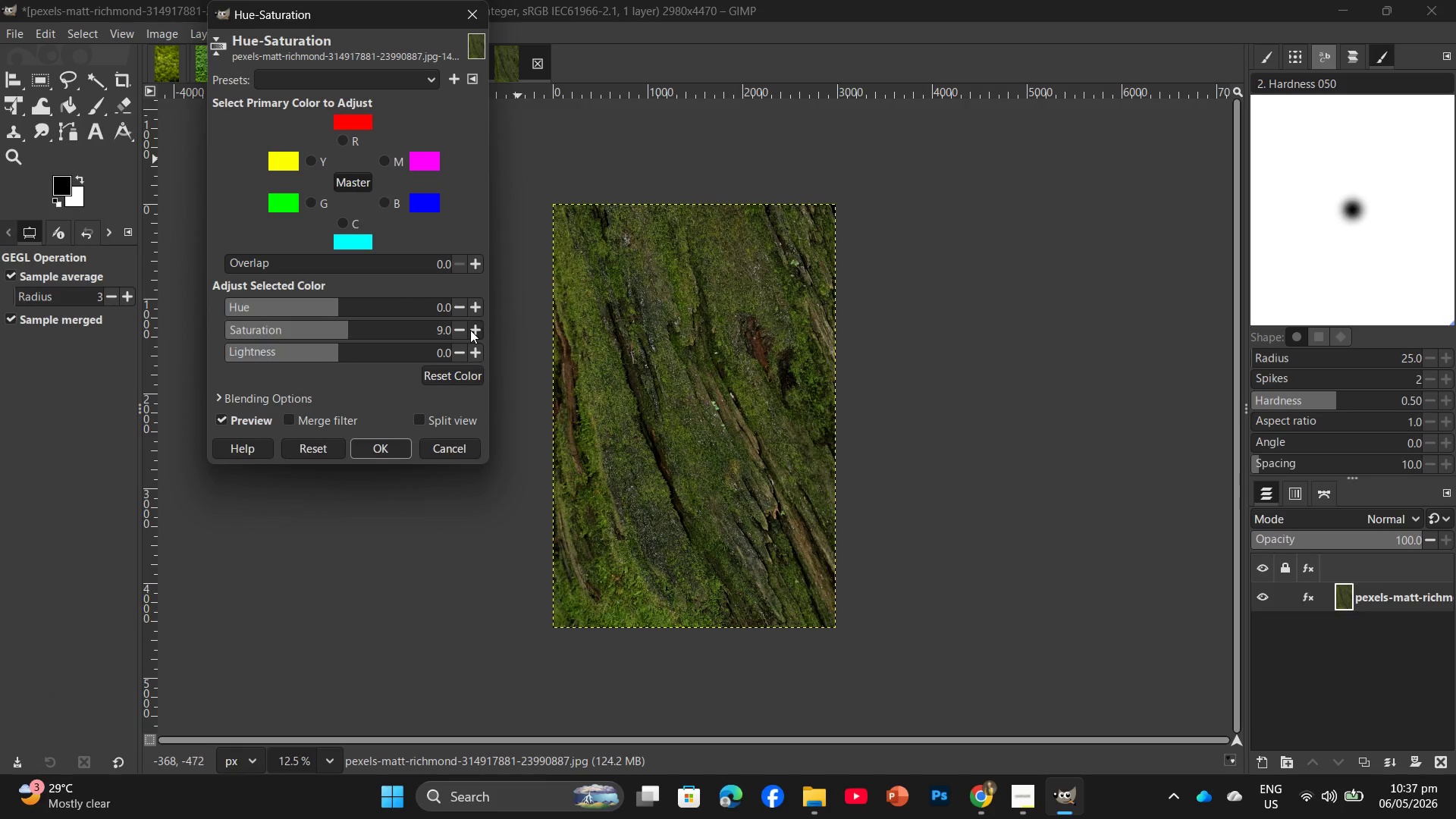 
triple_click([470, 330])
 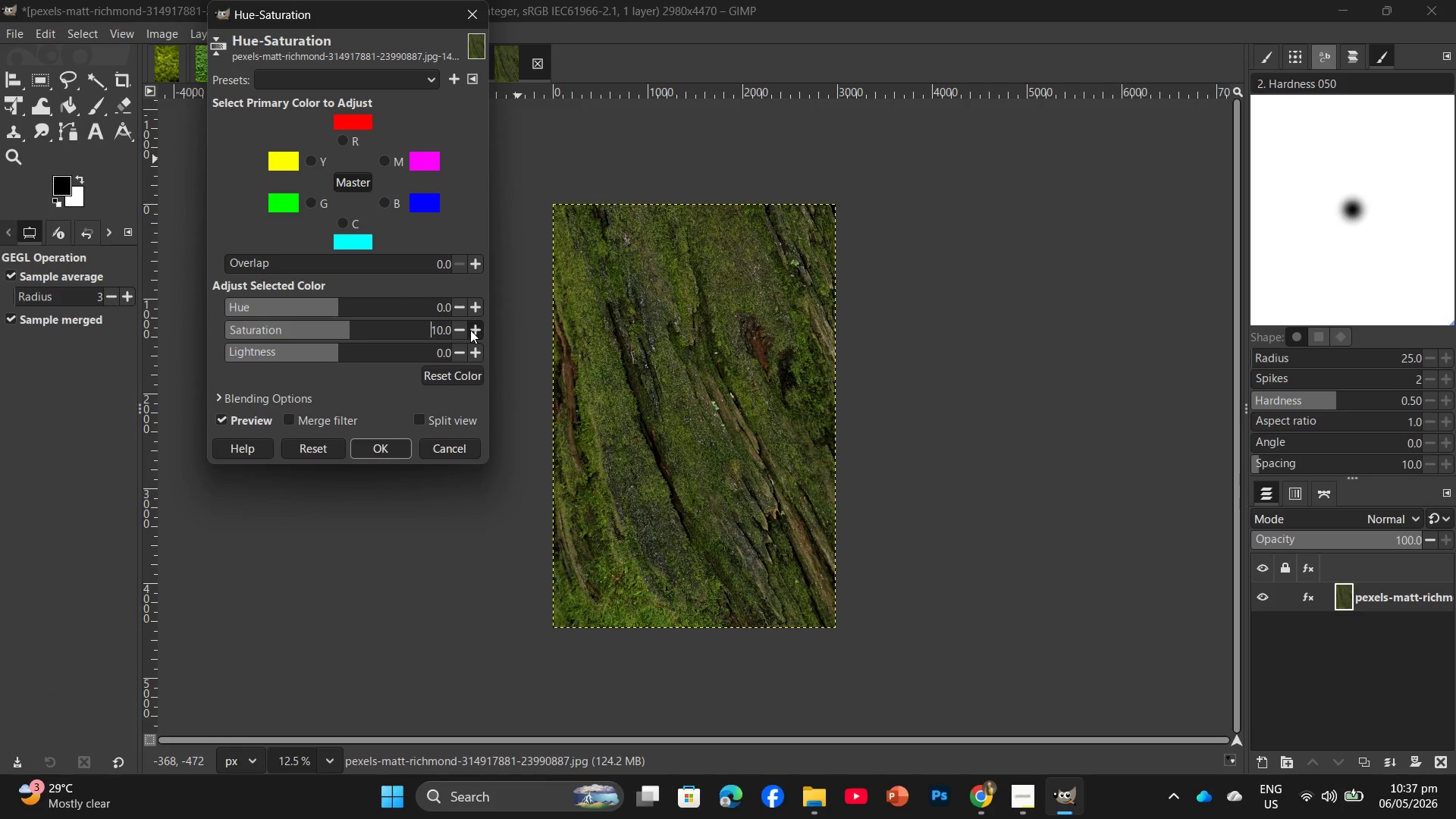 
triple_click([470, 330])
 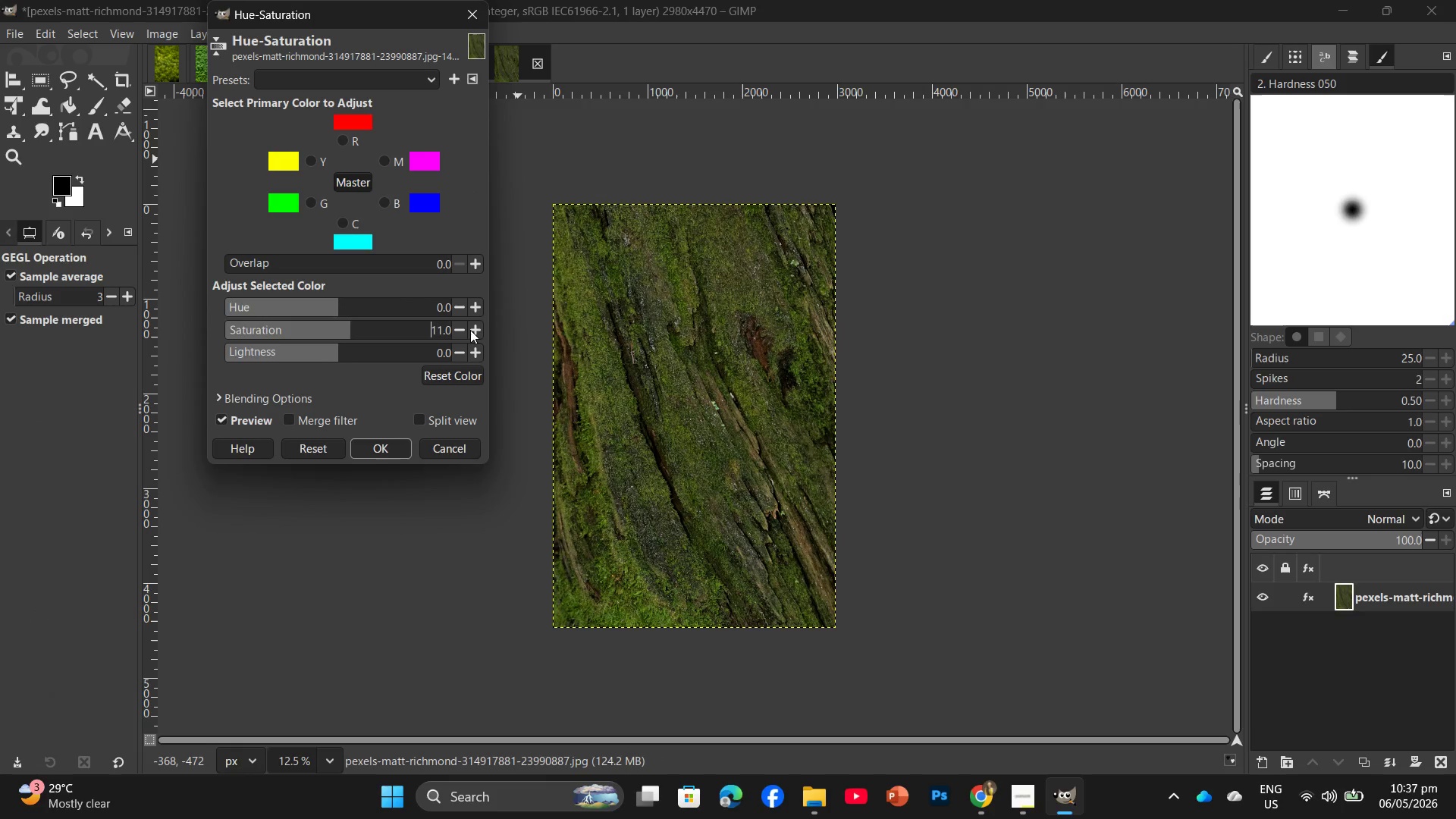 
triple_click([470, 330])
 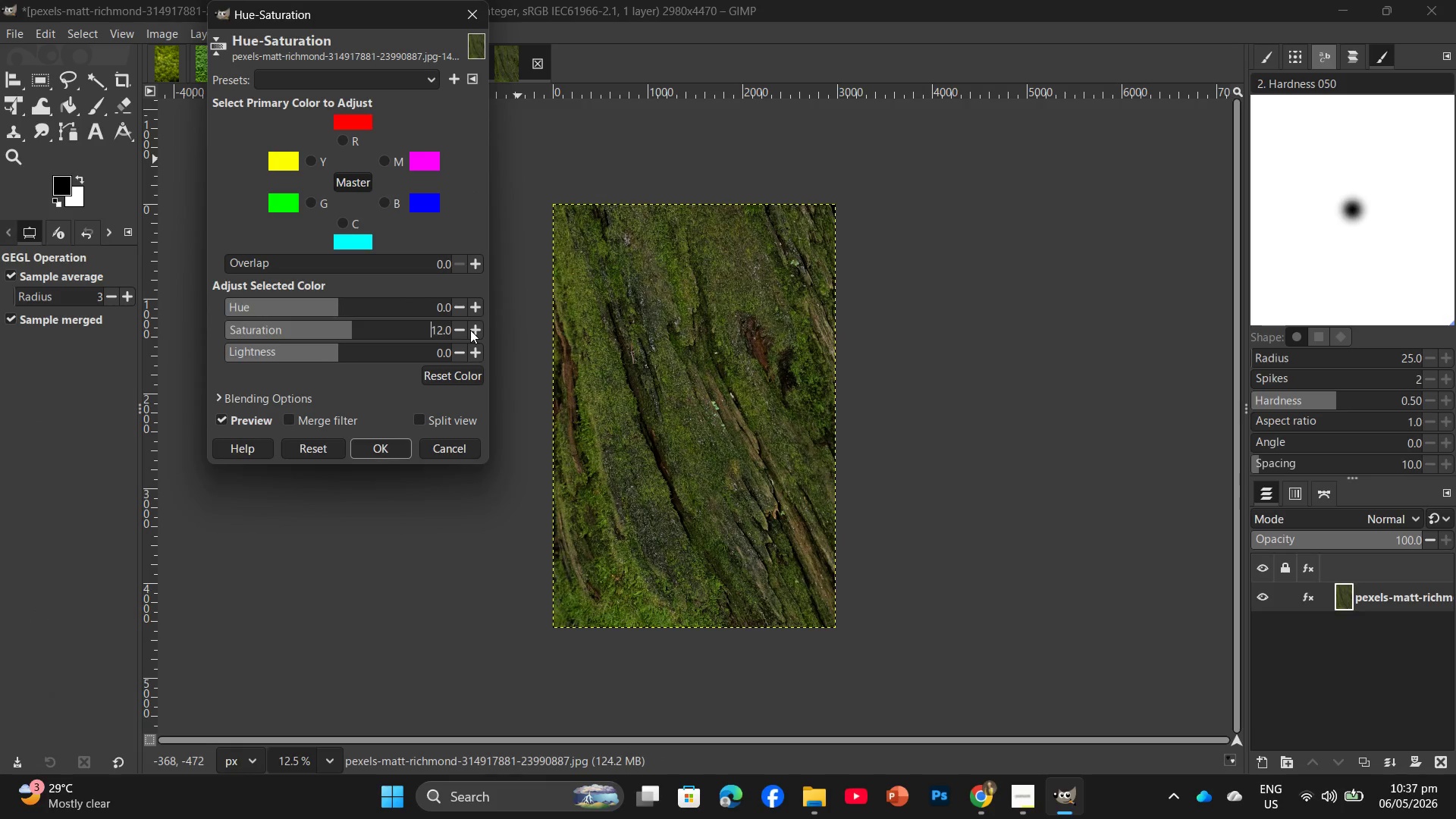 
triple_click([470, 330])
 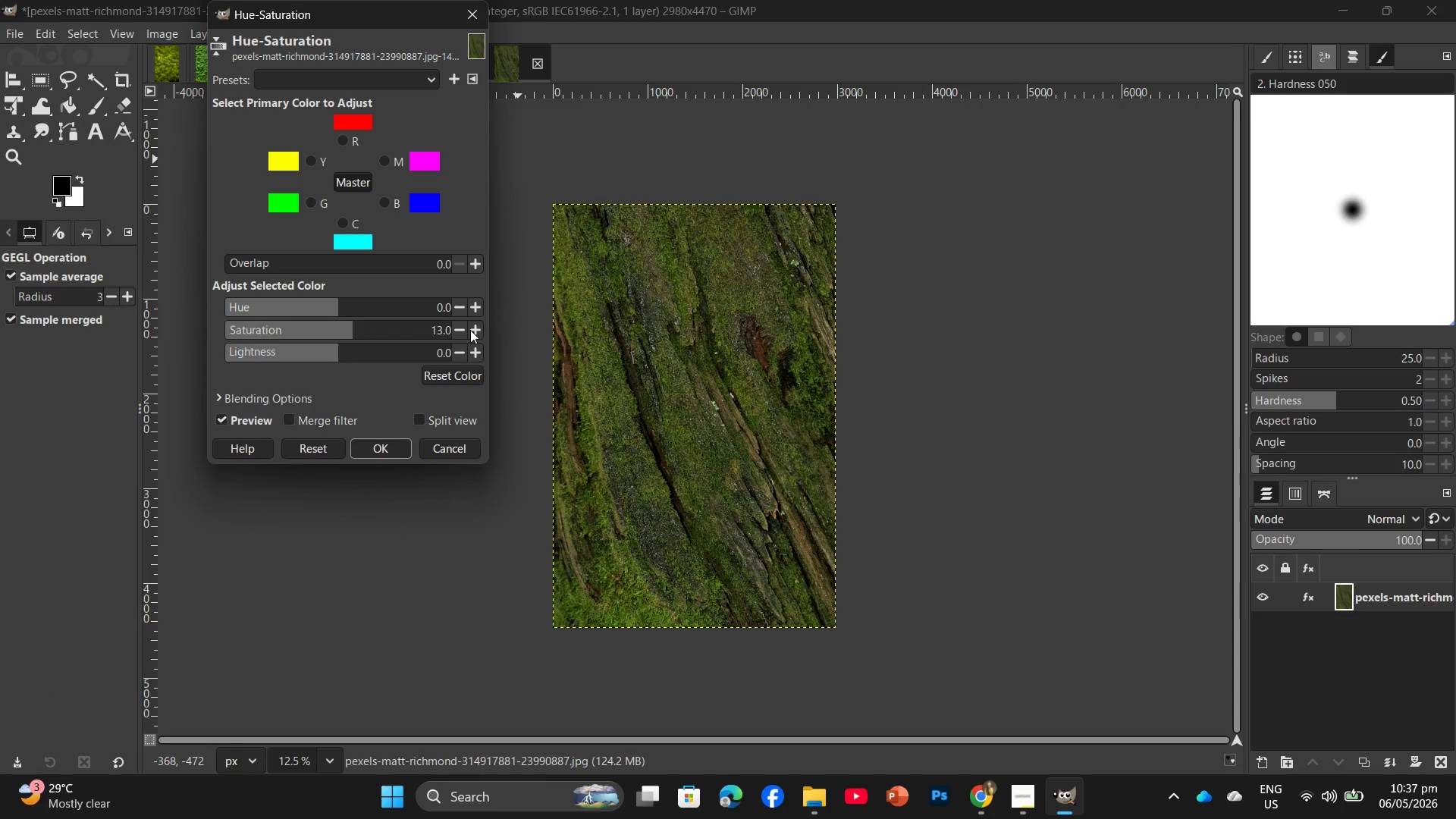 
triple_click([470, 330])
 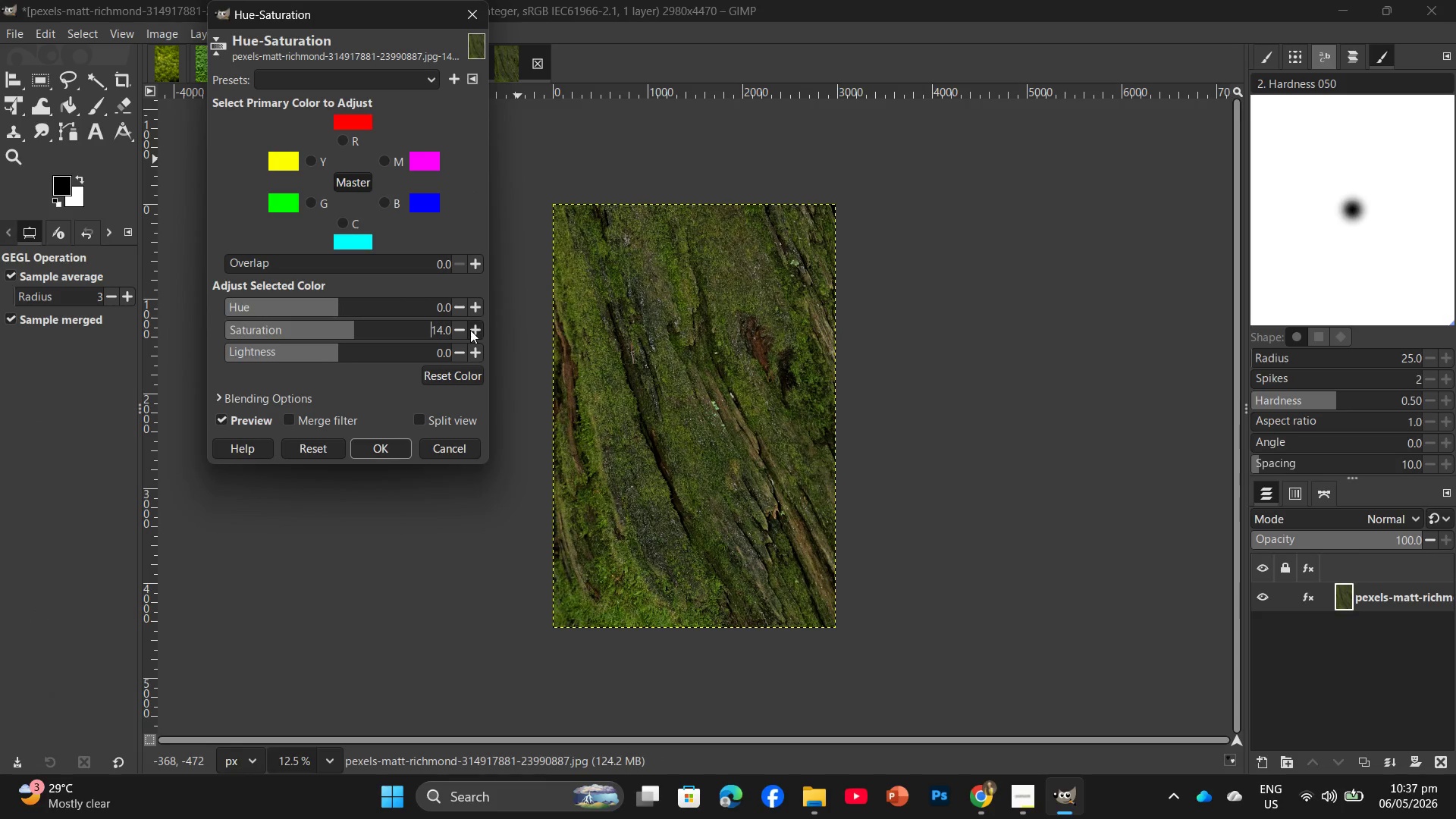 
triple_click([470, 330])
 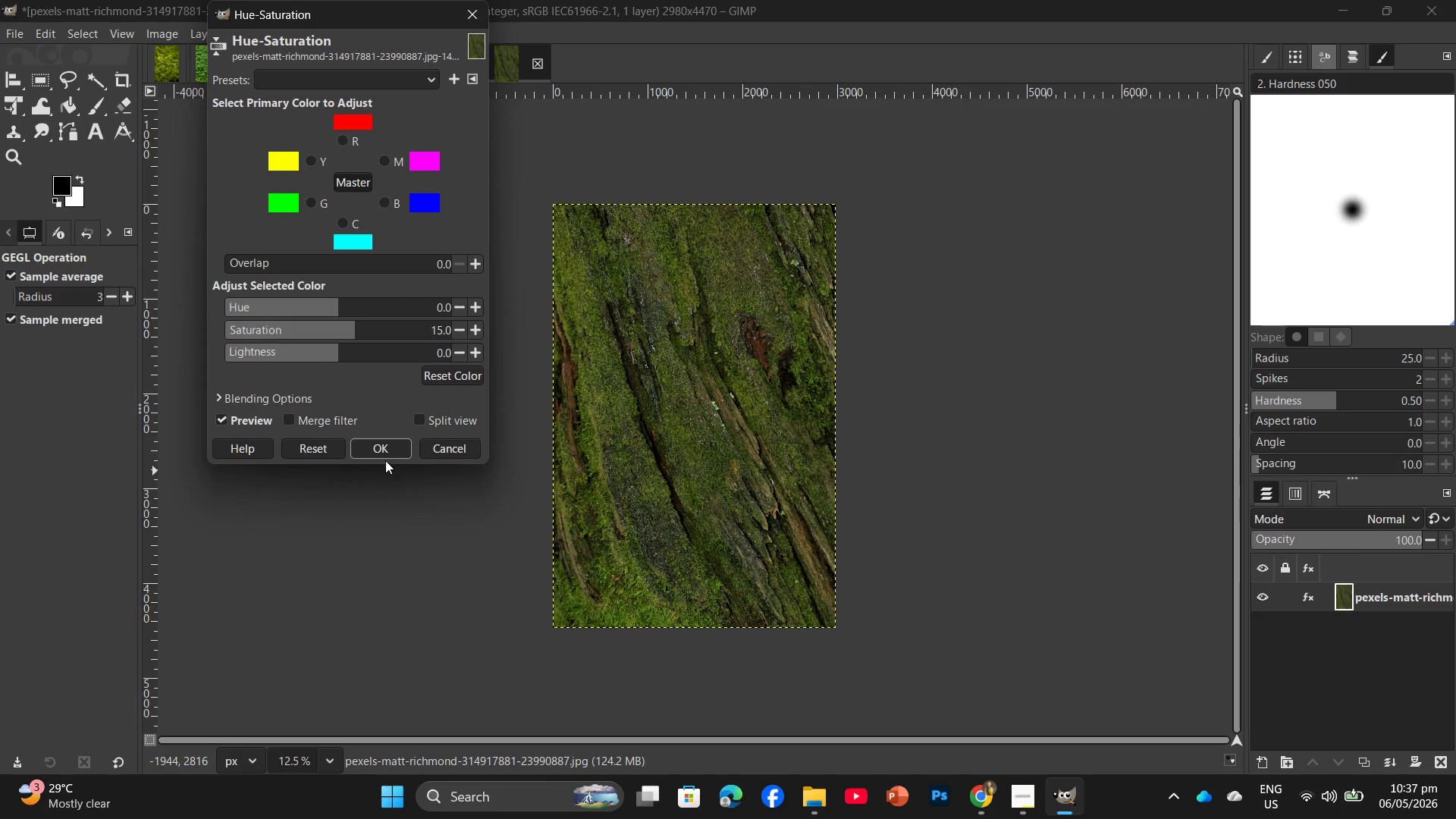 
left_click([388, 451])
 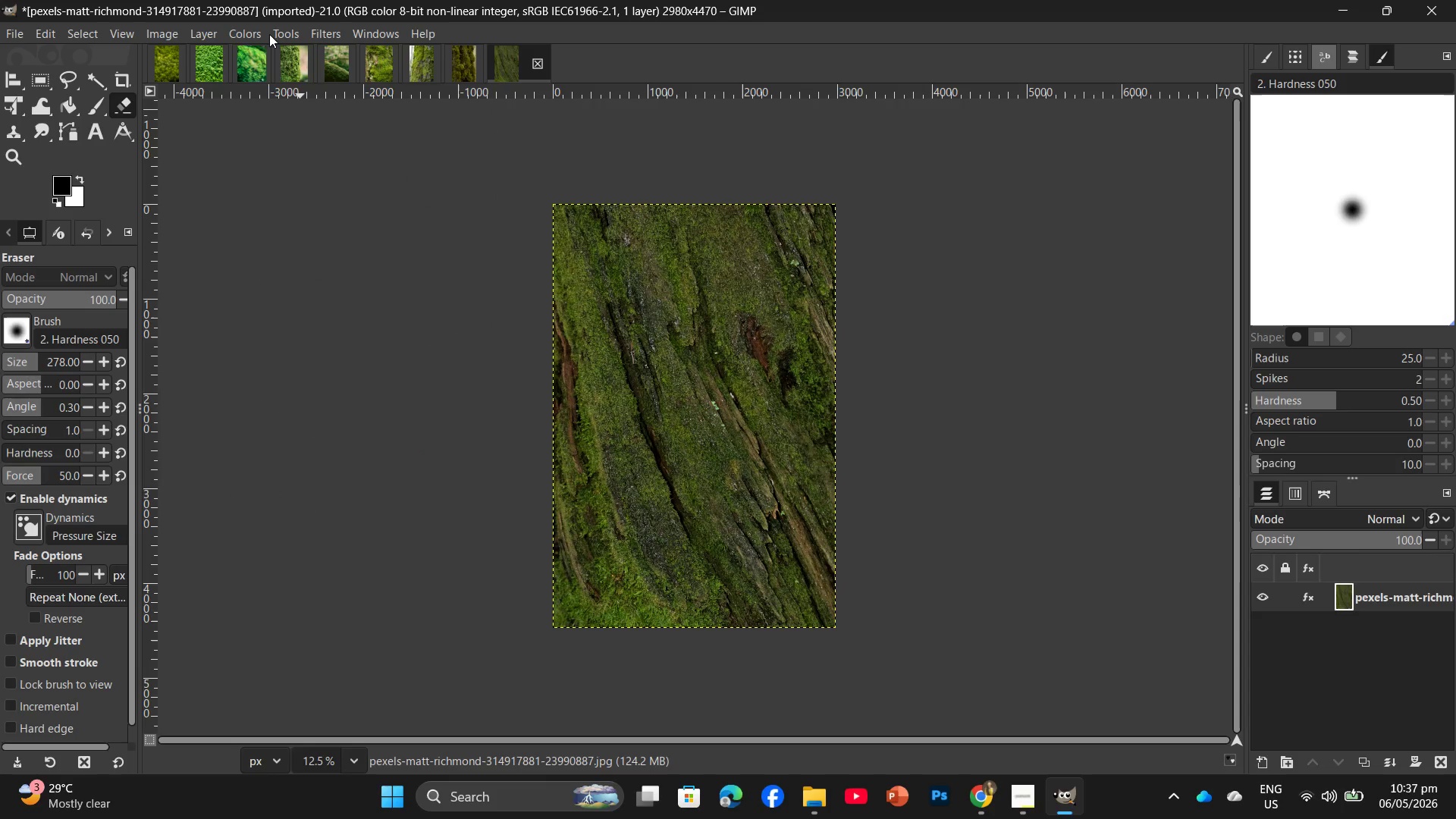 
left_click([251, 34])
 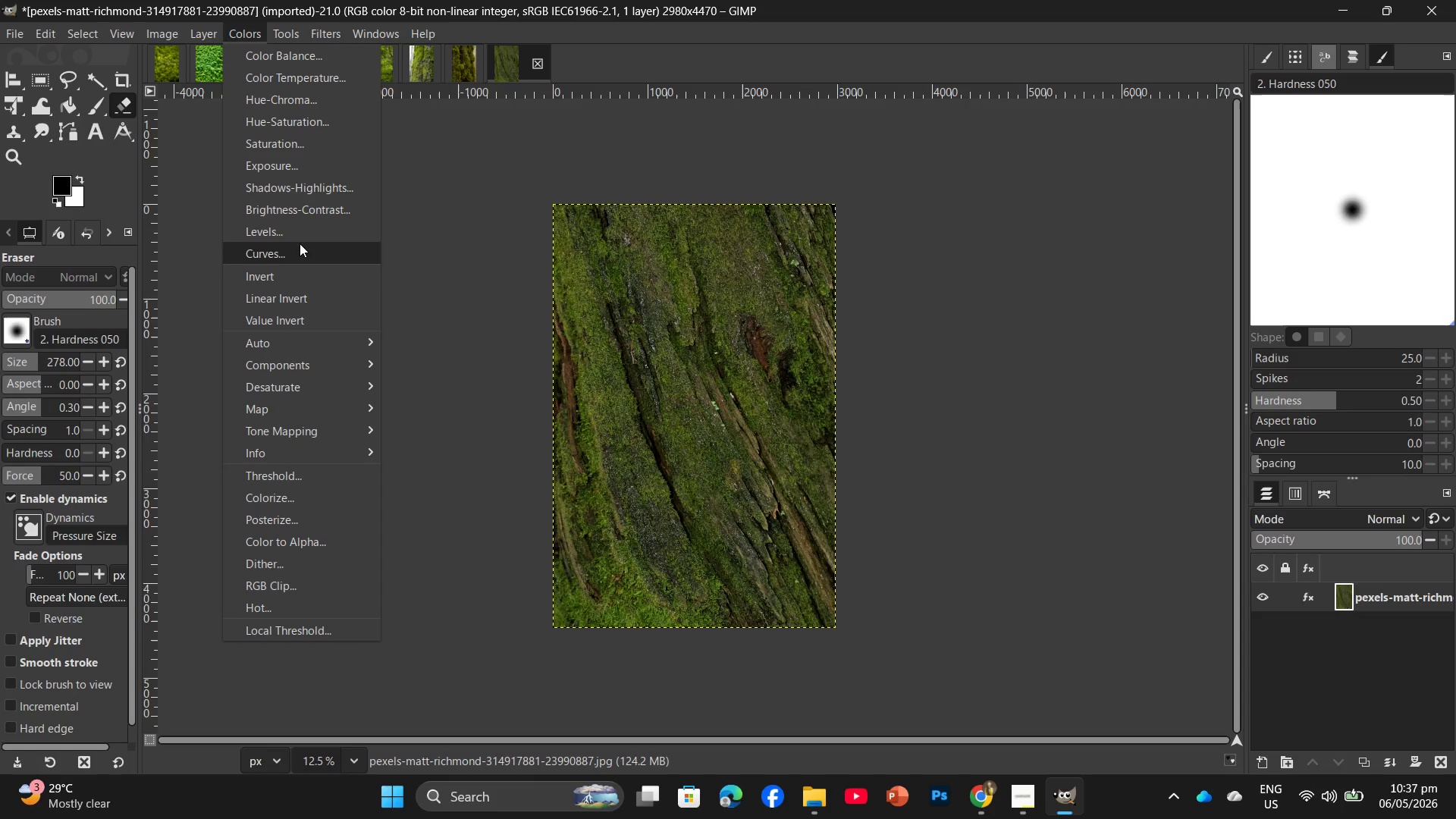 
left_click([297, 256])
 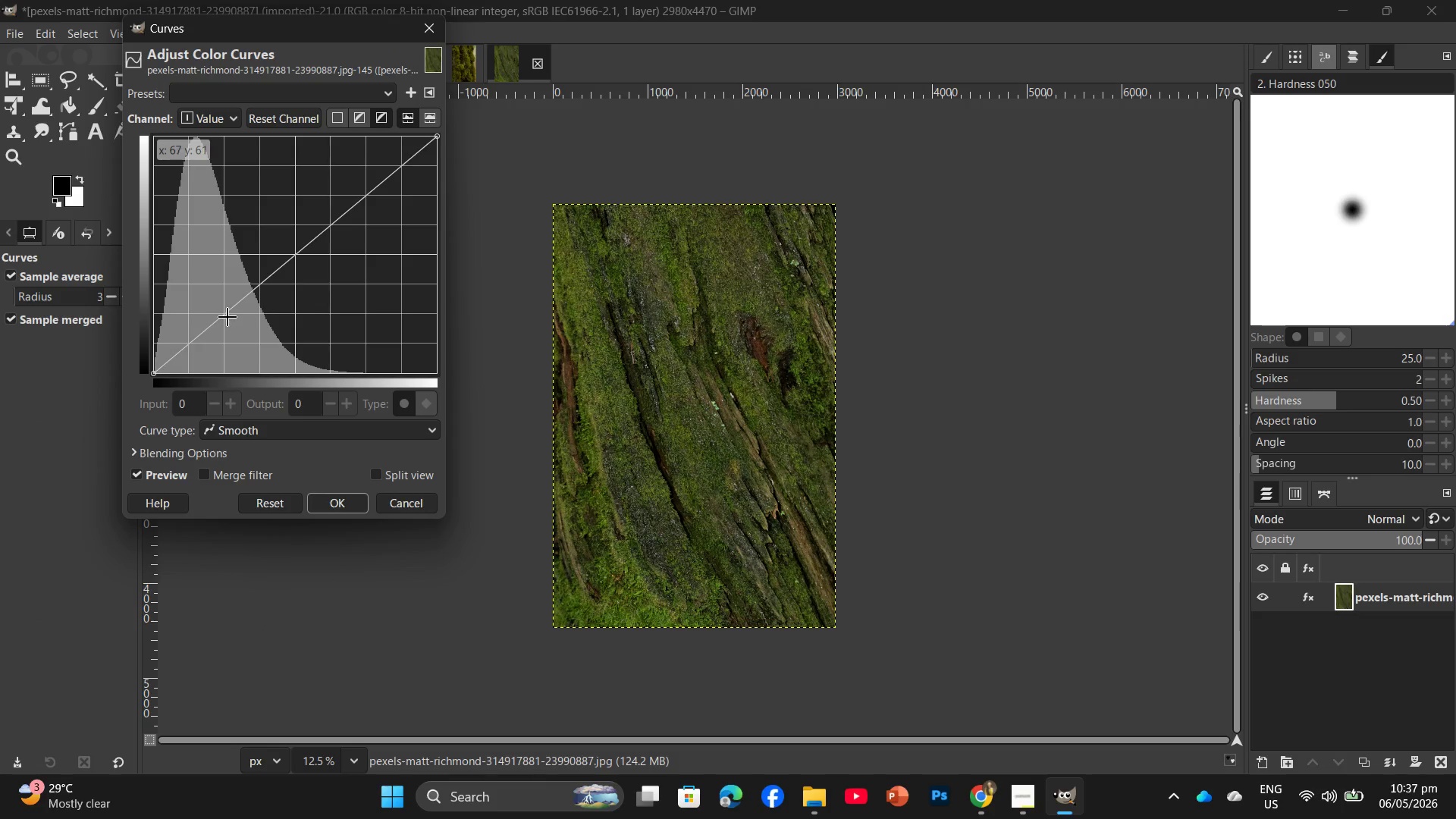 
left_click_drag(start_coordinate=[228, 315], to_coordinate=[230, 320])
 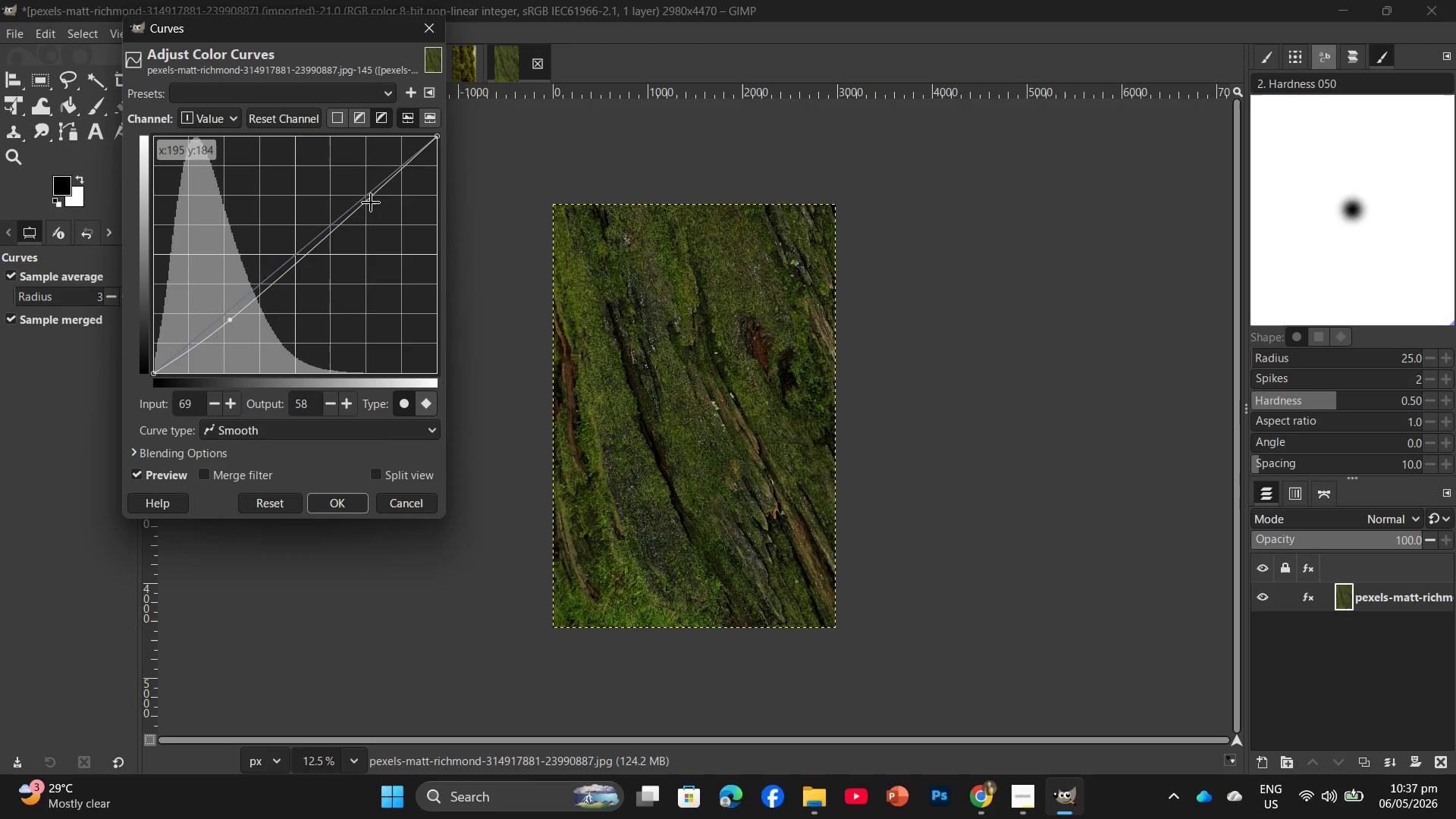 
left_click_drag(start_coordinate=[368, 199], to_coordinate=[359, 186])
 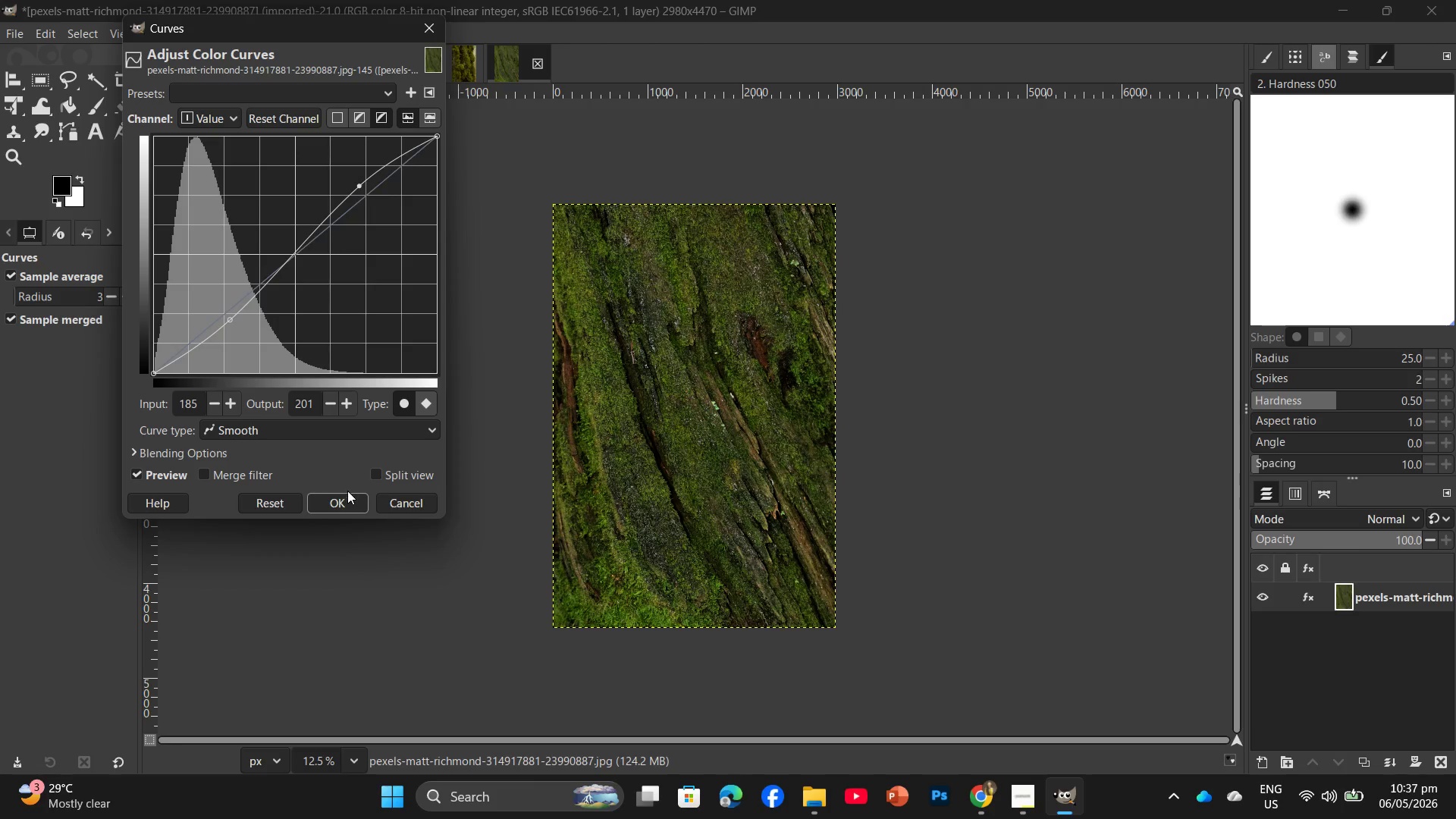 
left_click([344, 495])
 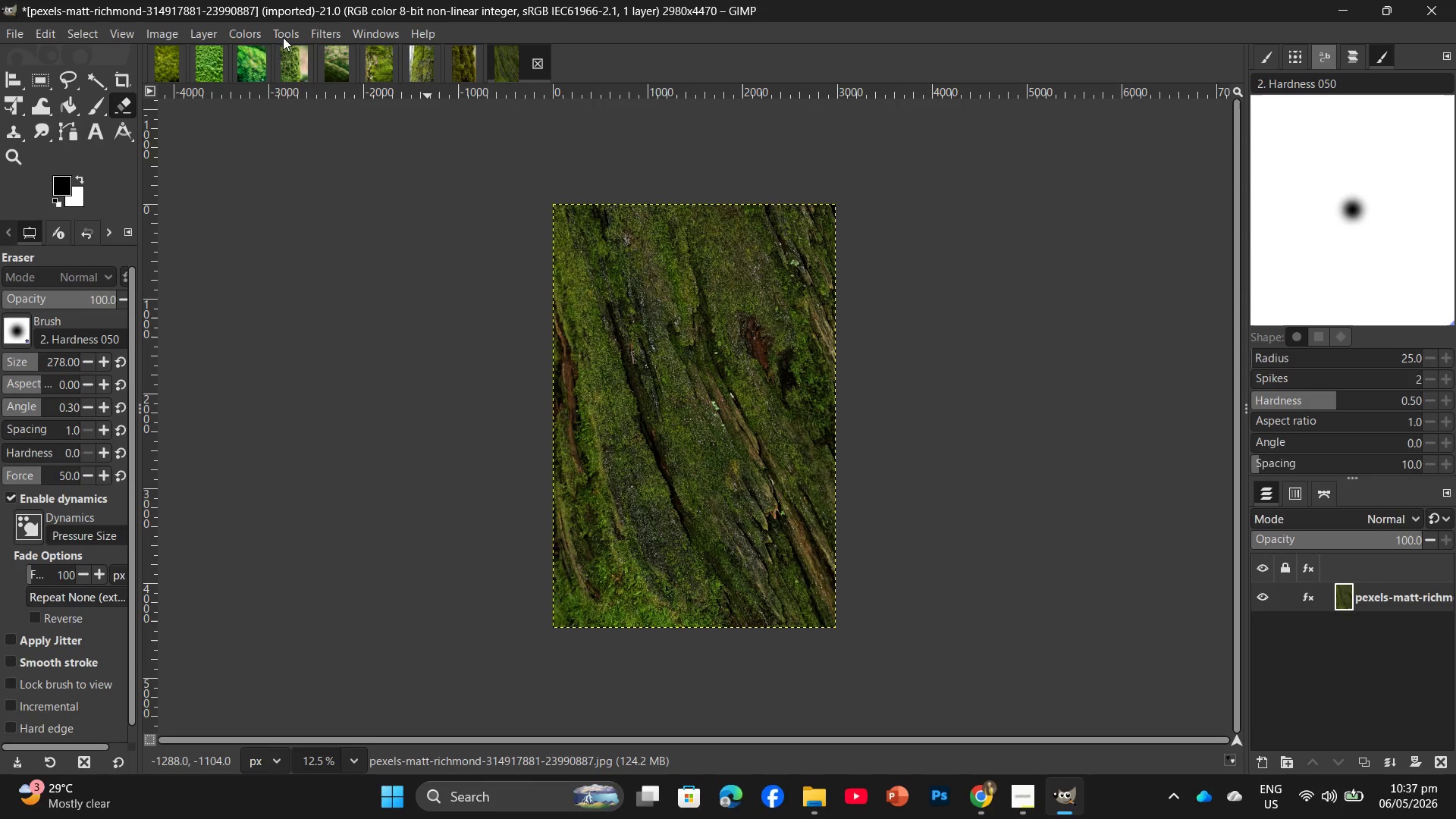 
left_click([250, 30])
 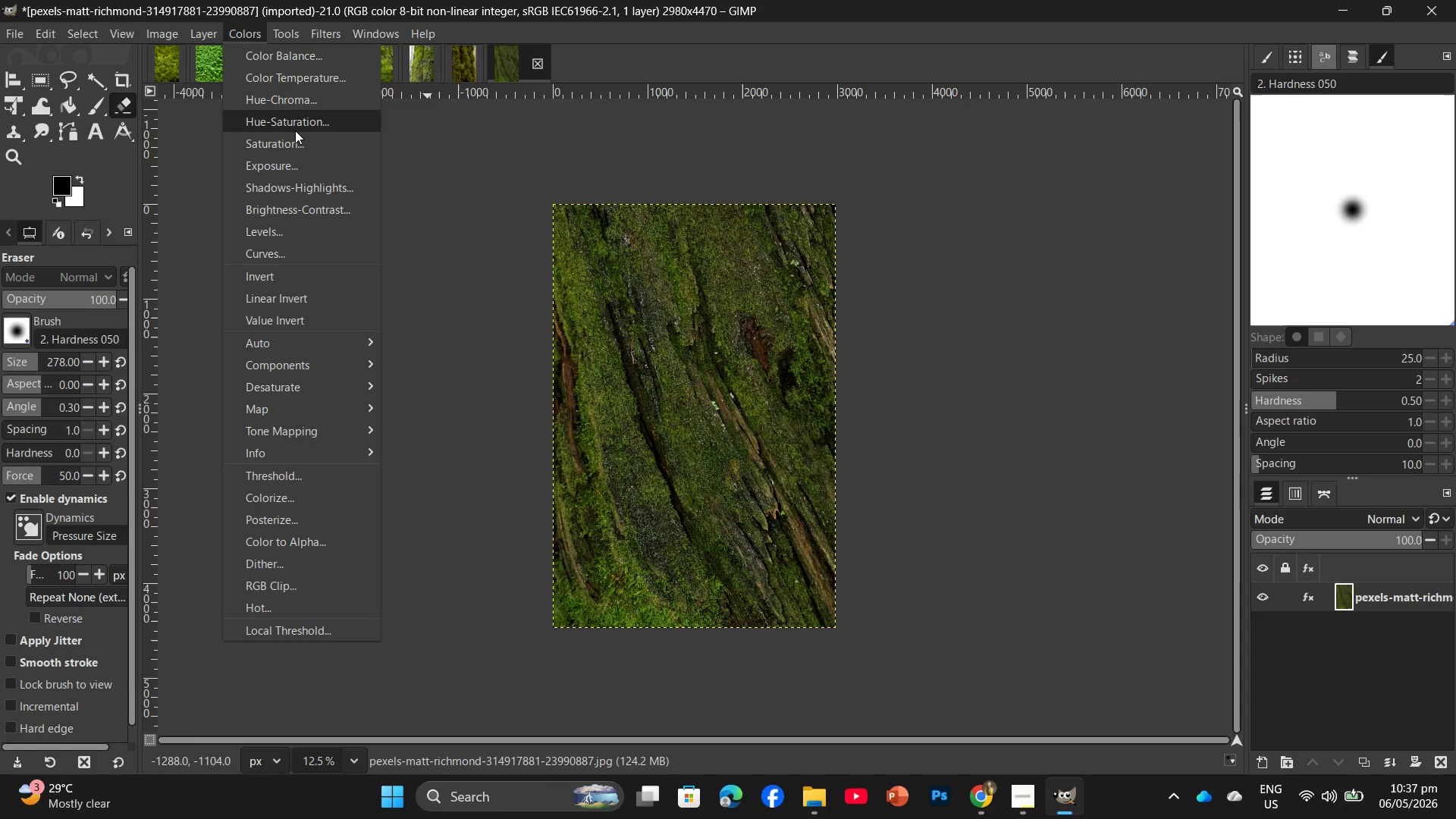 
left_click([303, 125])
 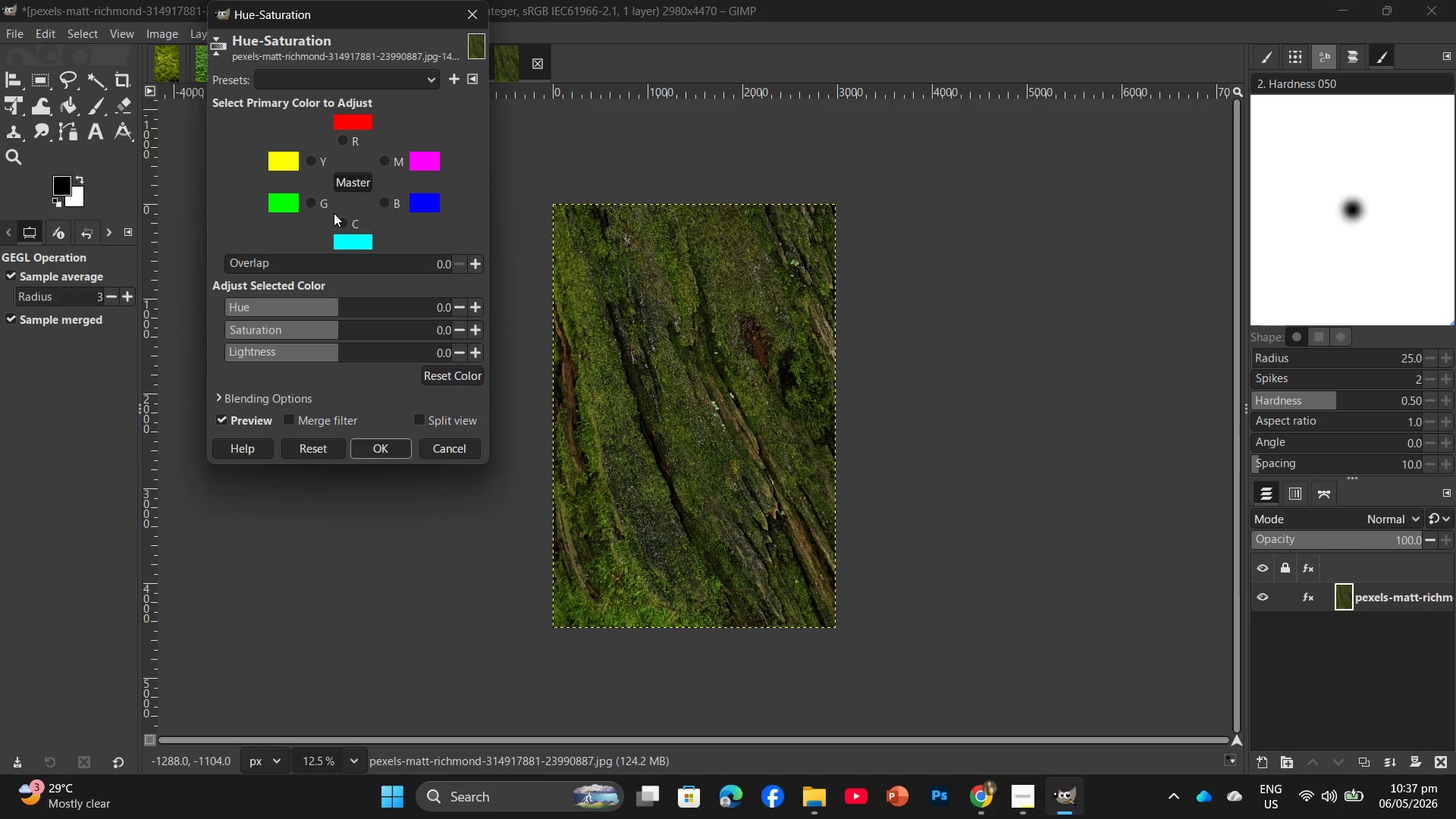 
left_click([310, 197])
 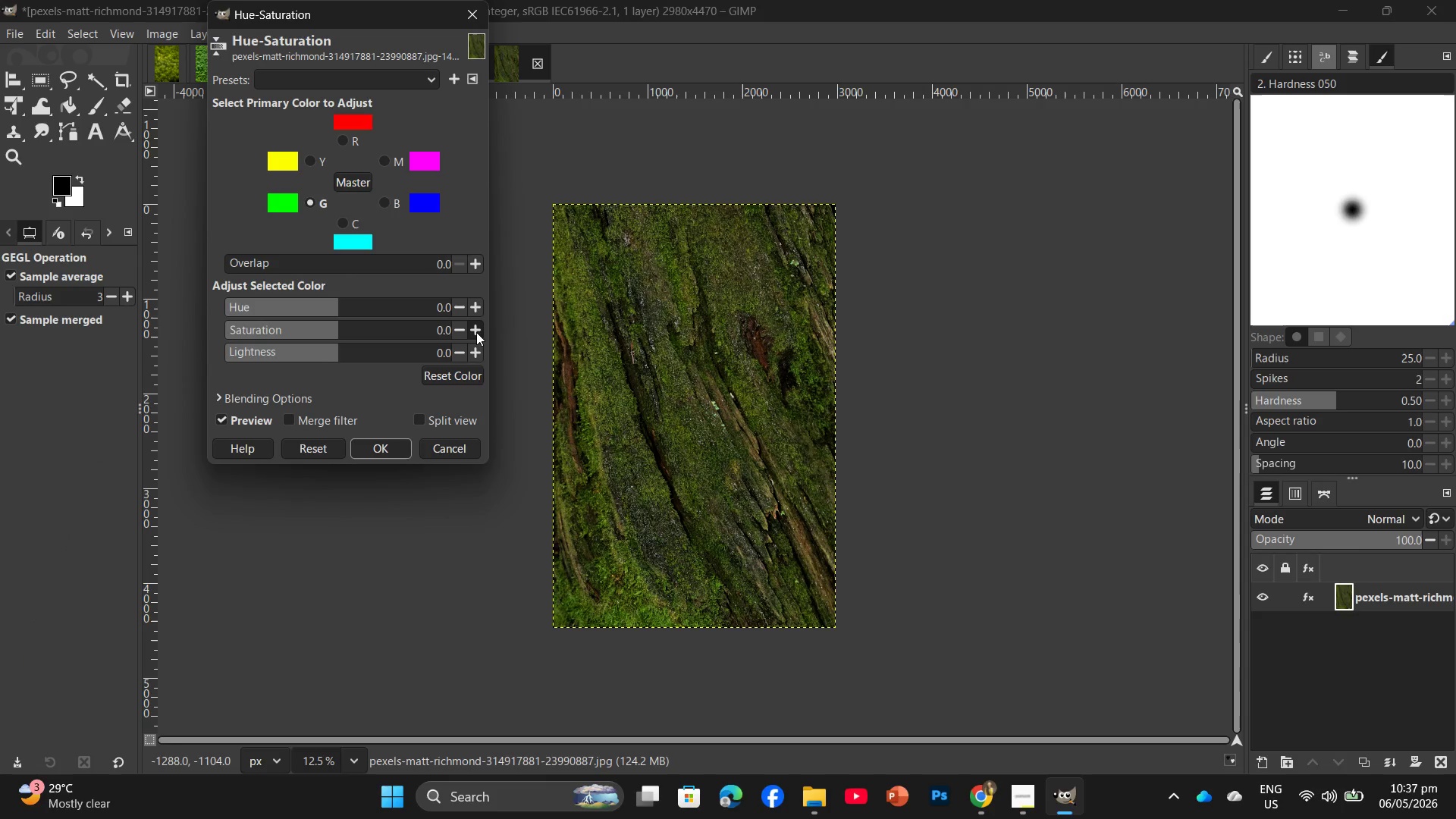 
double_click([476, 330])
 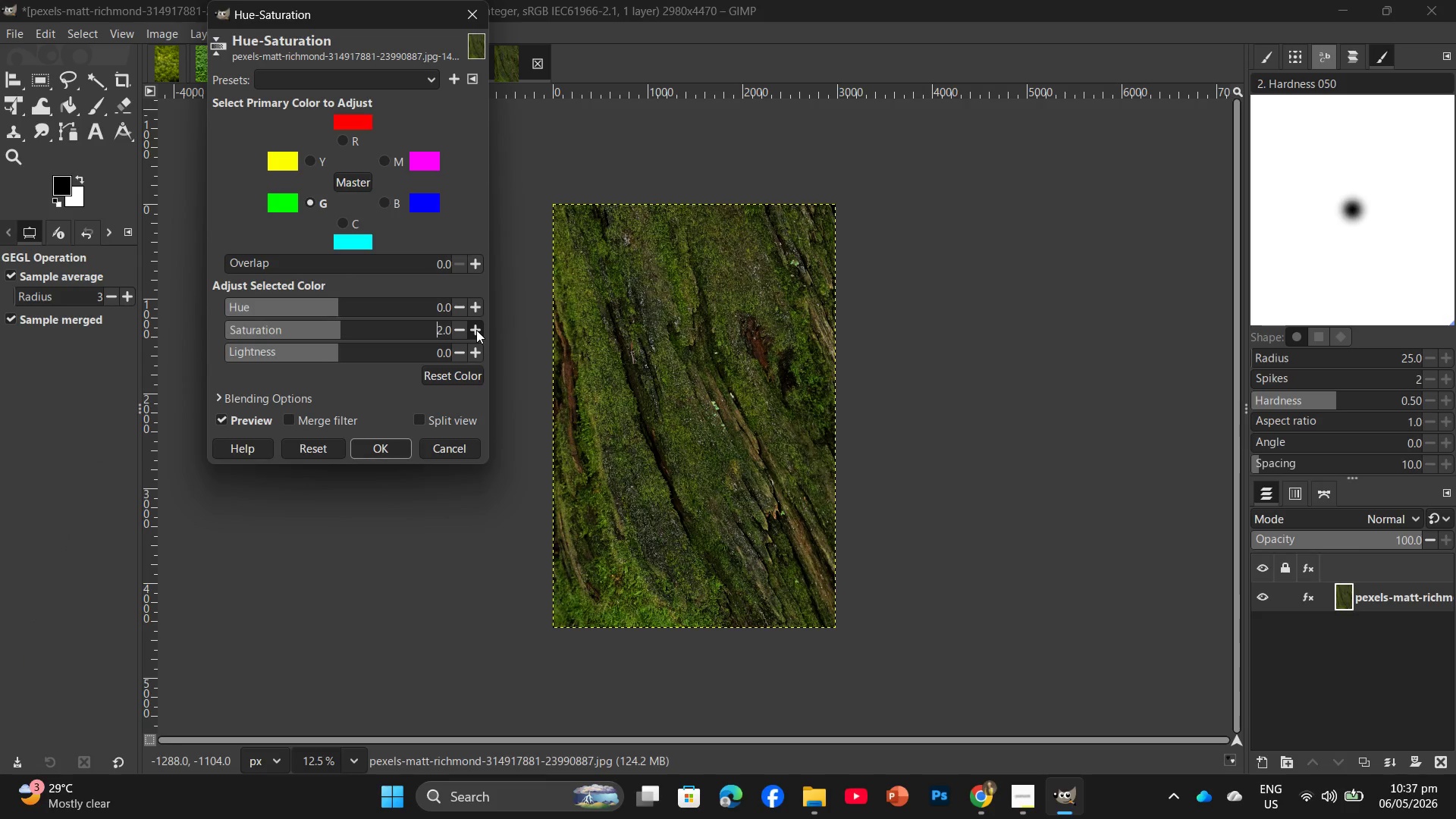 
triple_click([476, 330])
 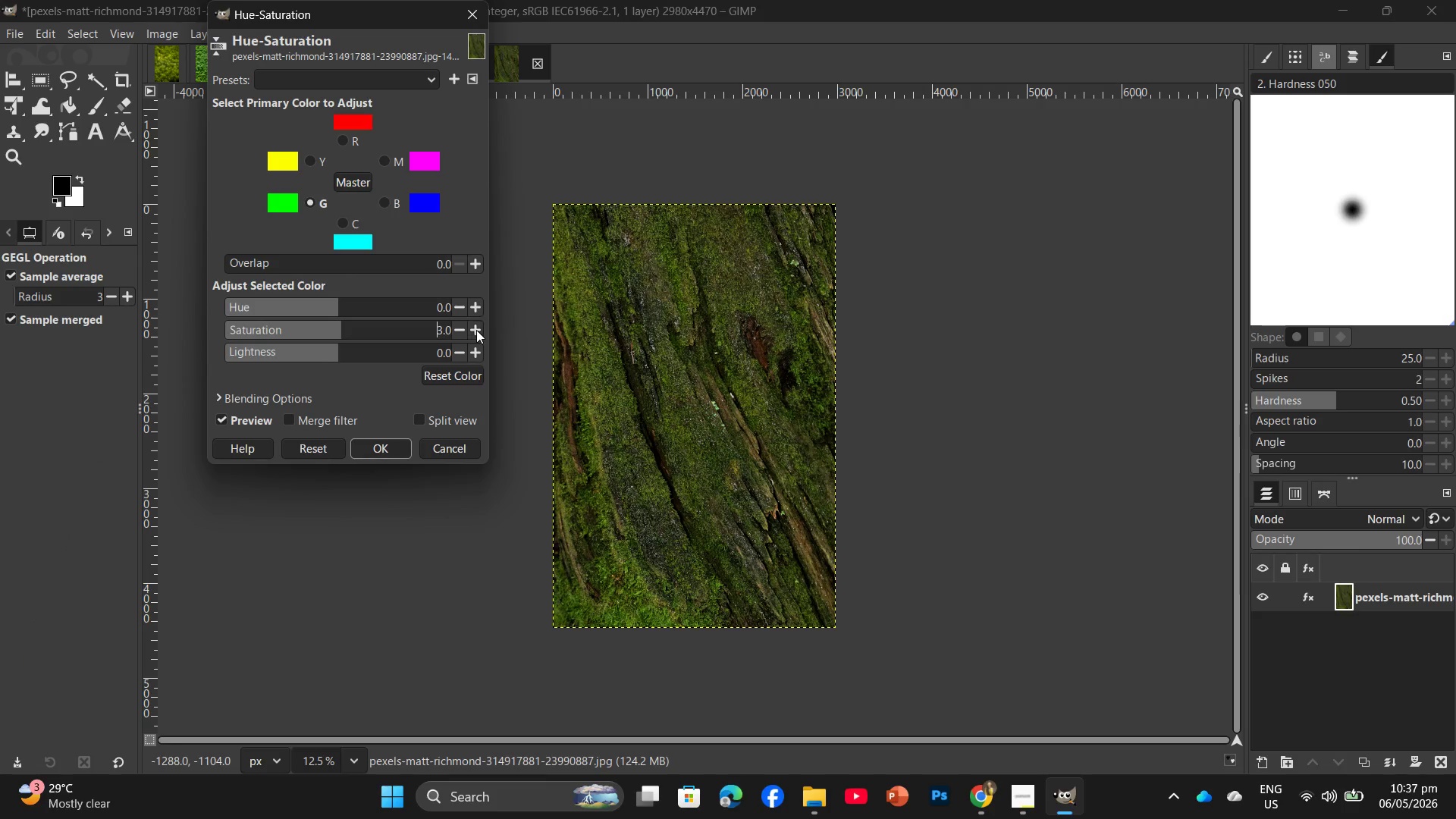 
triple_click([476, 330])
 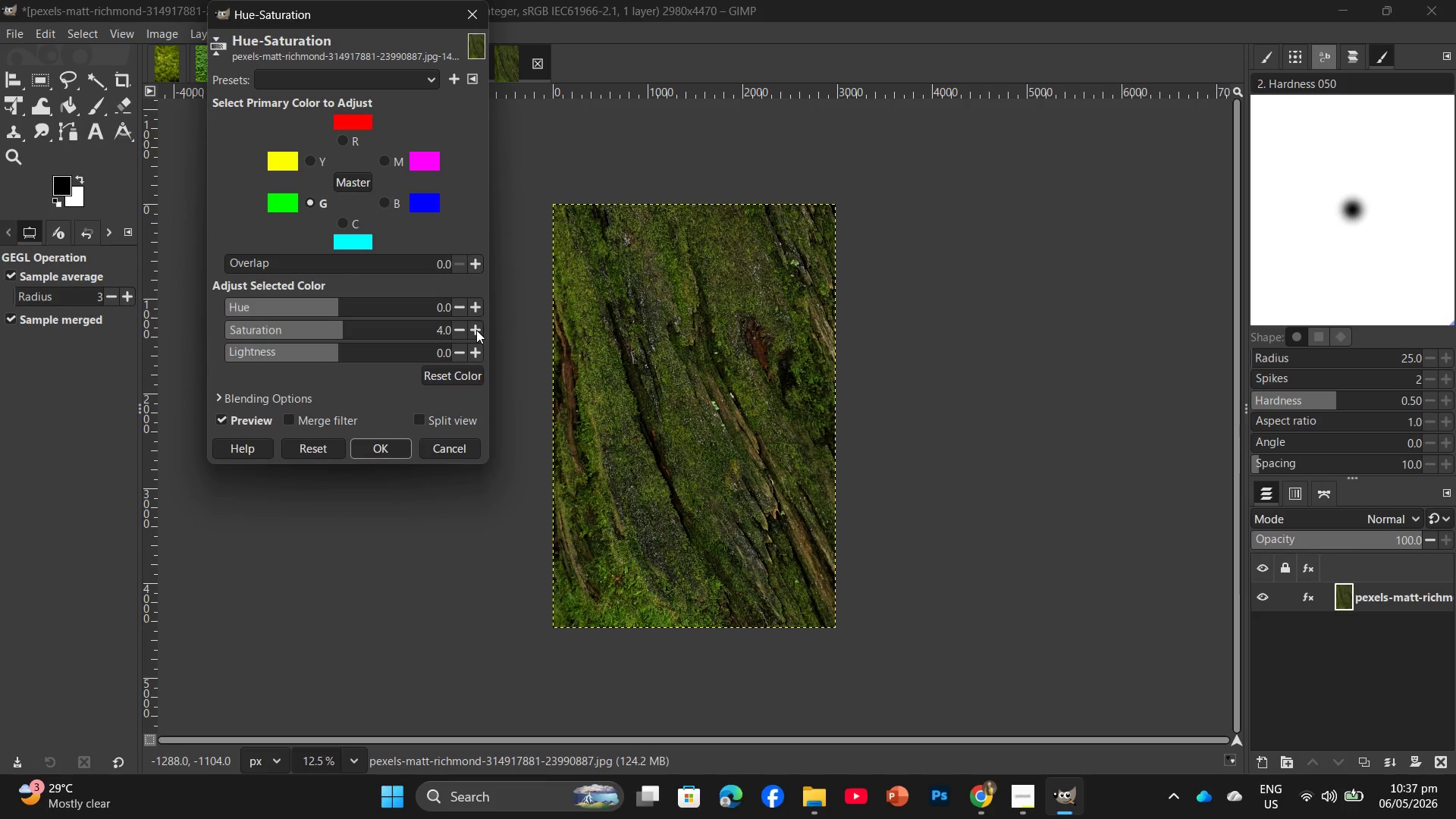 
triple_click([476, 330])
 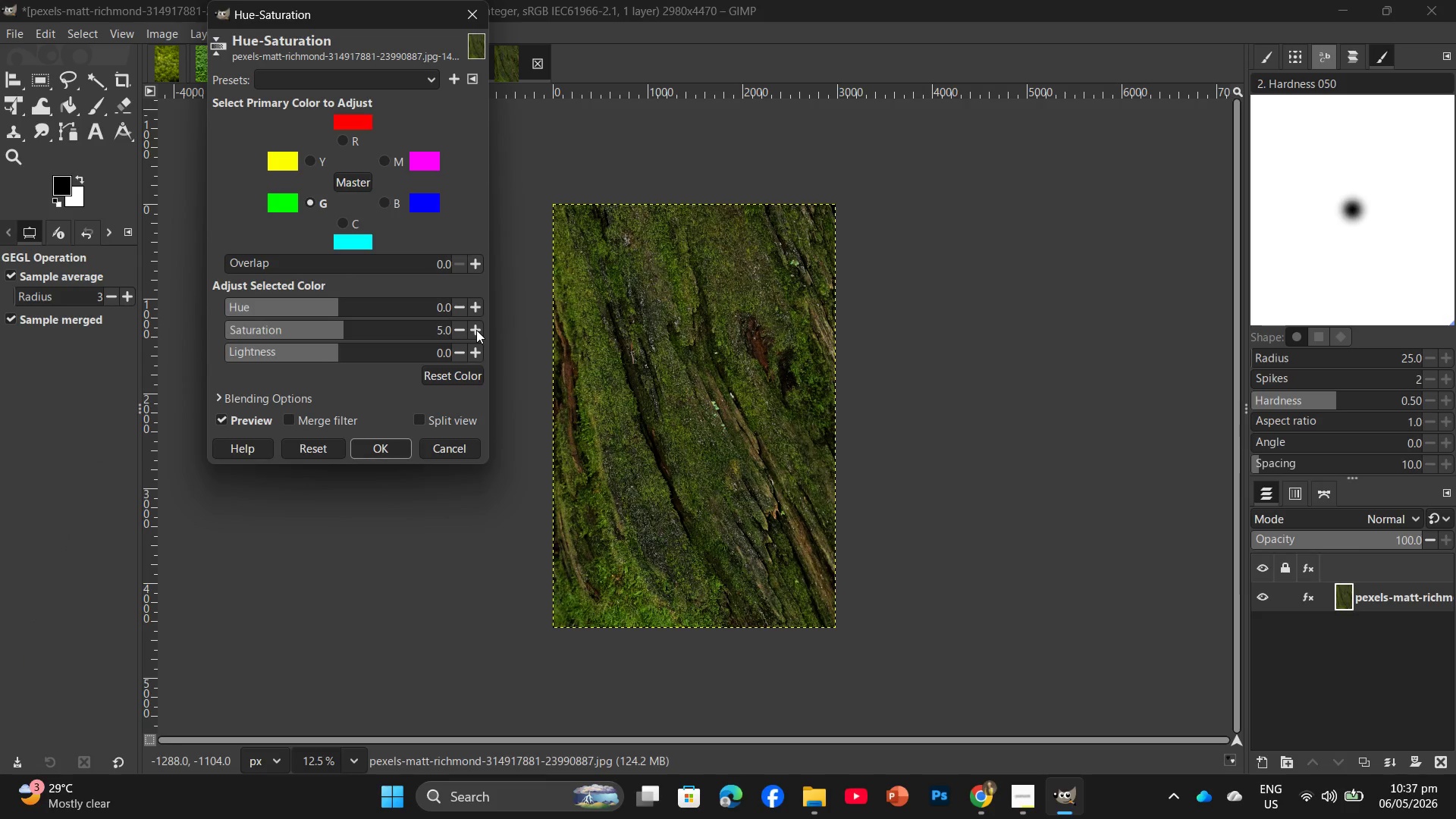 
triple_click([476, 330])
 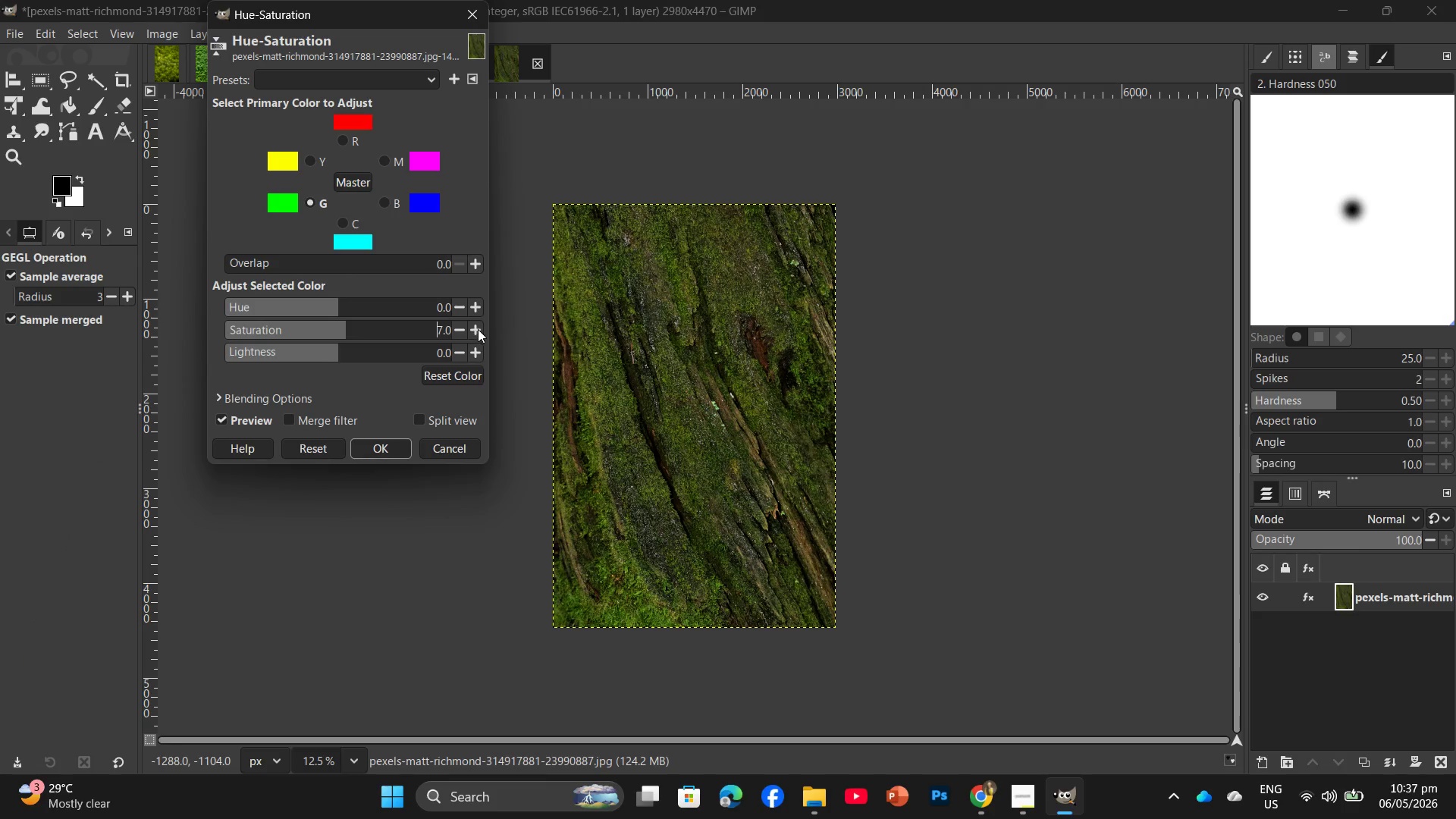 
triple_click([478, 329])
 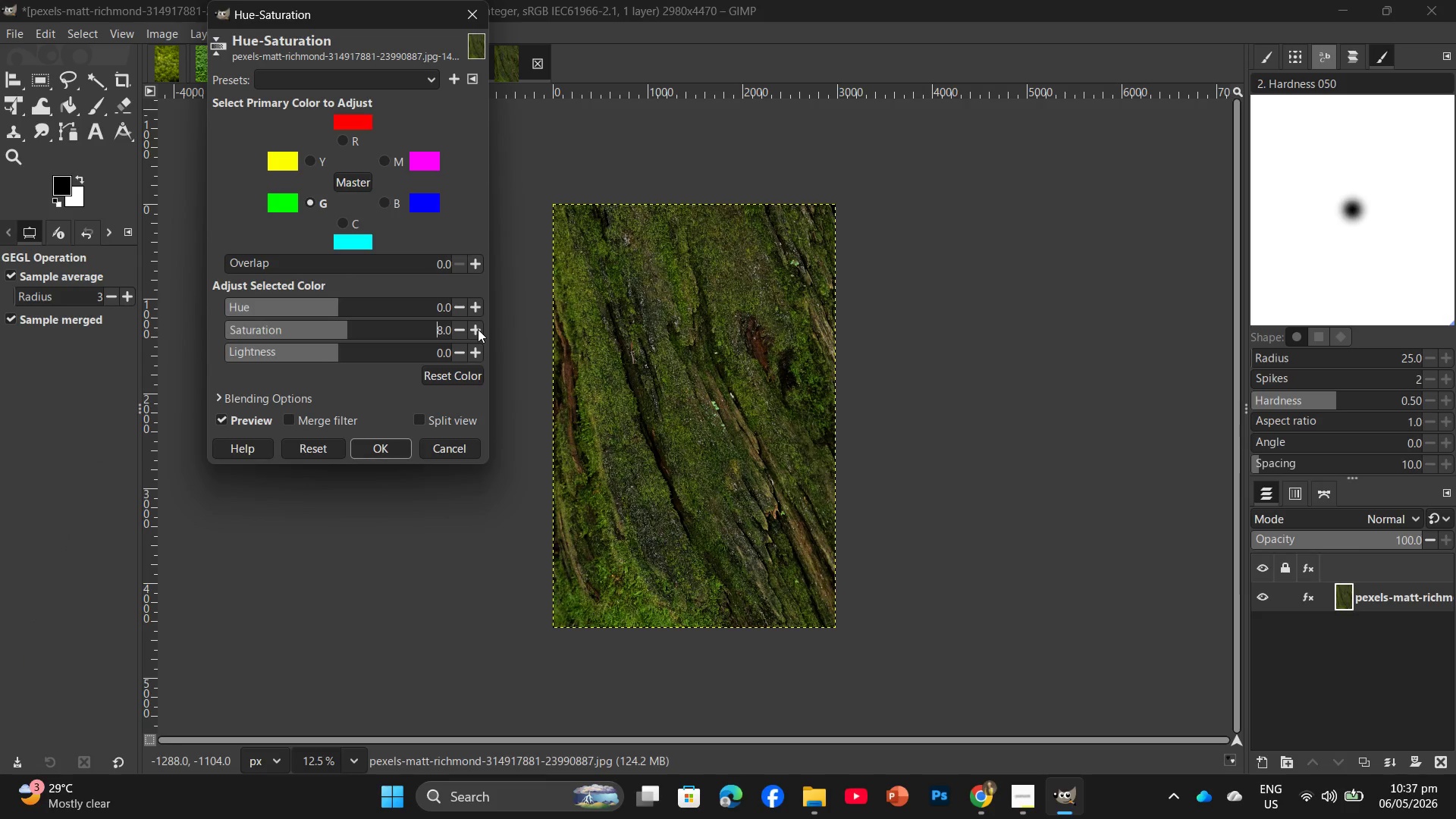 
triple_click([478, 329])
 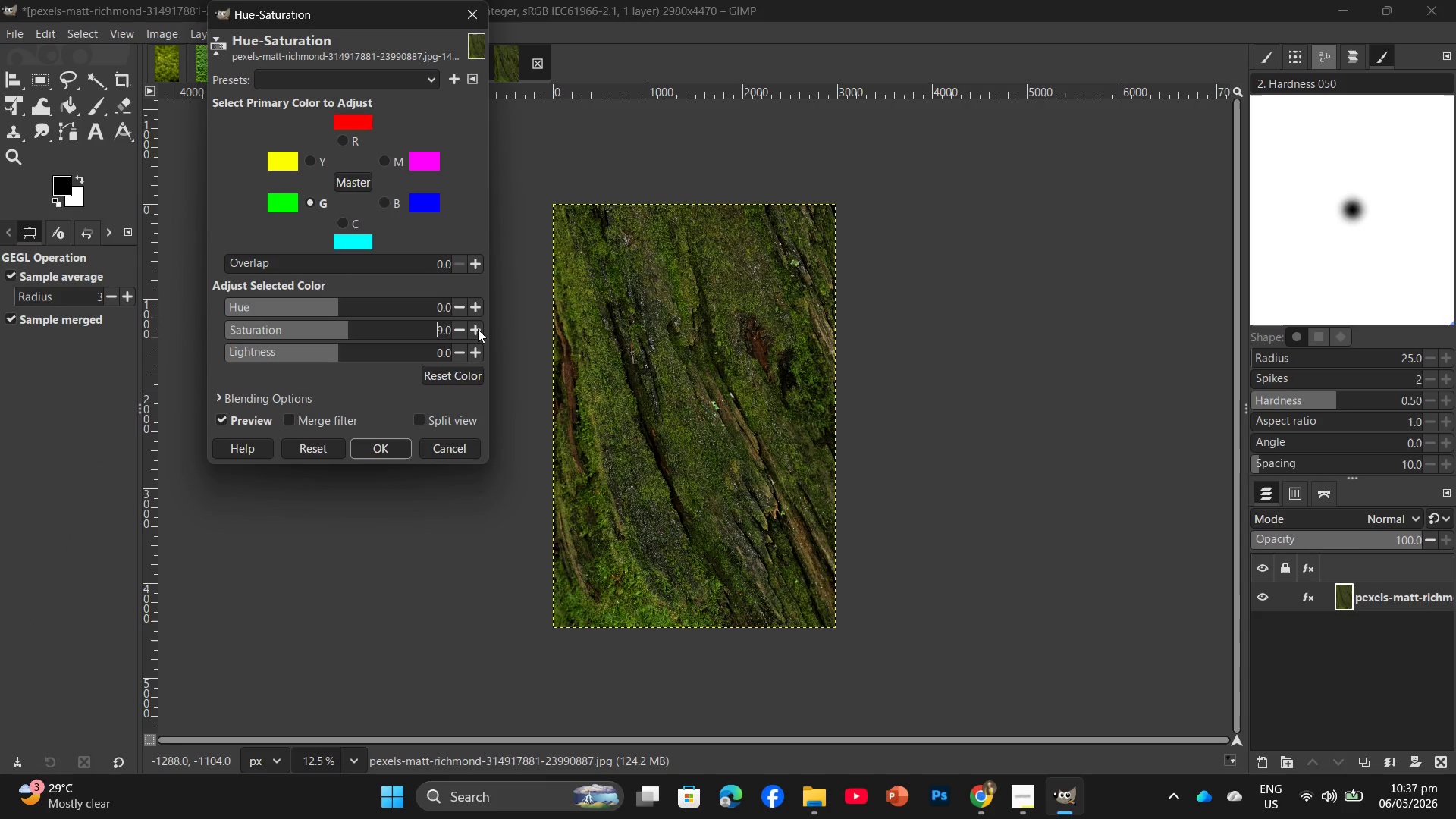 
triple_click([478, 329])
 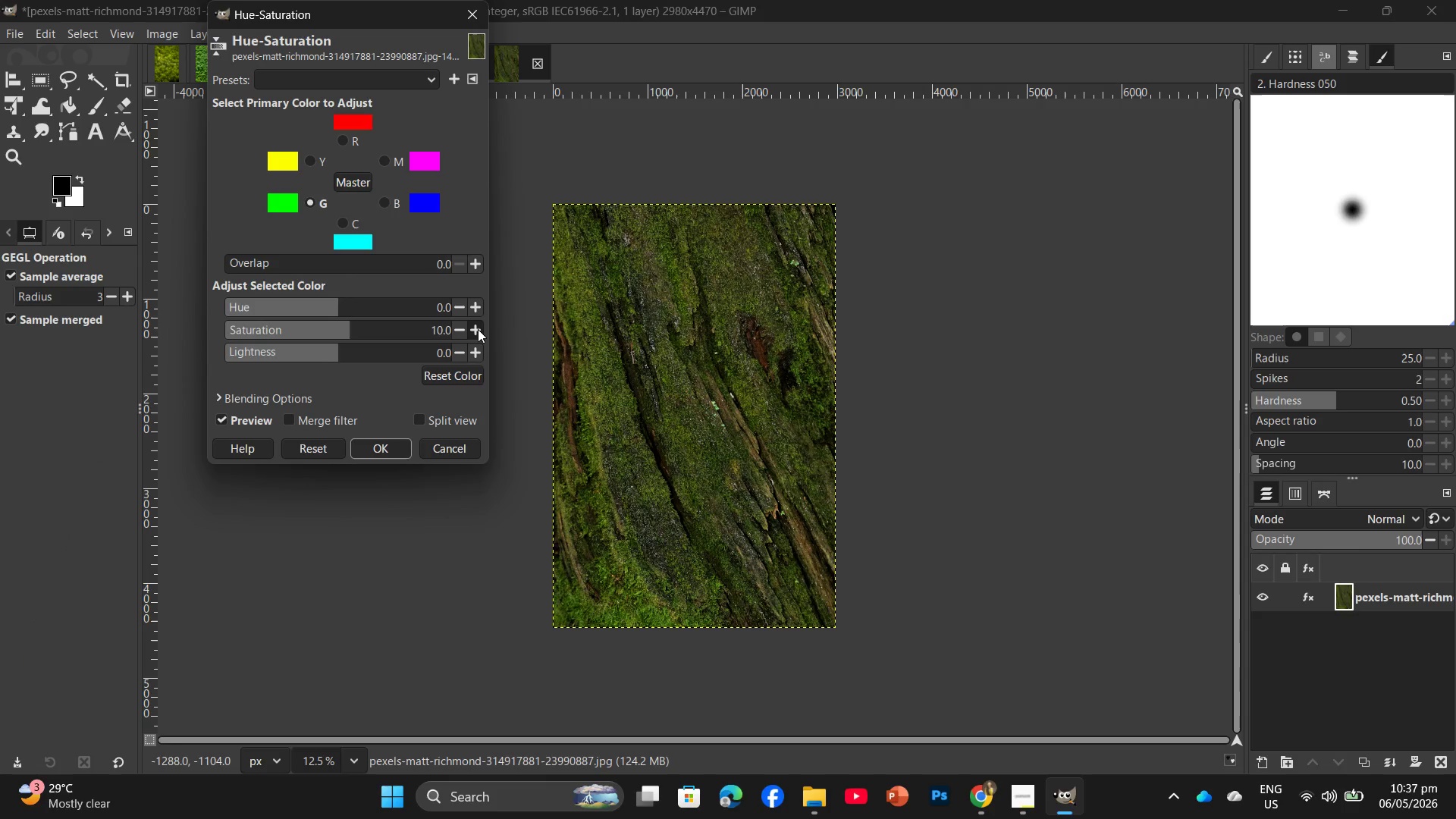 
triple_click([478, 329])
 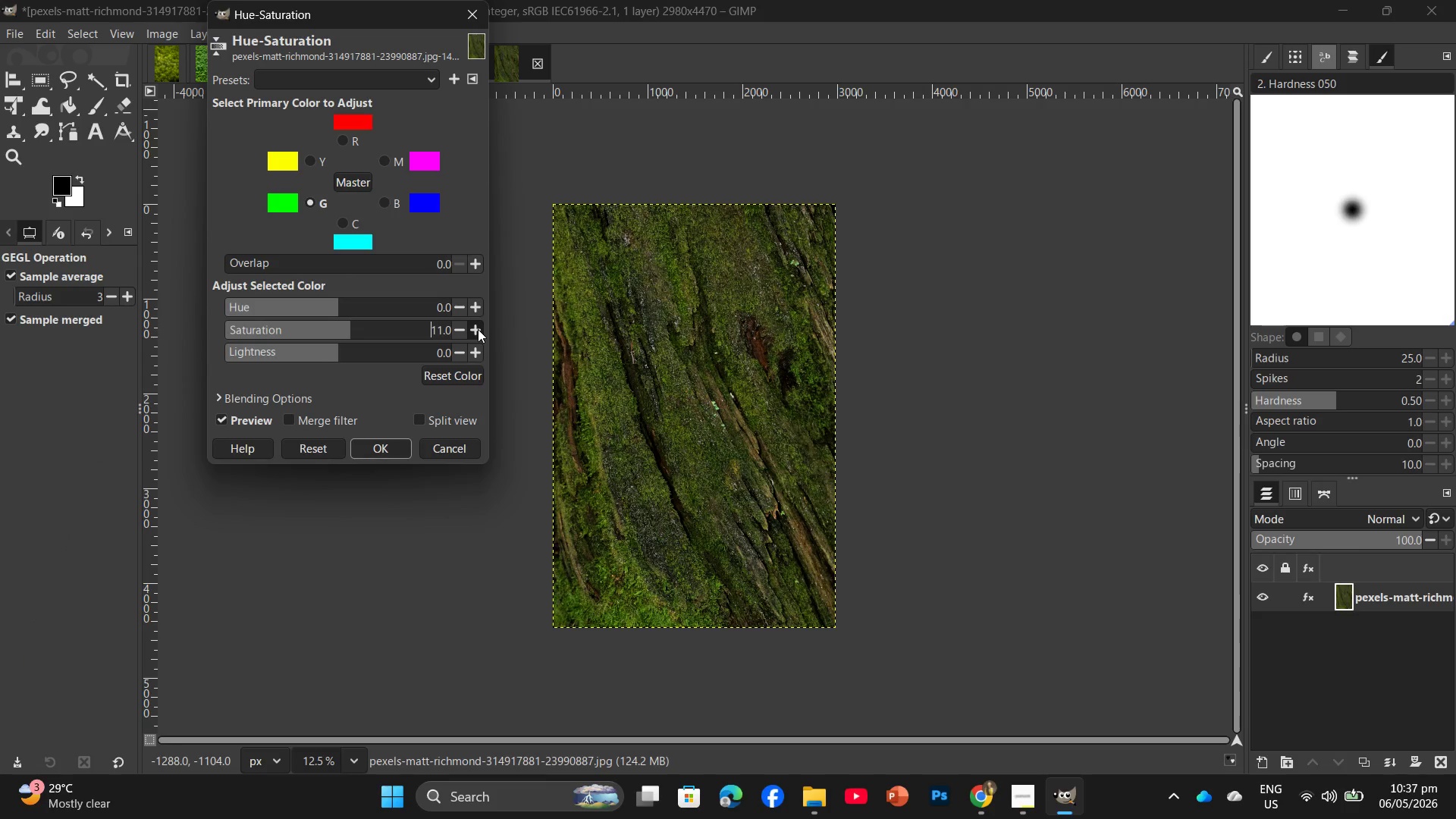 
triple_click([478, 329])
 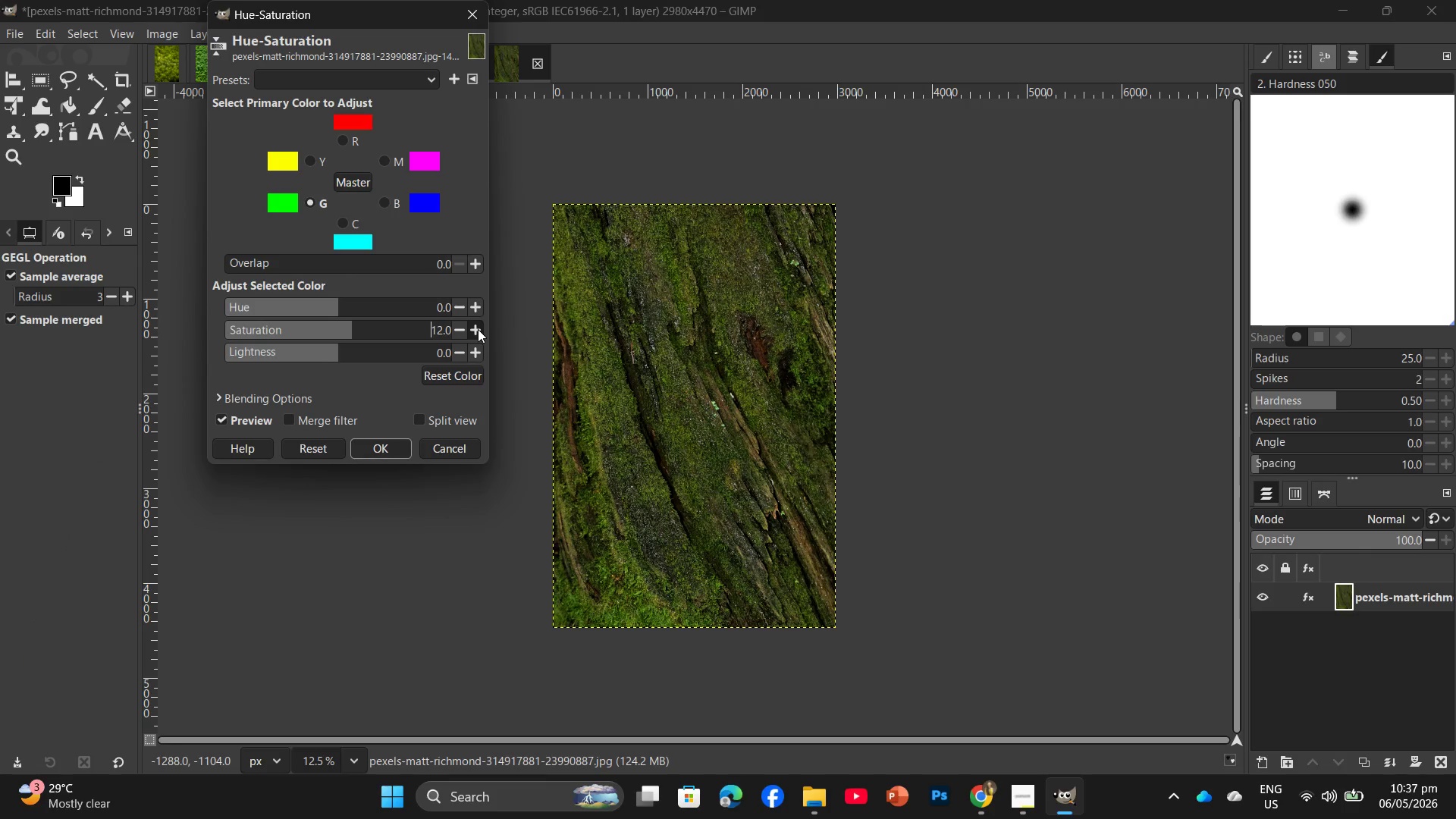 
triple_click([478, 329])
 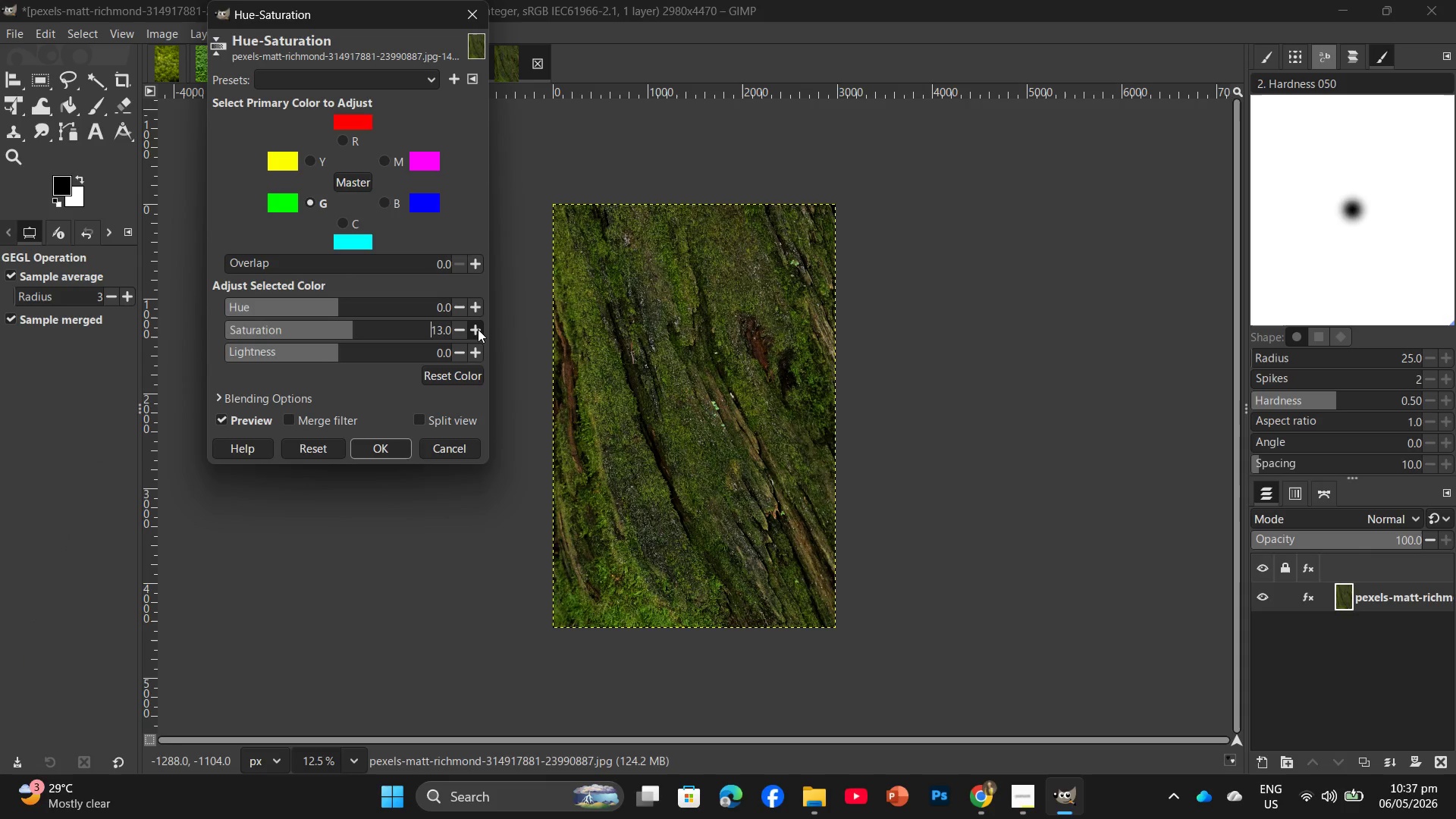 
triple_click([478, 329])
 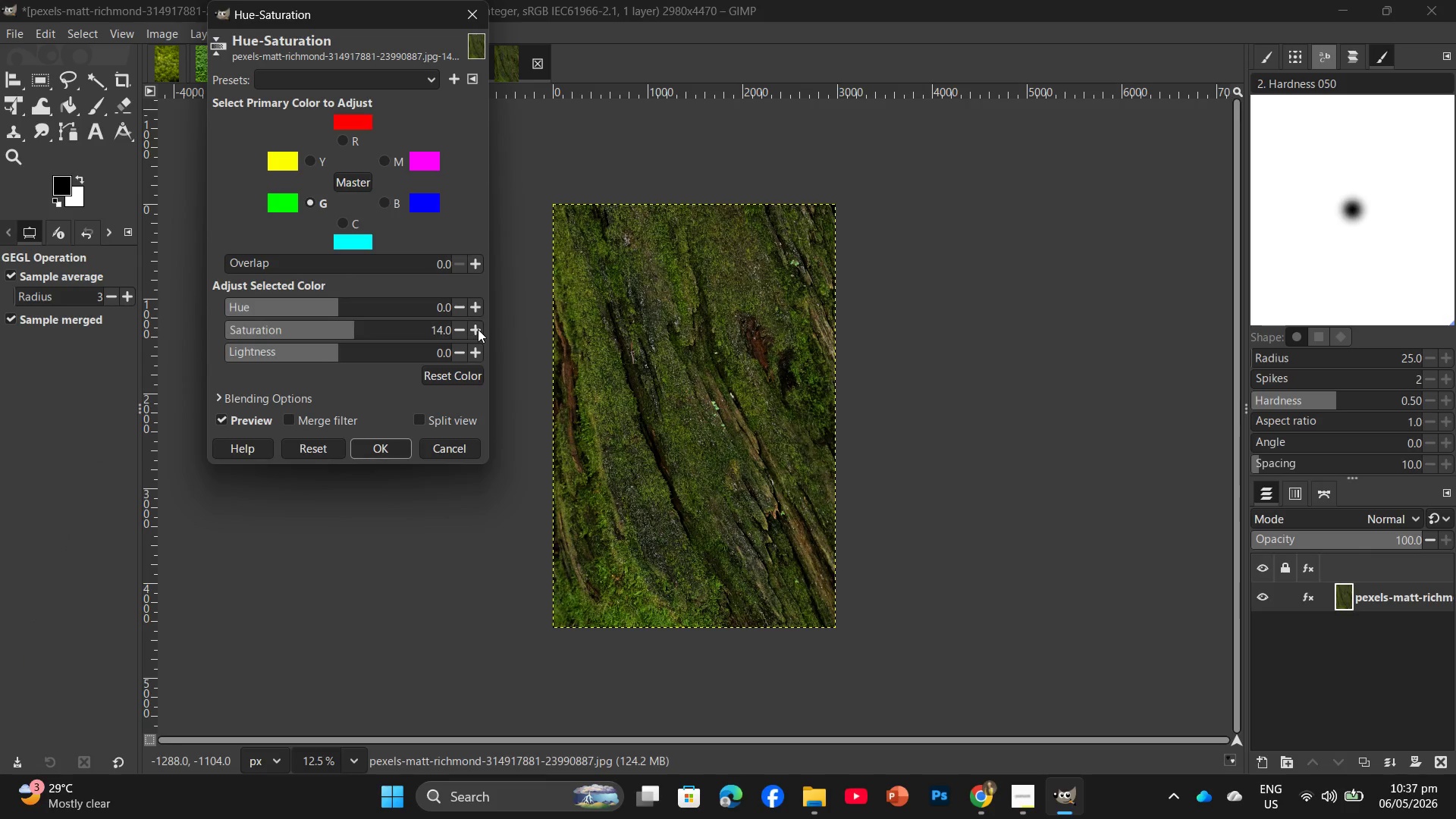 
triple_click([478, 329])
 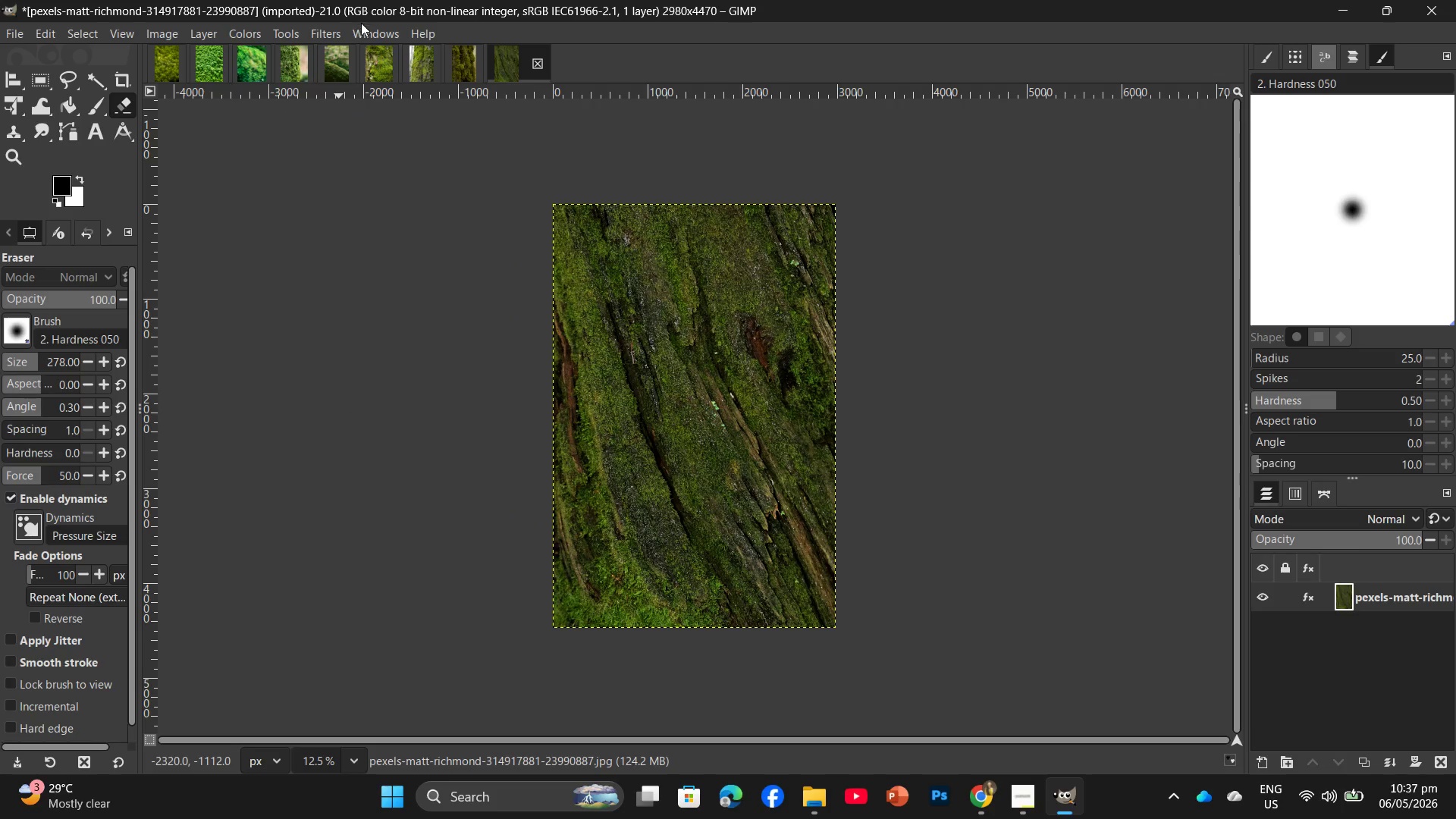 
left_click([334, 33])
 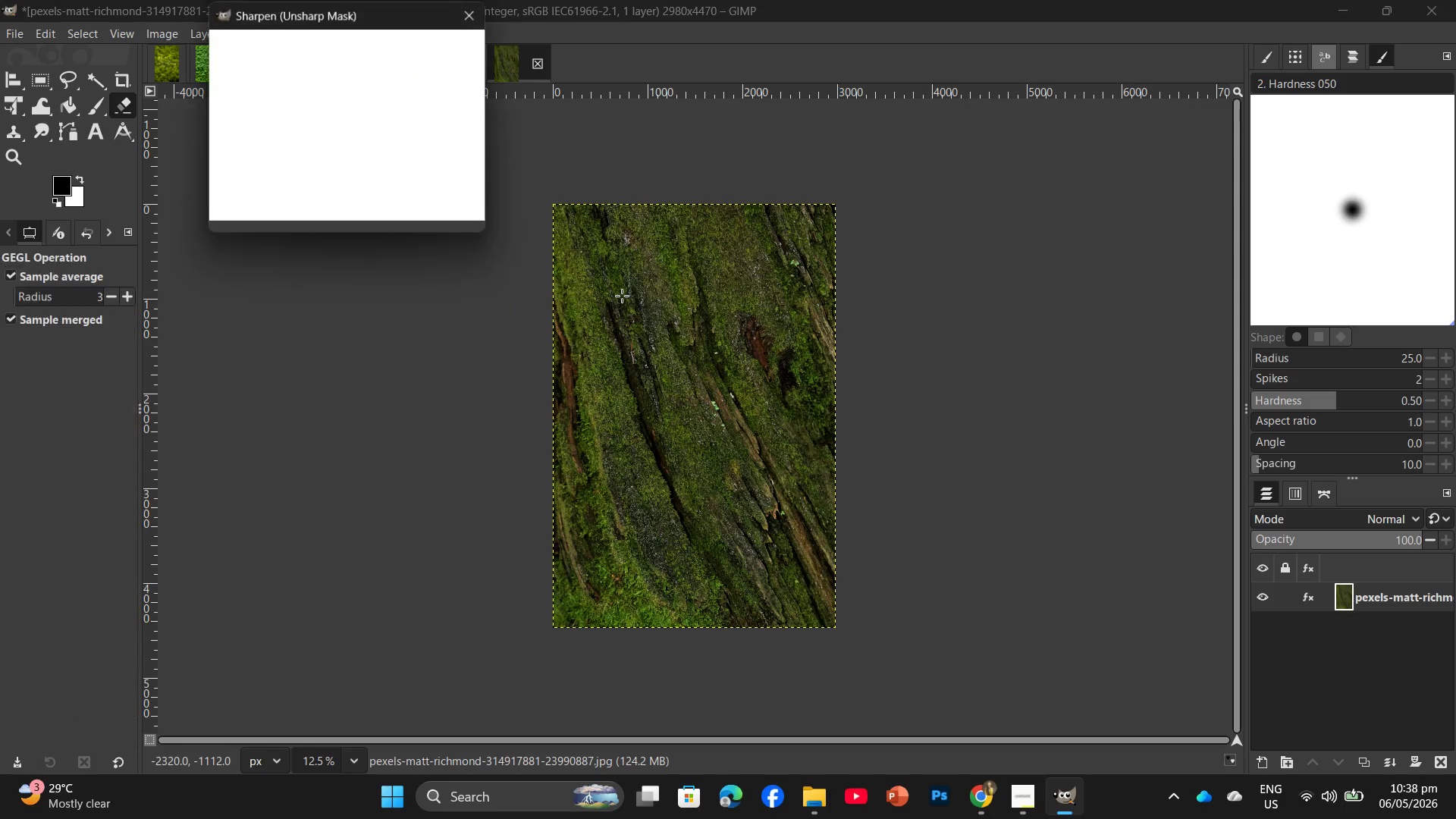 
left_click([435, 95])
 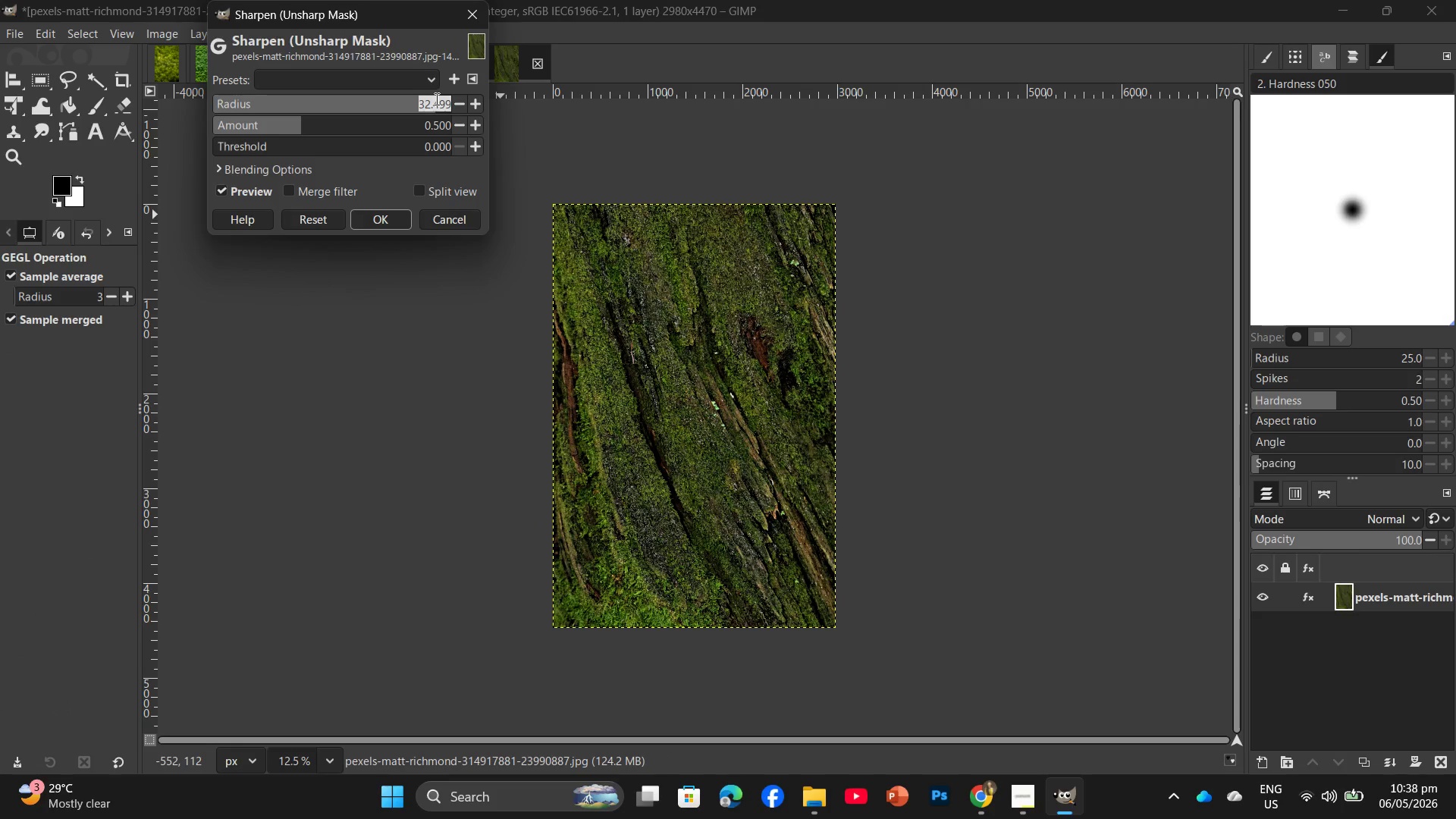 
double_click([437, 99])
 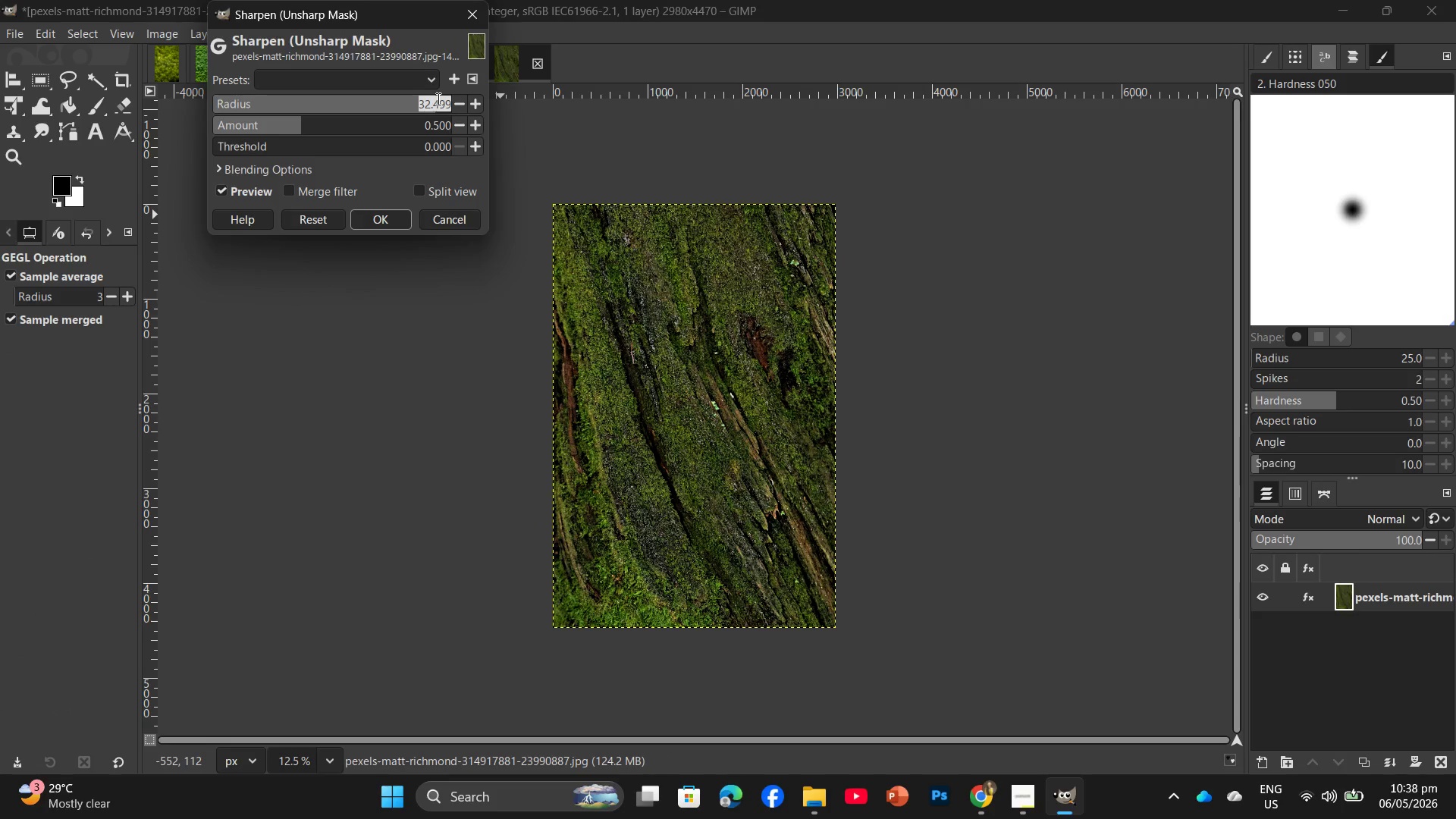 
key(Numpad2)
 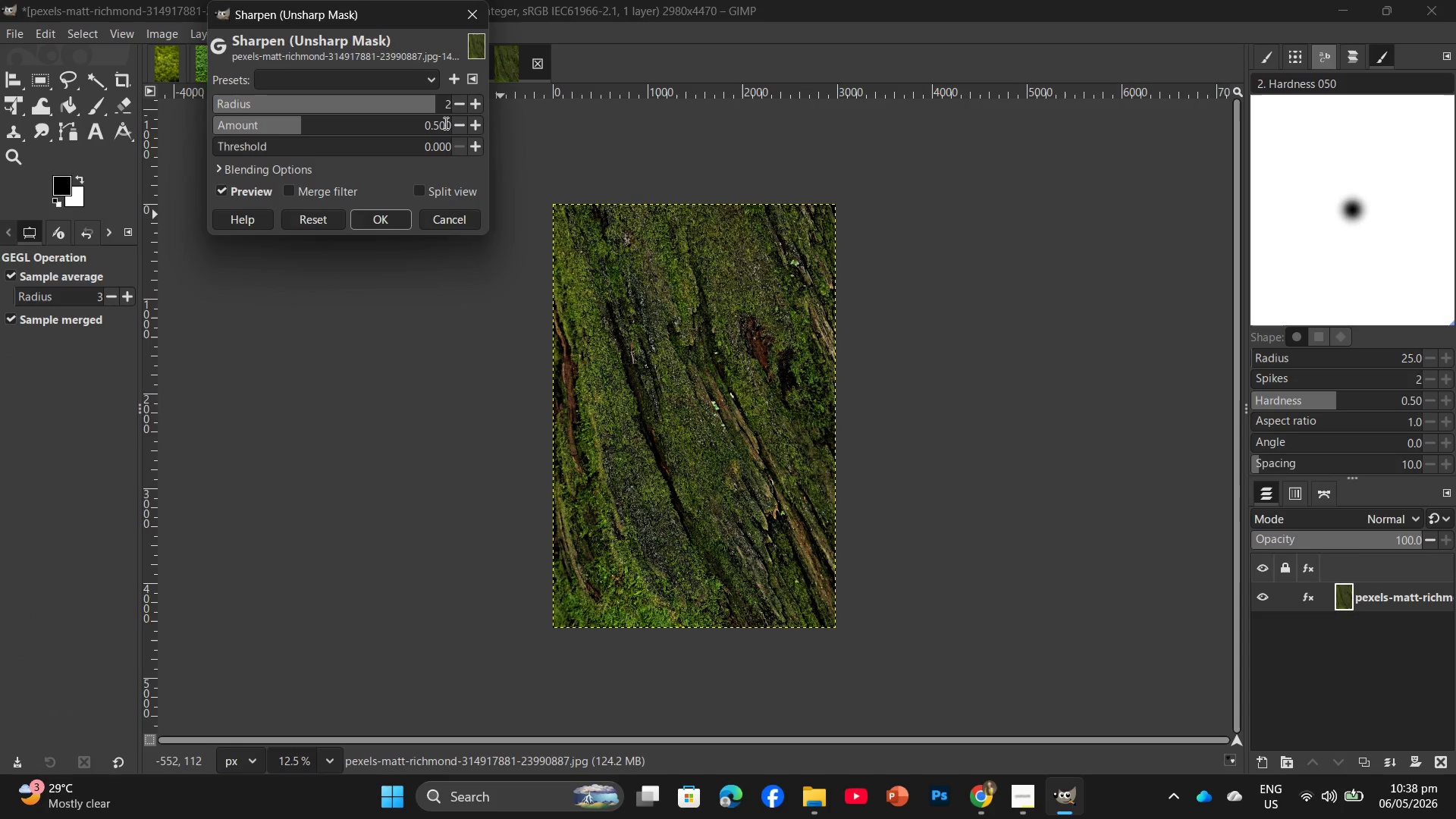 
left_click([444, 123])
 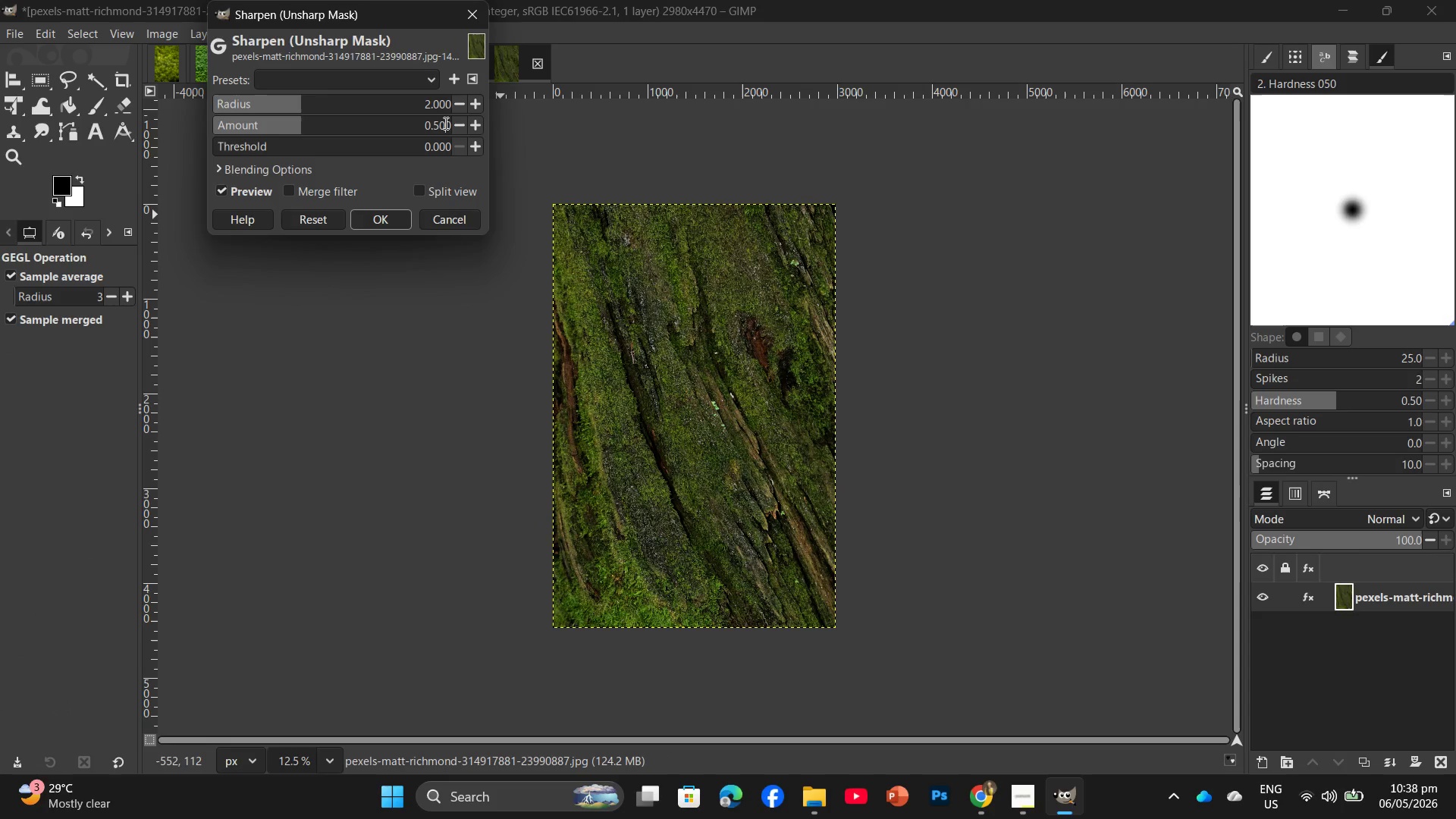 
left_click([444, 123])
 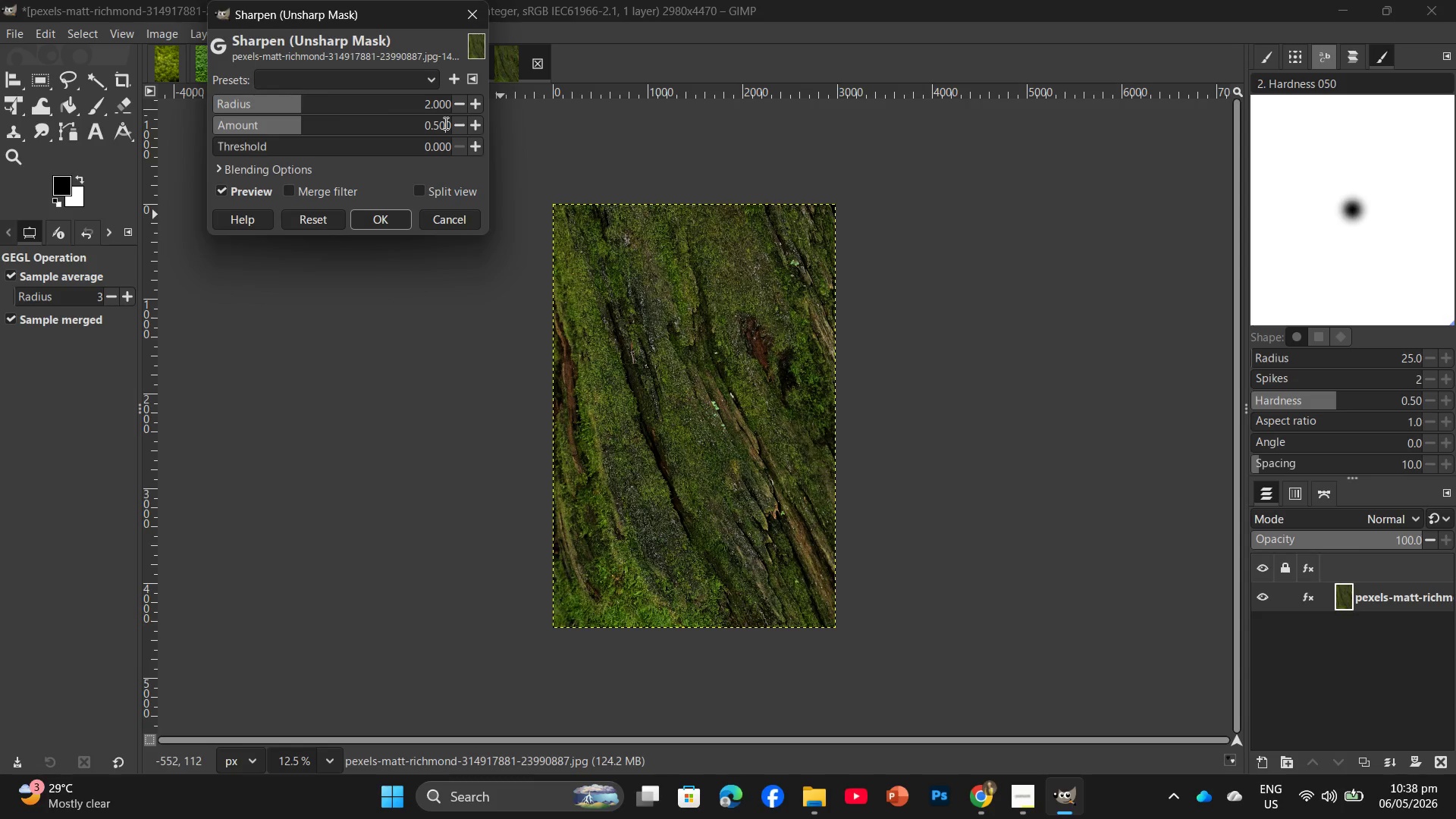 
double_click([444, 123])
 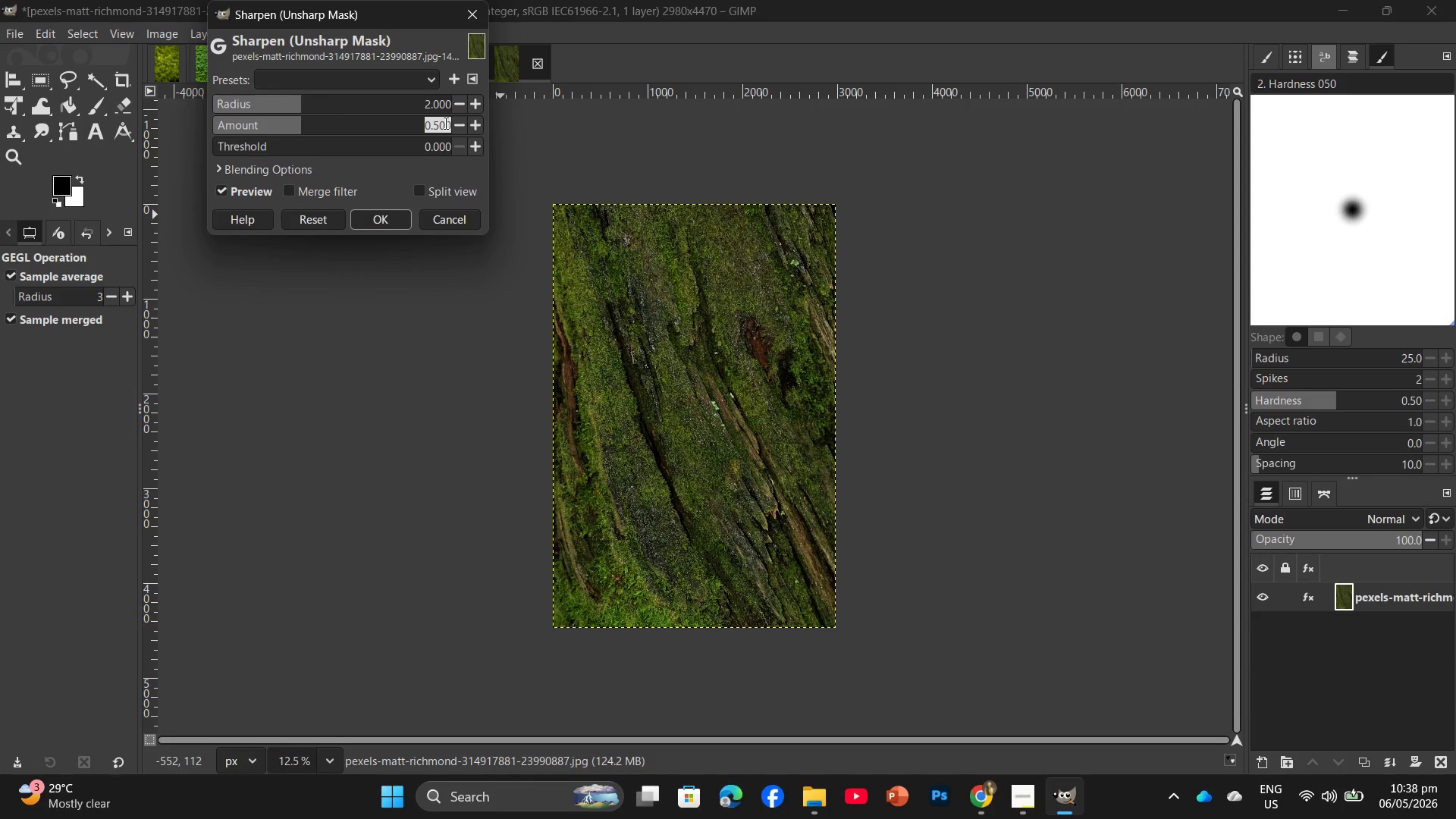 
key(Numpad1)
 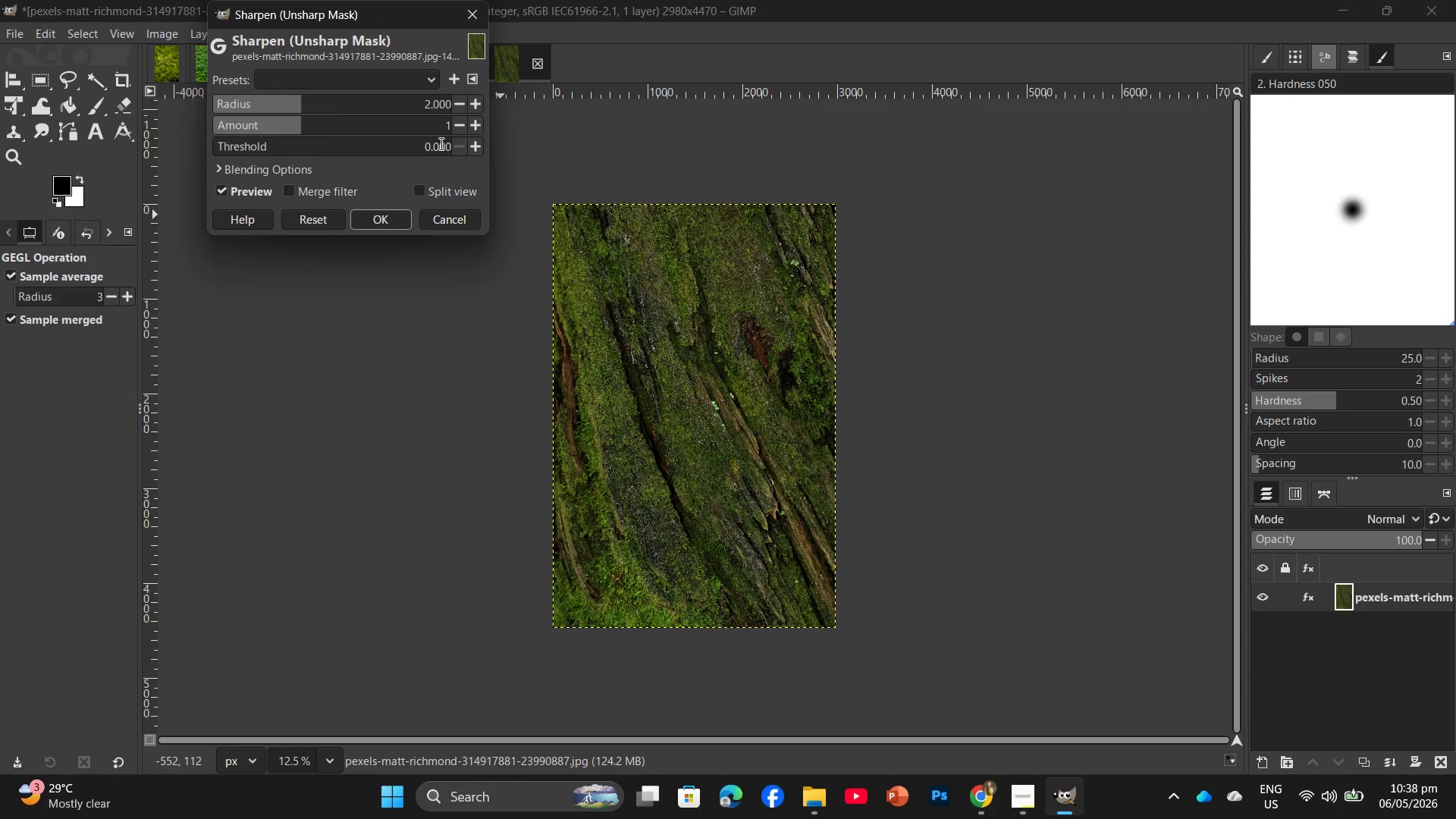 
double_click([440, 143])
 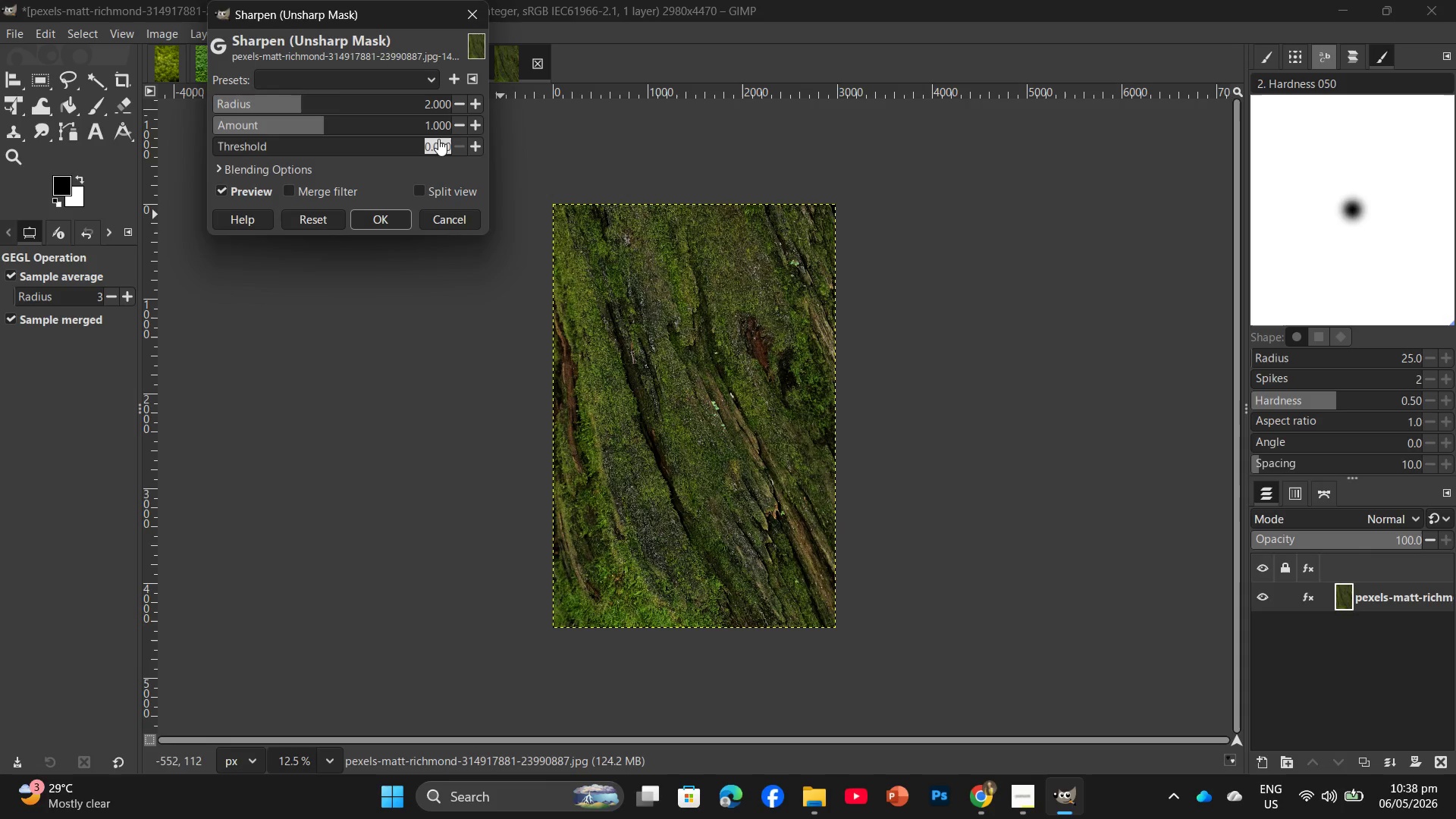 
key(Numpad3)
 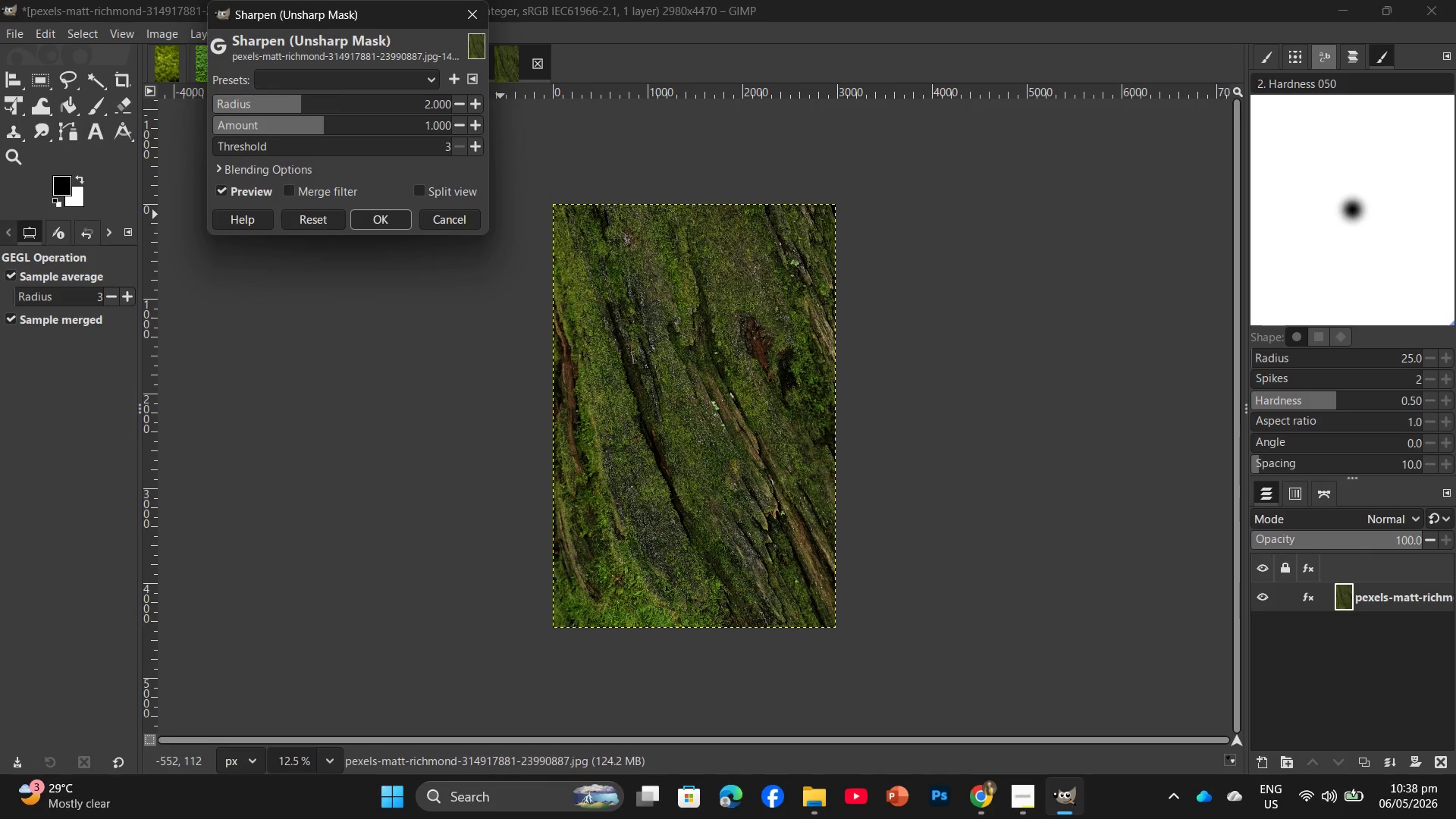 
key(Enter)
 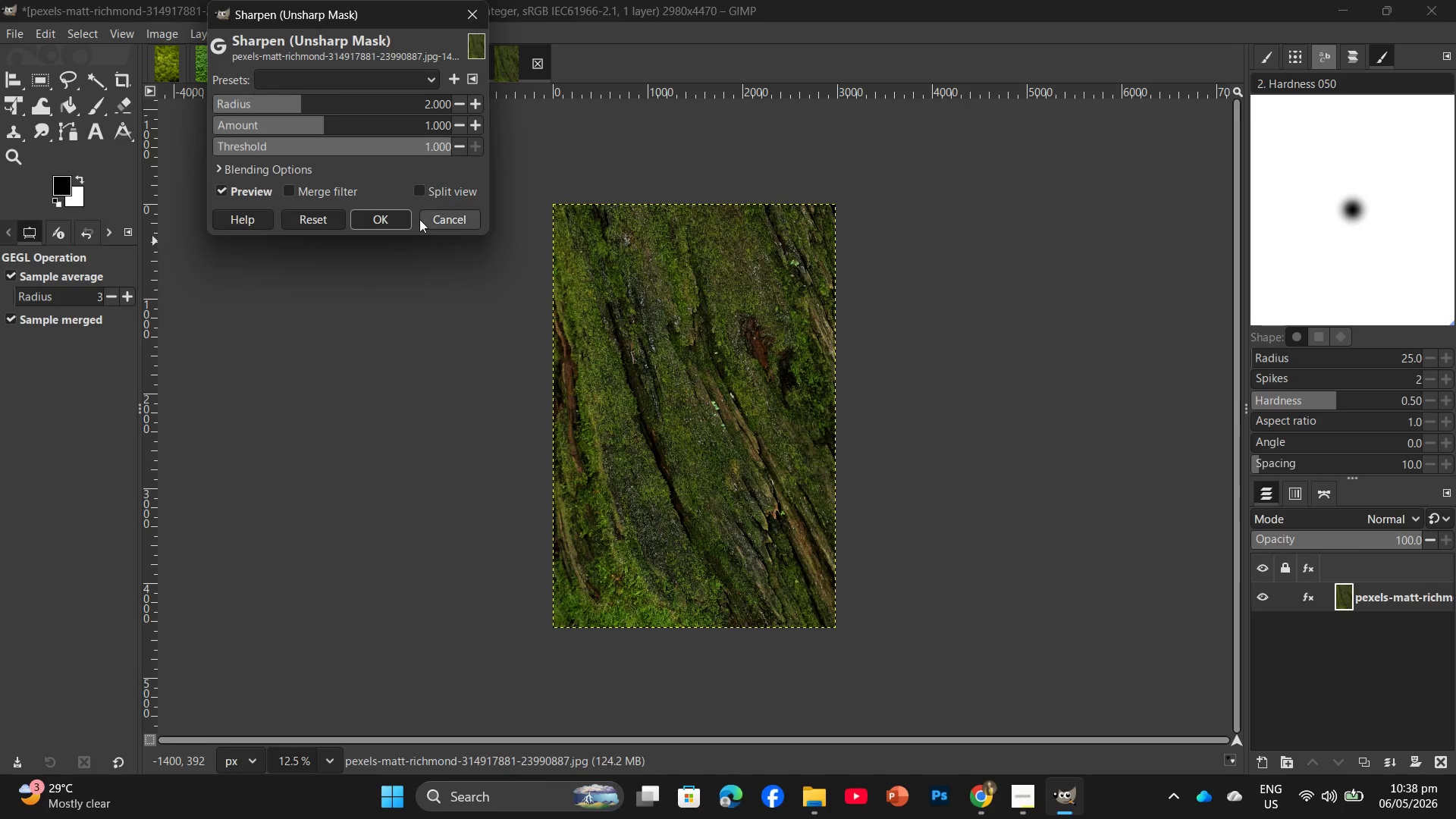 
left_click([392, 221])
 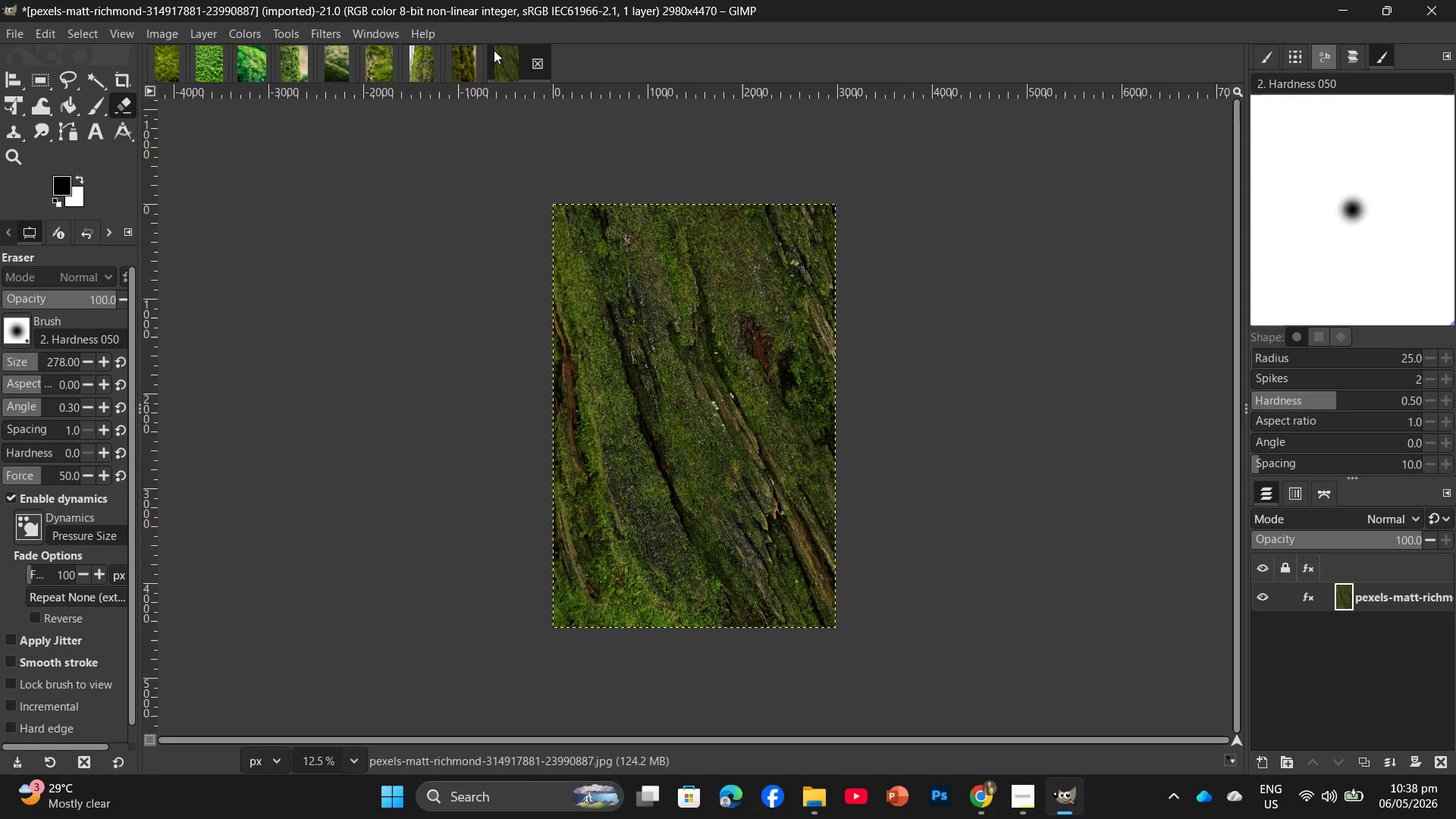 
left_click([170, 33])
 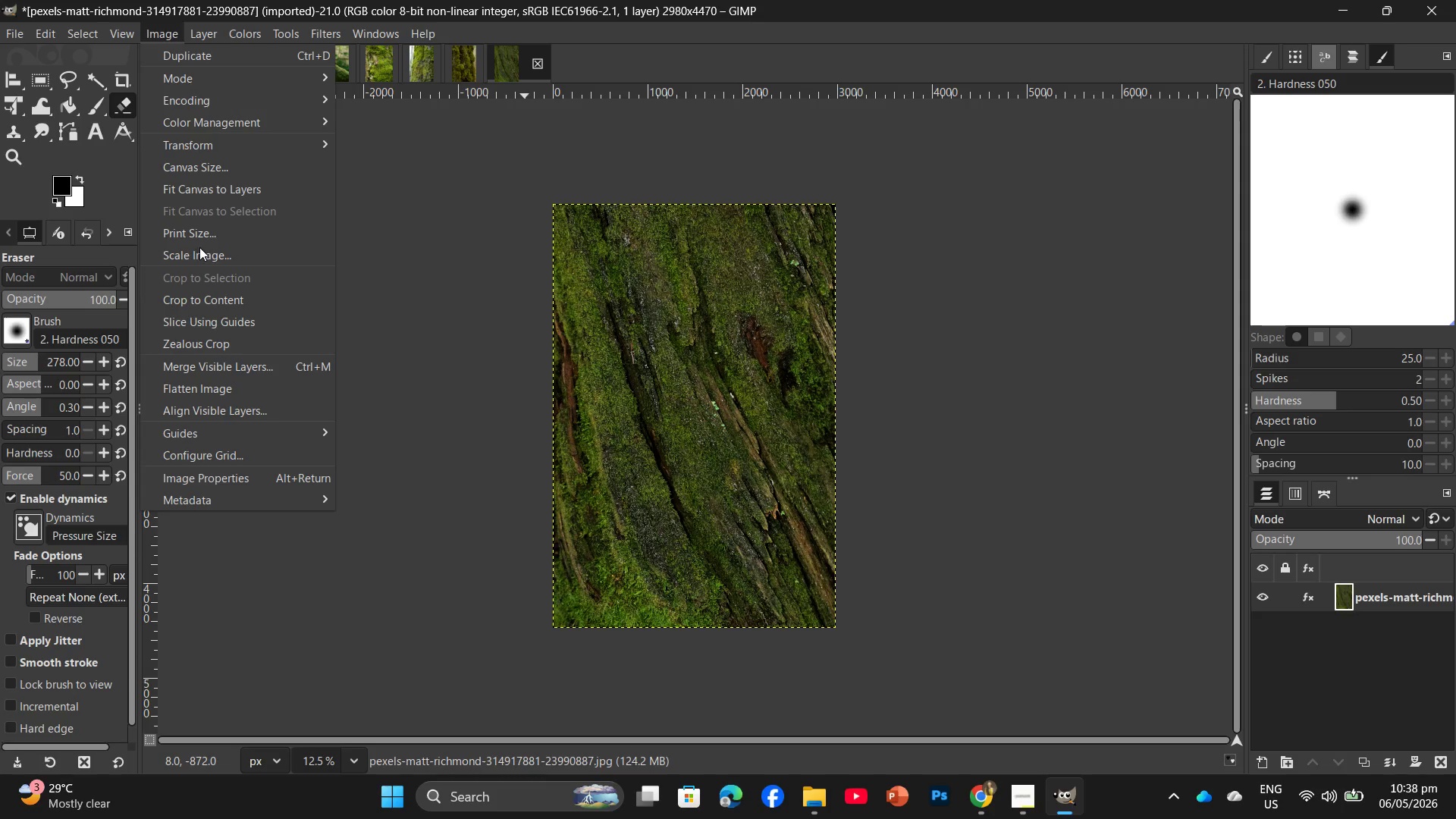 
left_click([198, 256])
 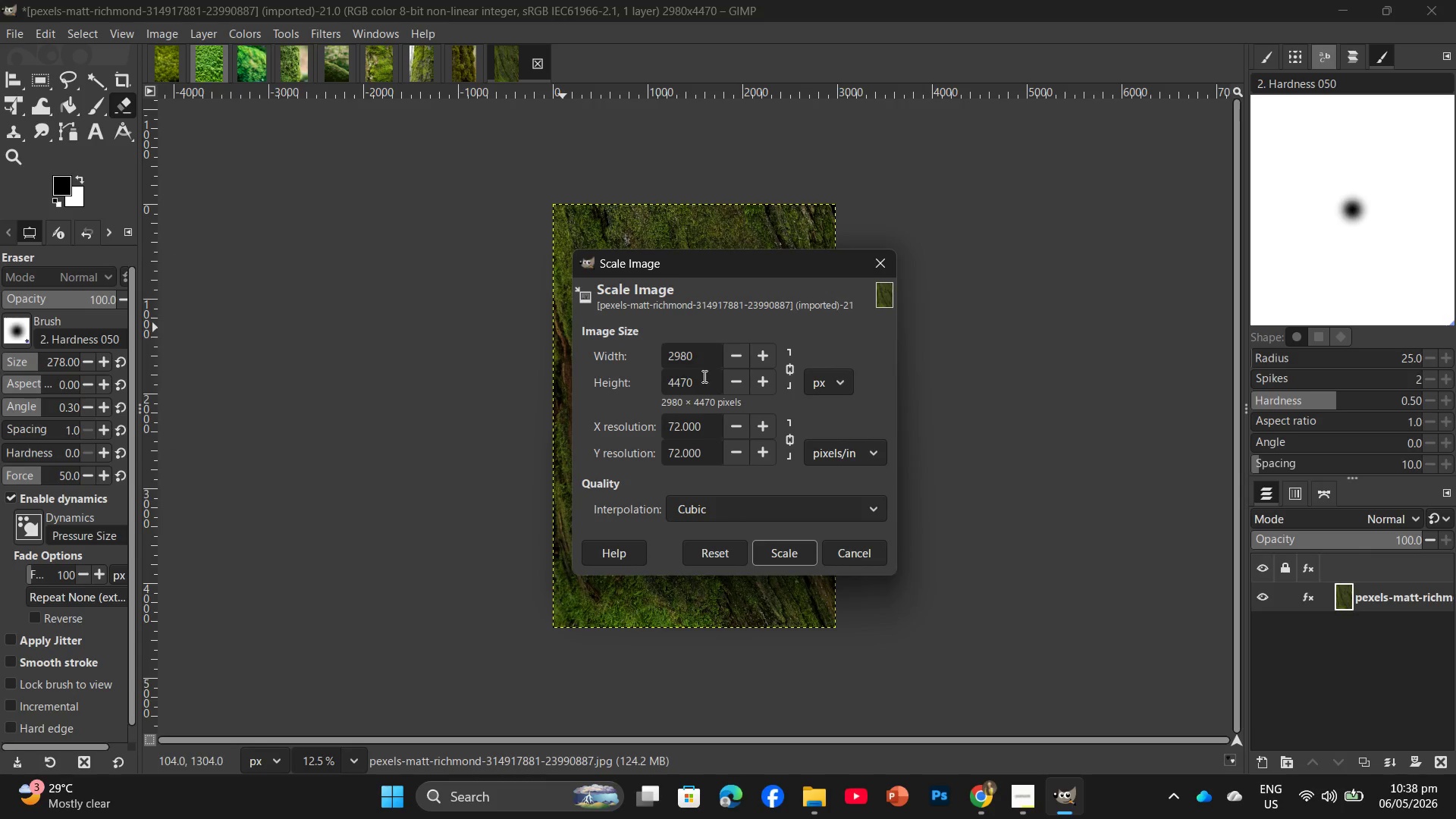 
left_click_drag(start_coordinate=[703, 384], to_coordinate=[661, 380])
 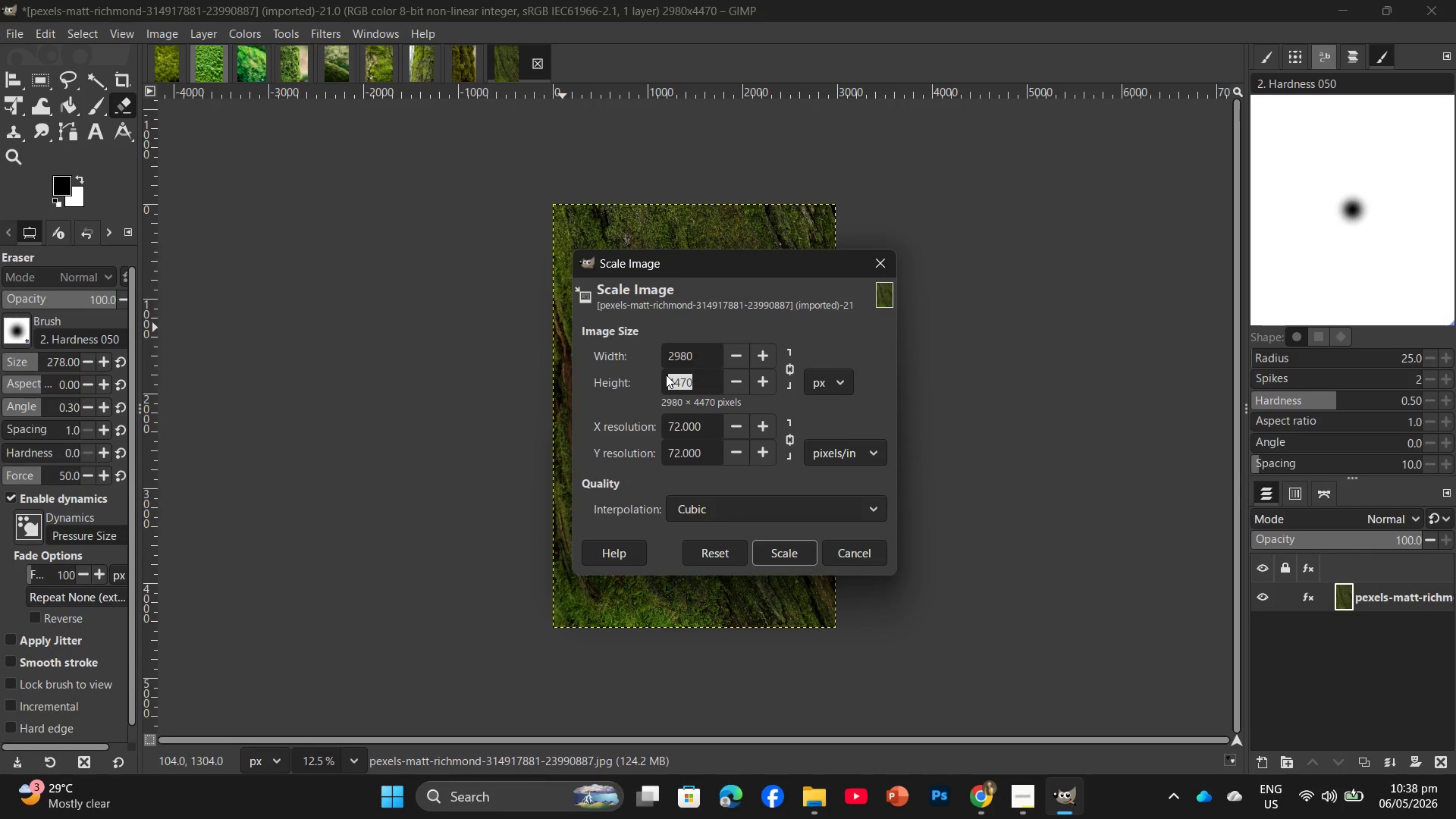 
key(Numpad2)
 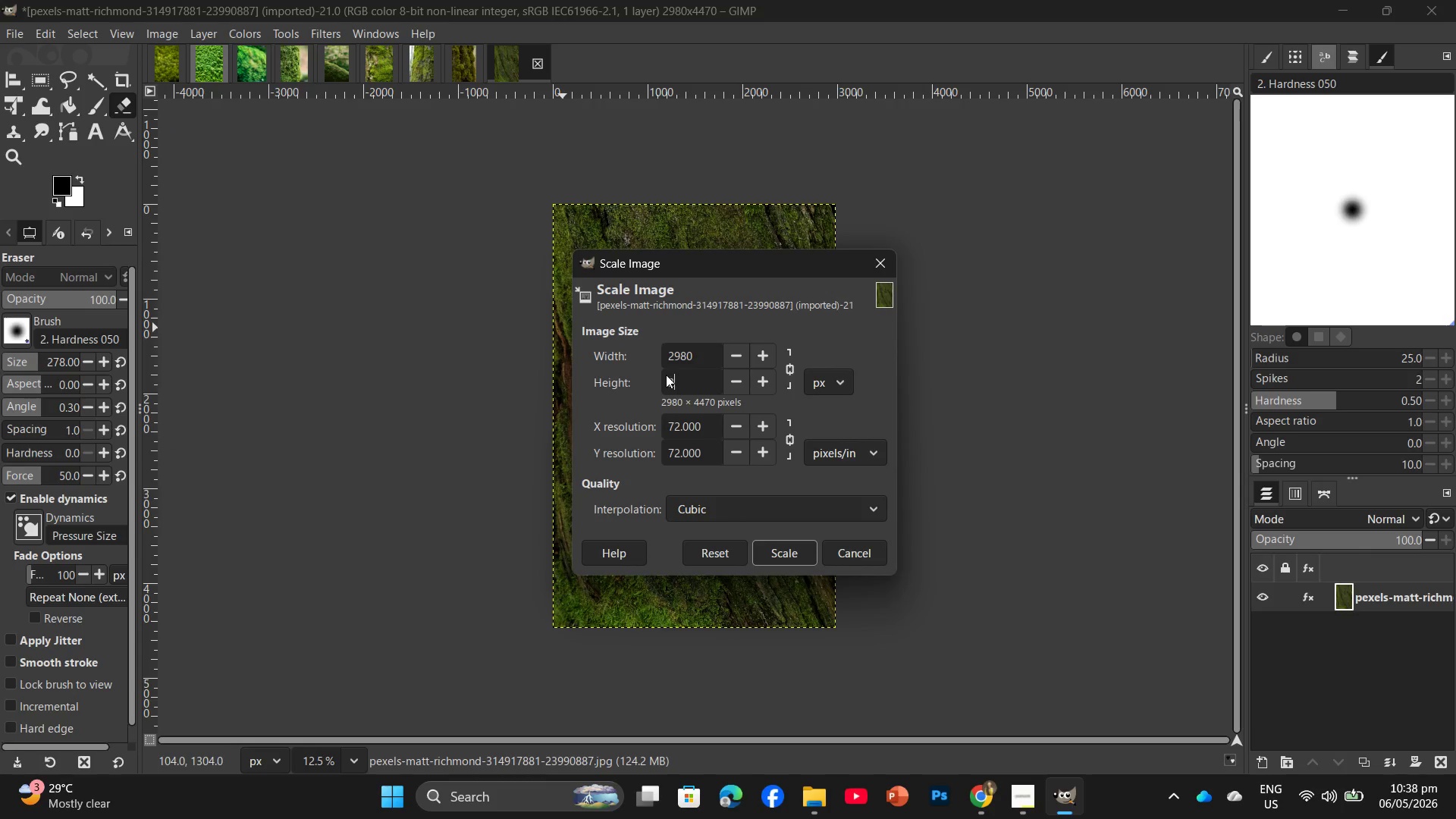 
key(Numpad0)
 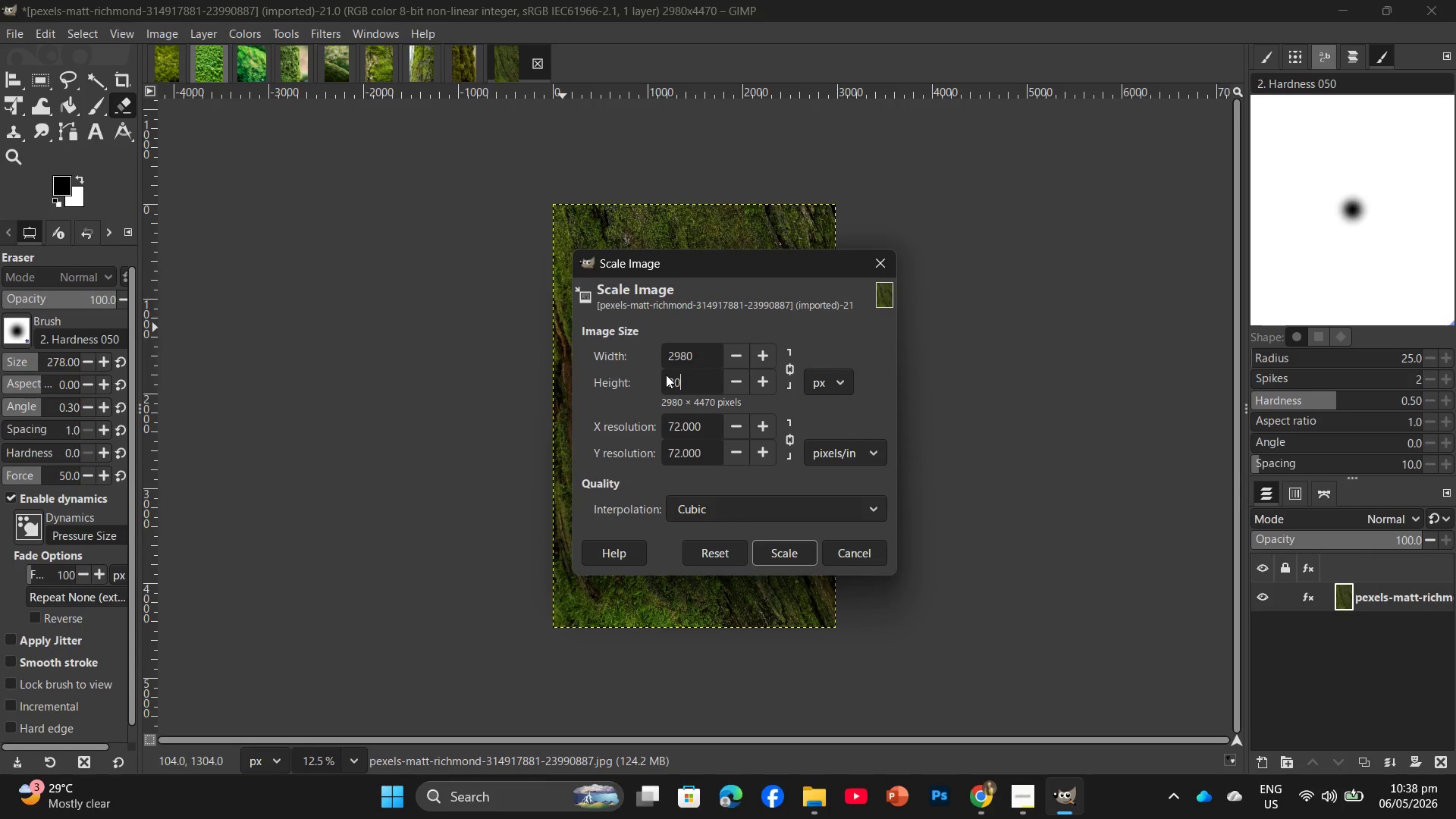 
key(Numpad0)
 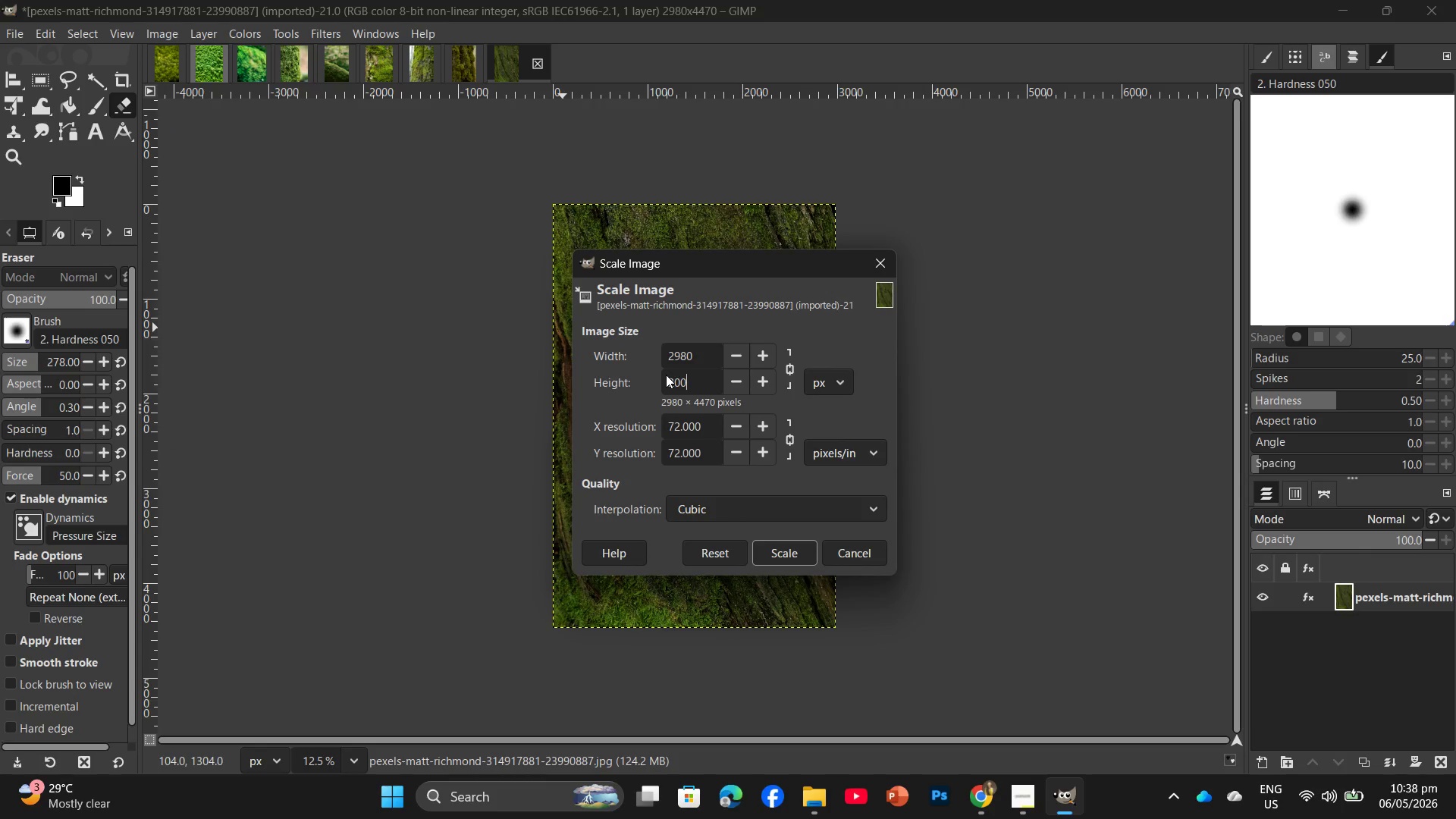 
key(Numpad0)
 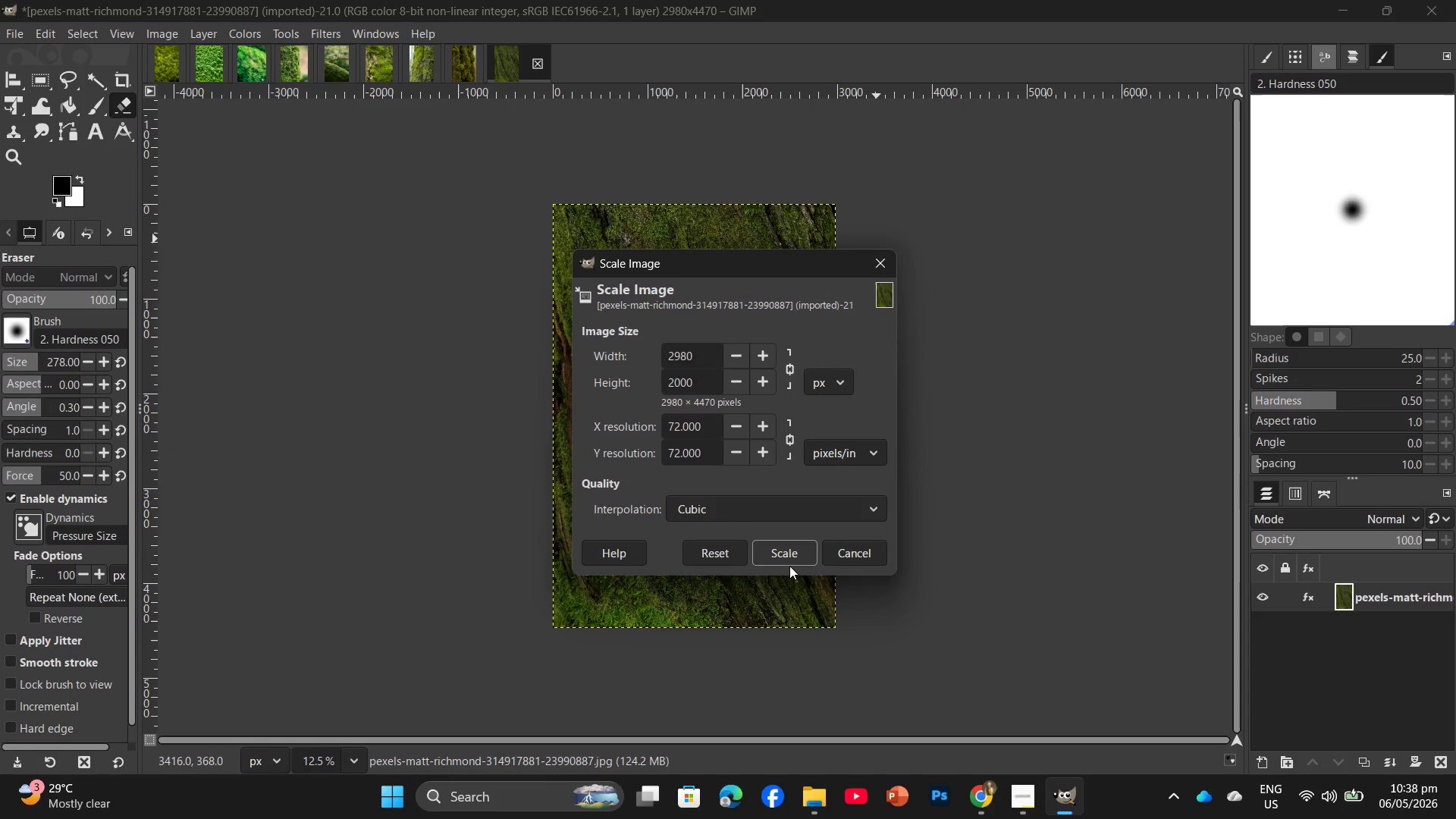 
left_click([792, 554])
 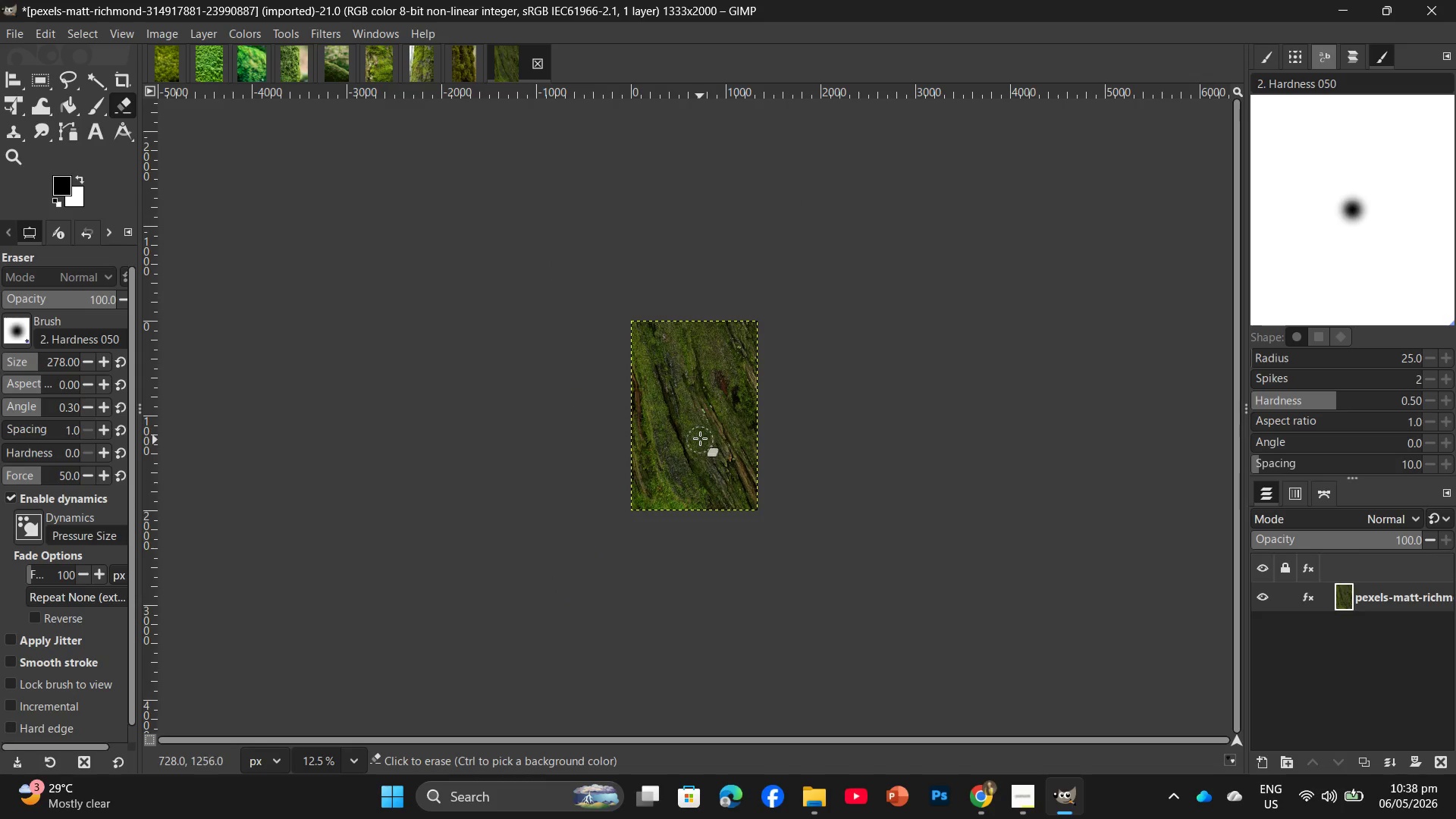 
hold_key(key=ControlLeft, duration=1.66)
scroll: coordinate [710, 416], scroll_direction: up, amount: 11.0
 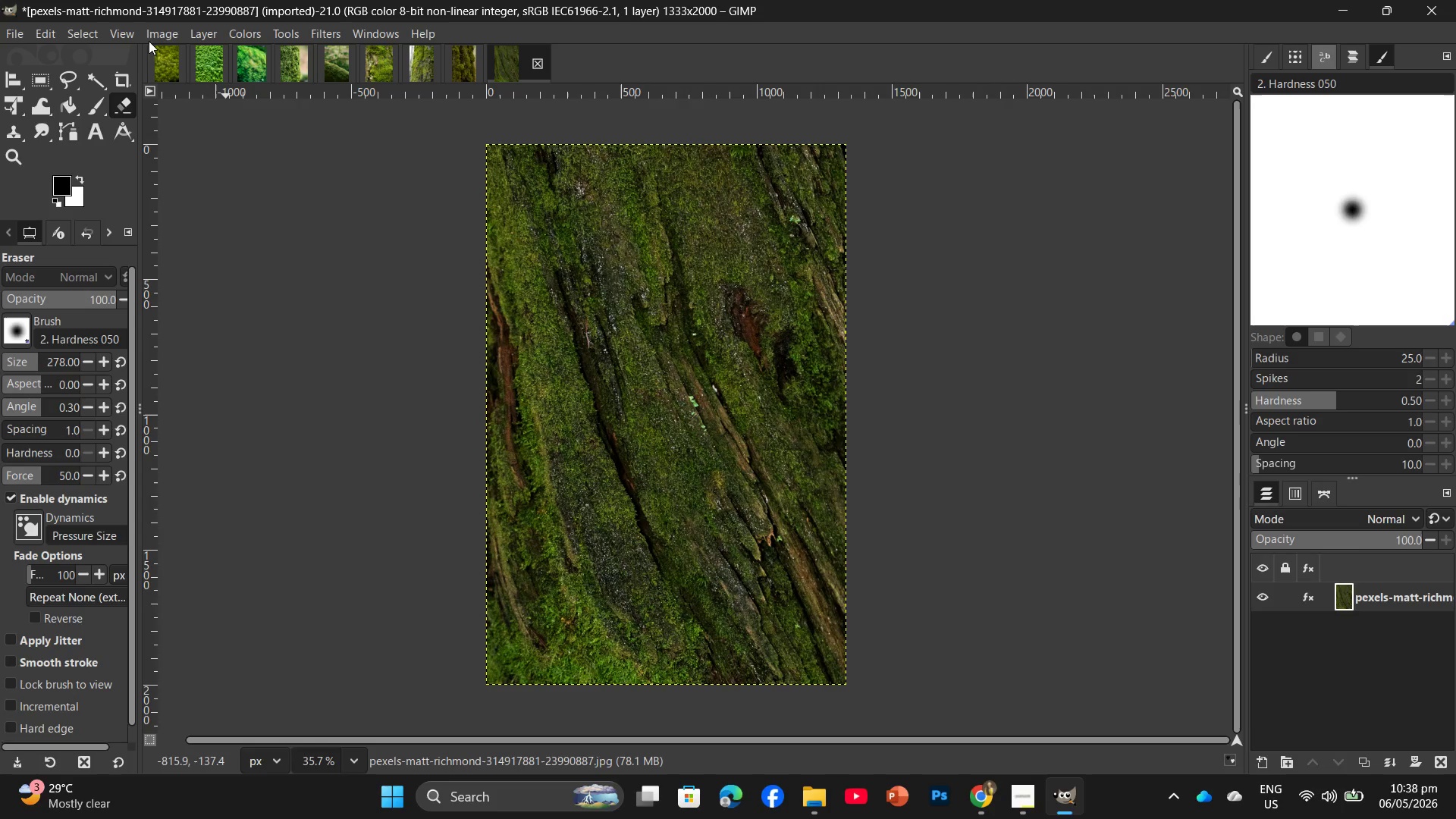 
key(Control+Shift+E)
 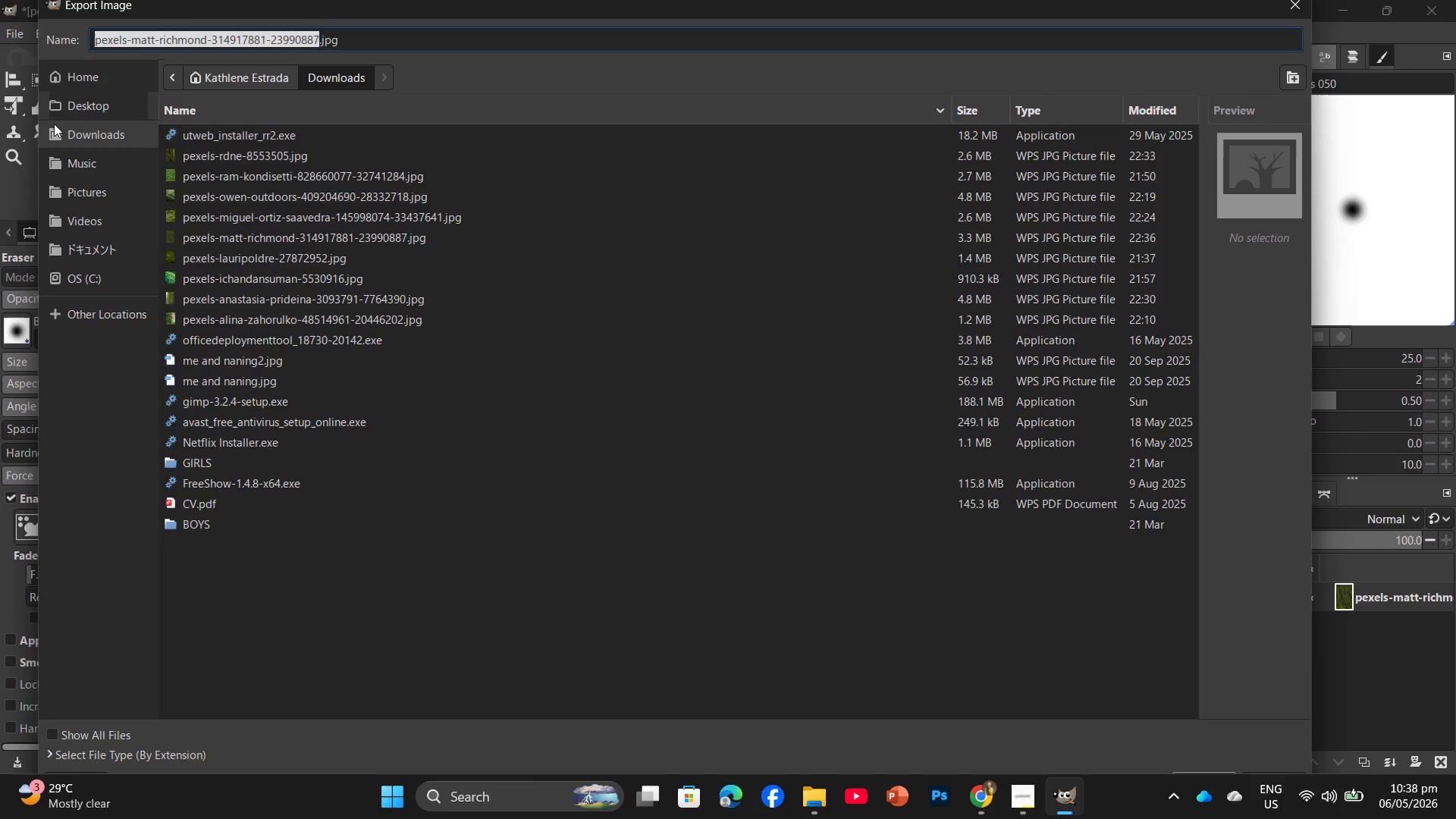 
left_click([78, 117])
 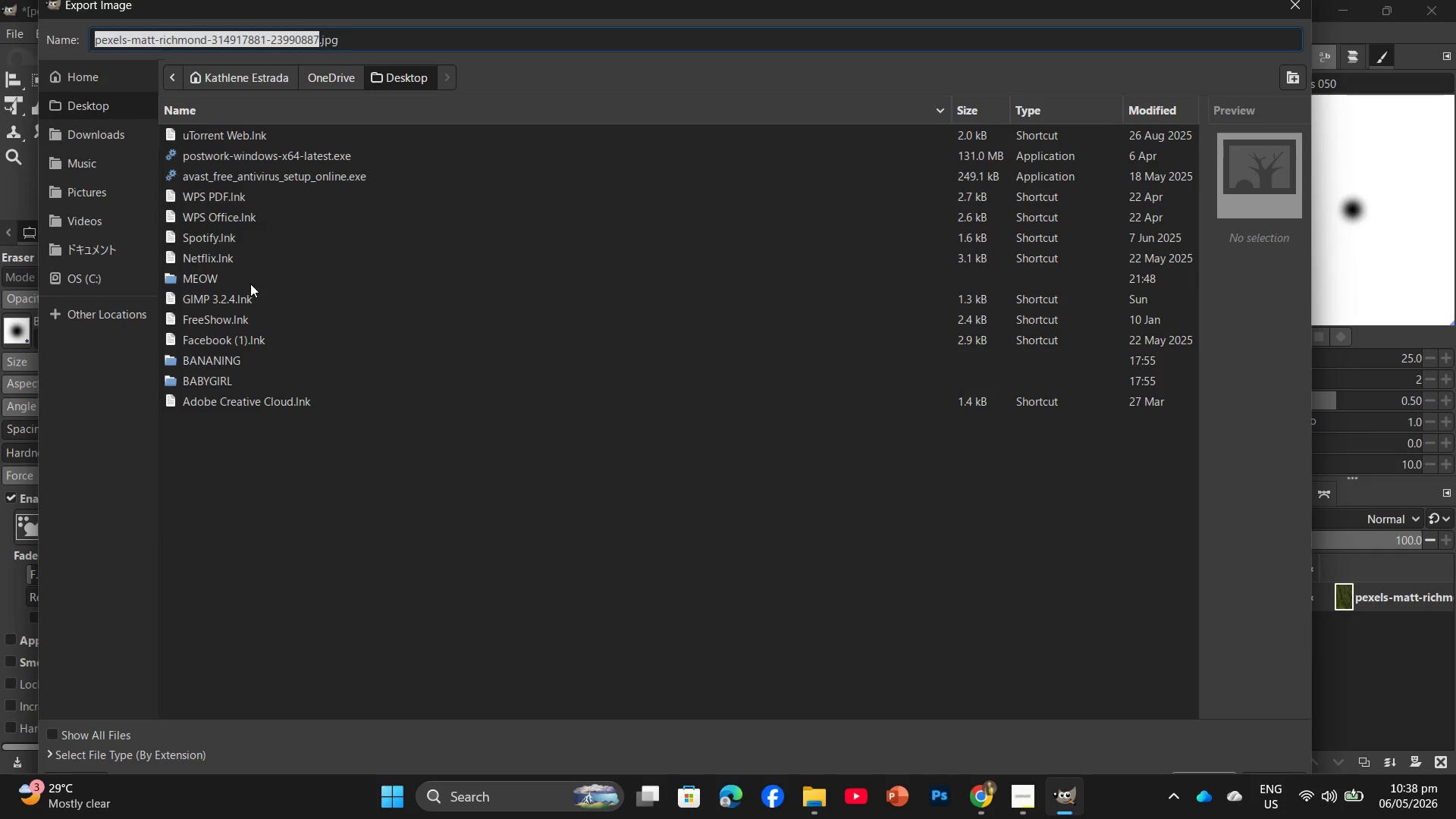 
double_click([250, 280])
 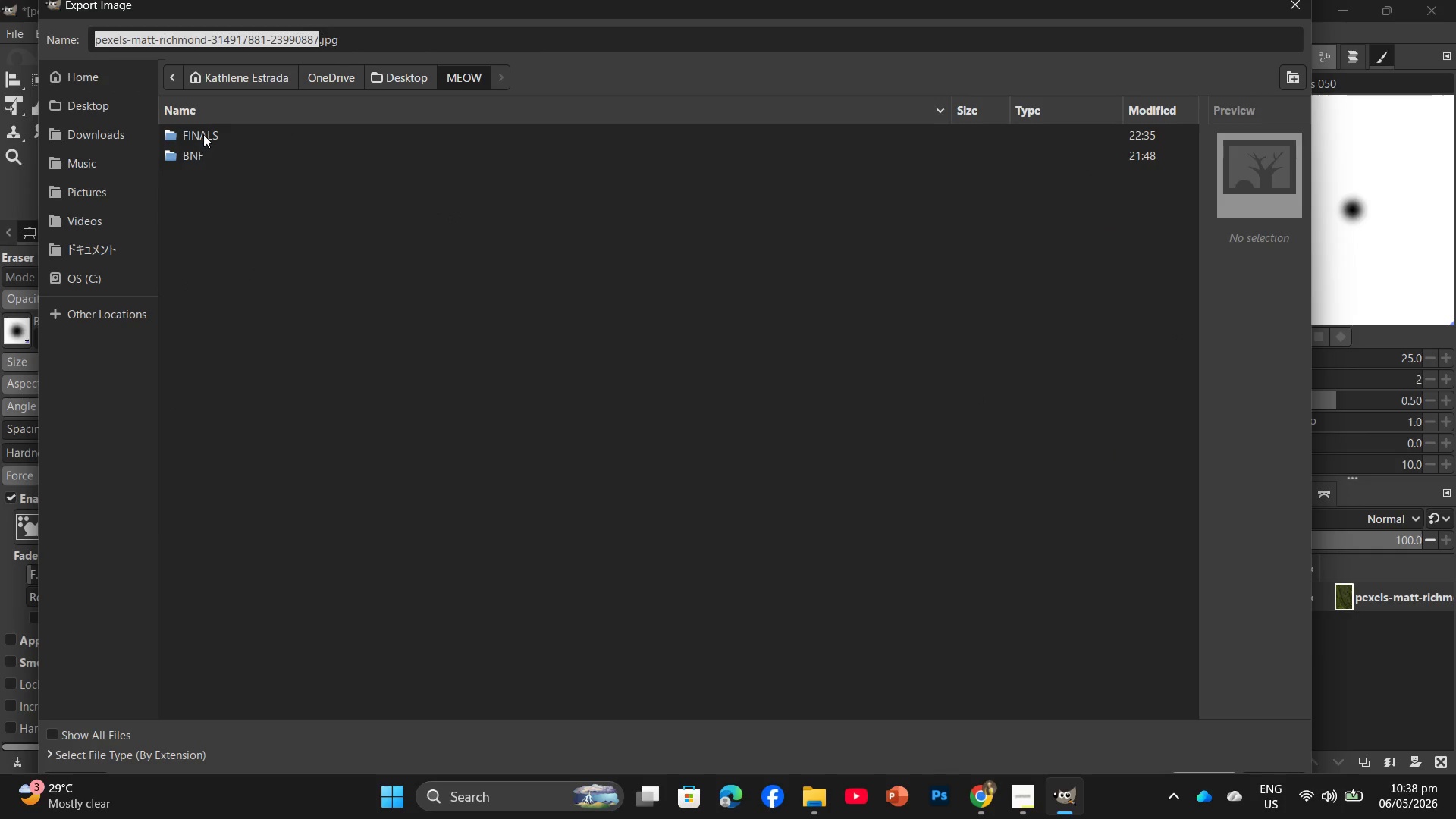 
double_click([203, 134])
 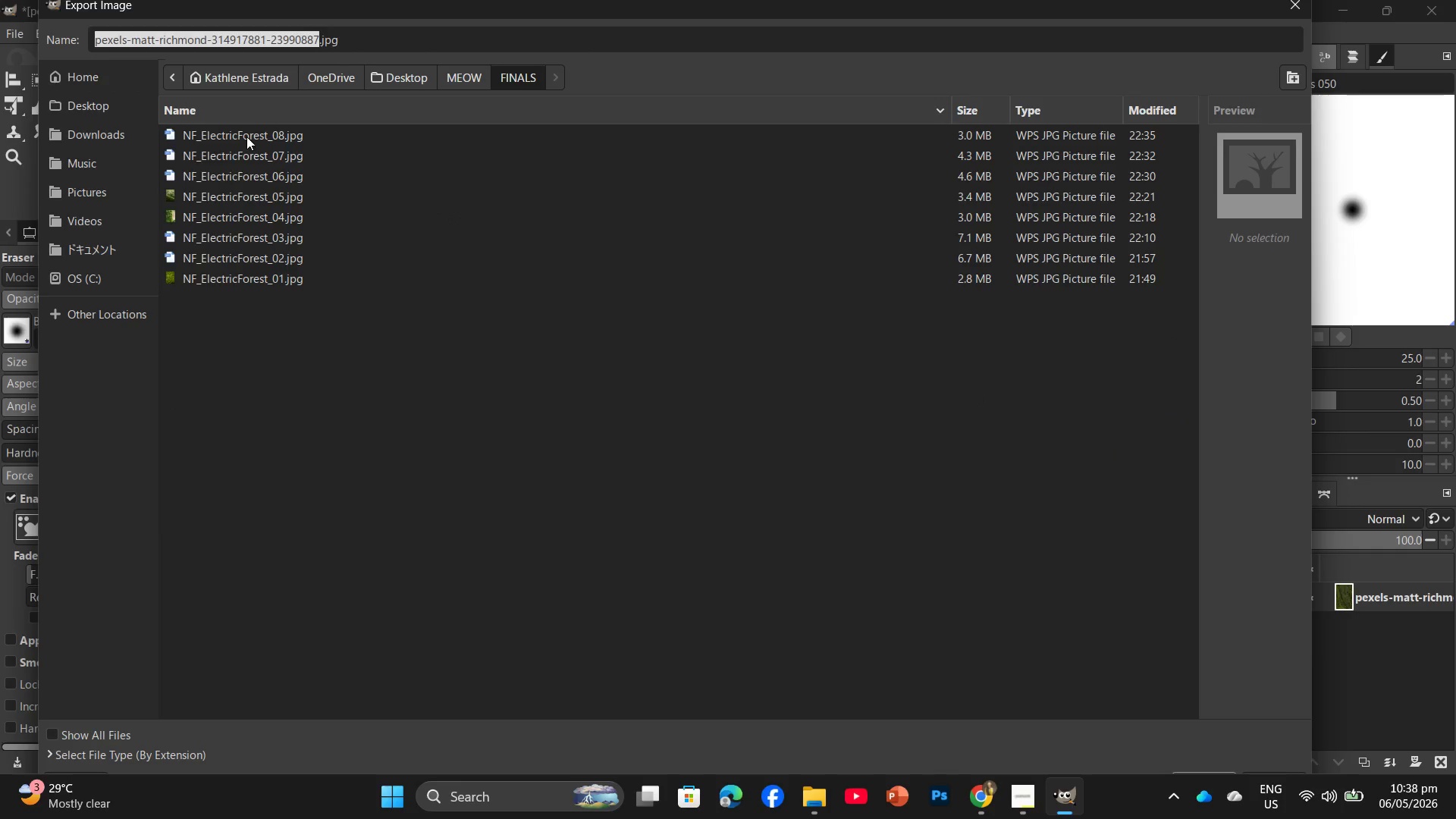 
left_click([246, 135])
 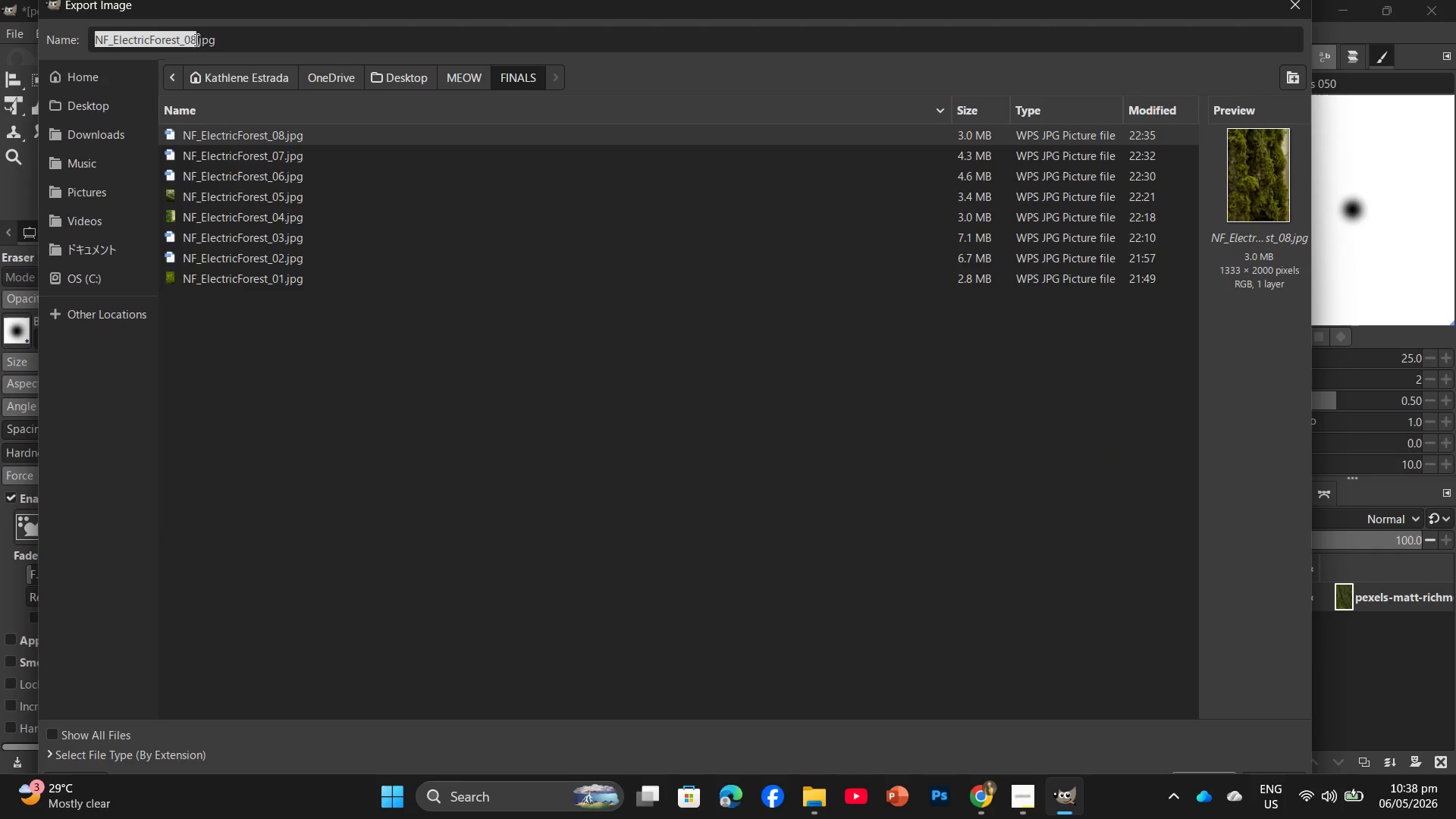 
left_click([197, 38])
 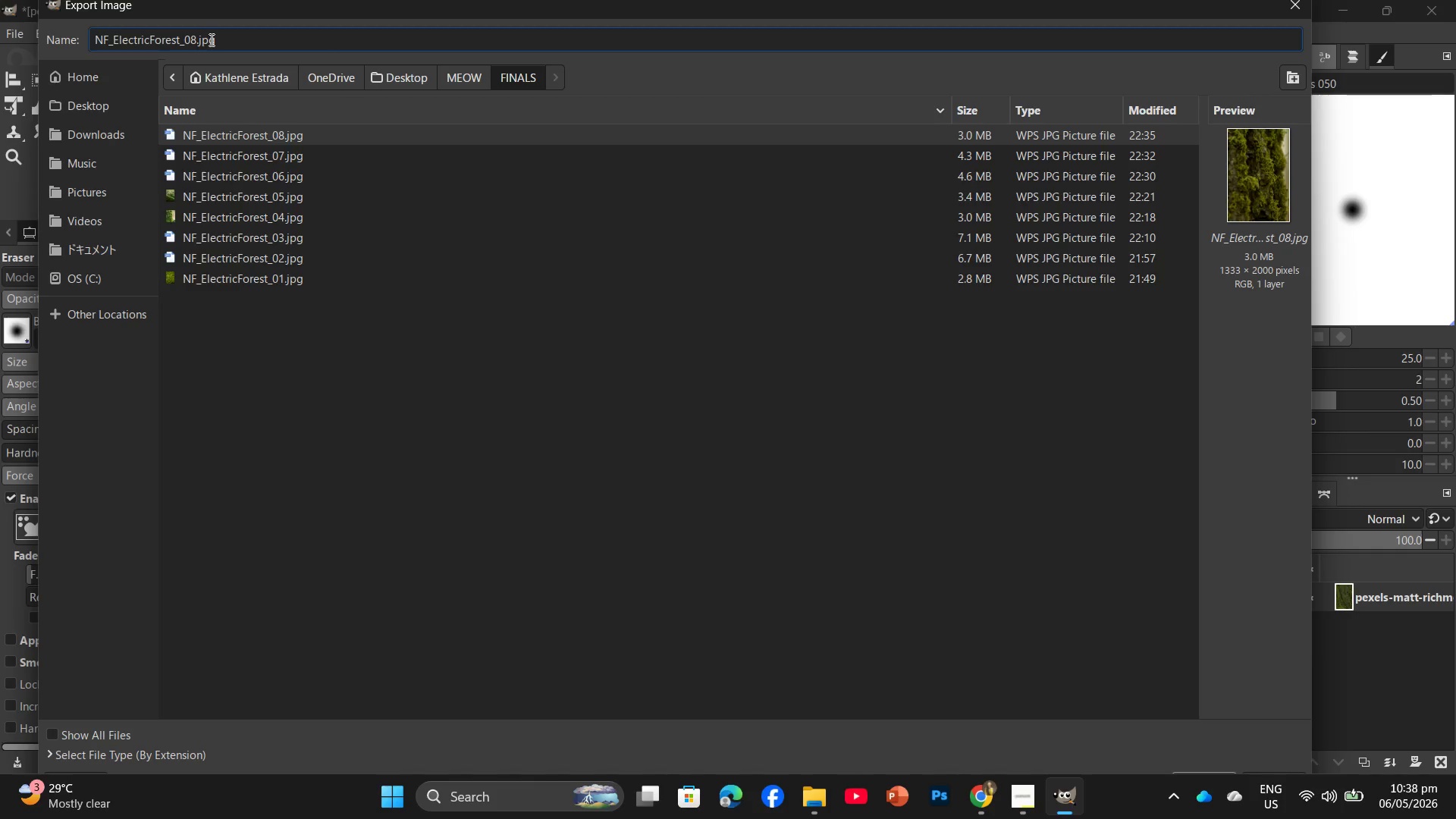 
key(Backspace)
 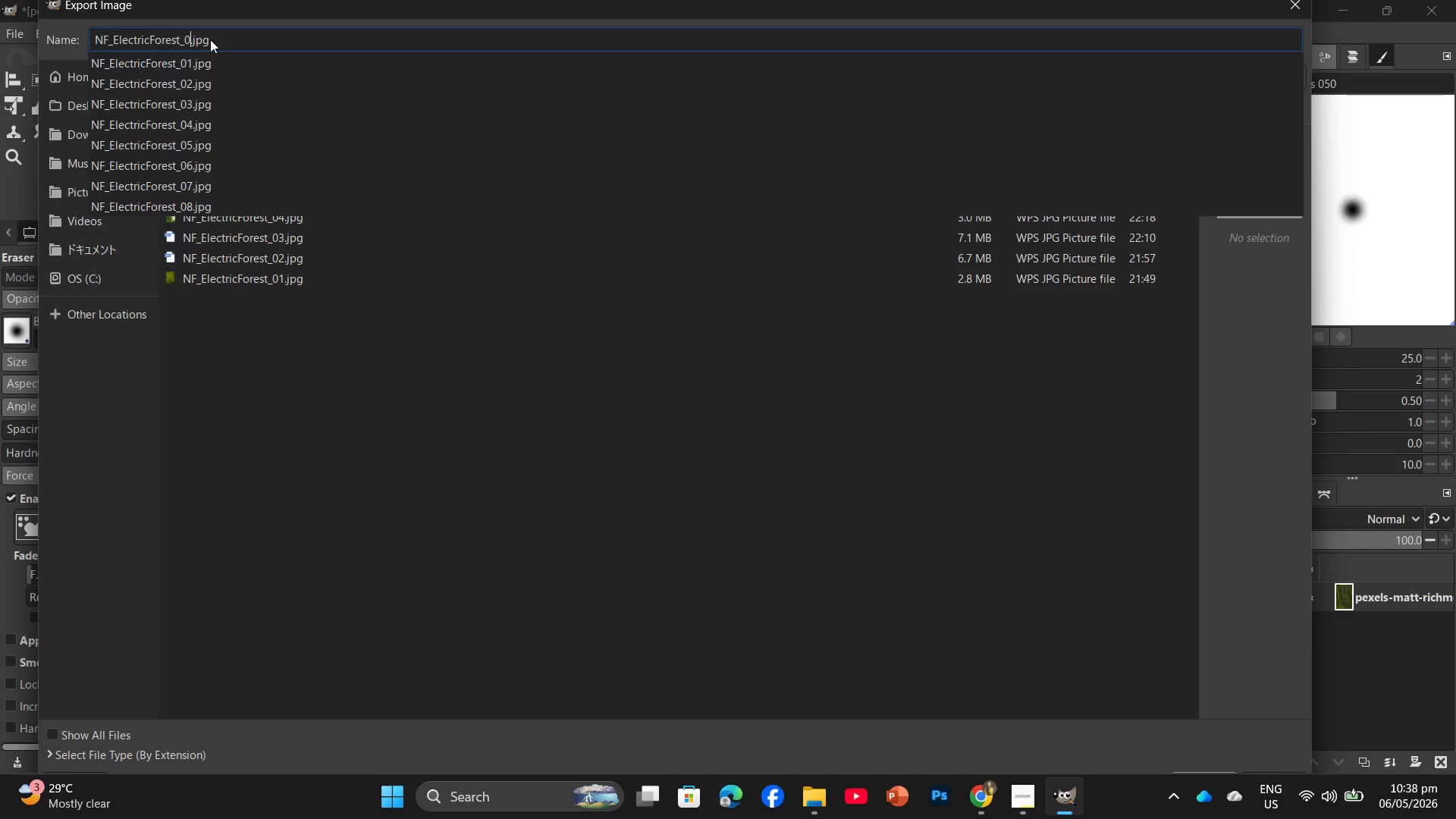 
key(Numpad9)
 